 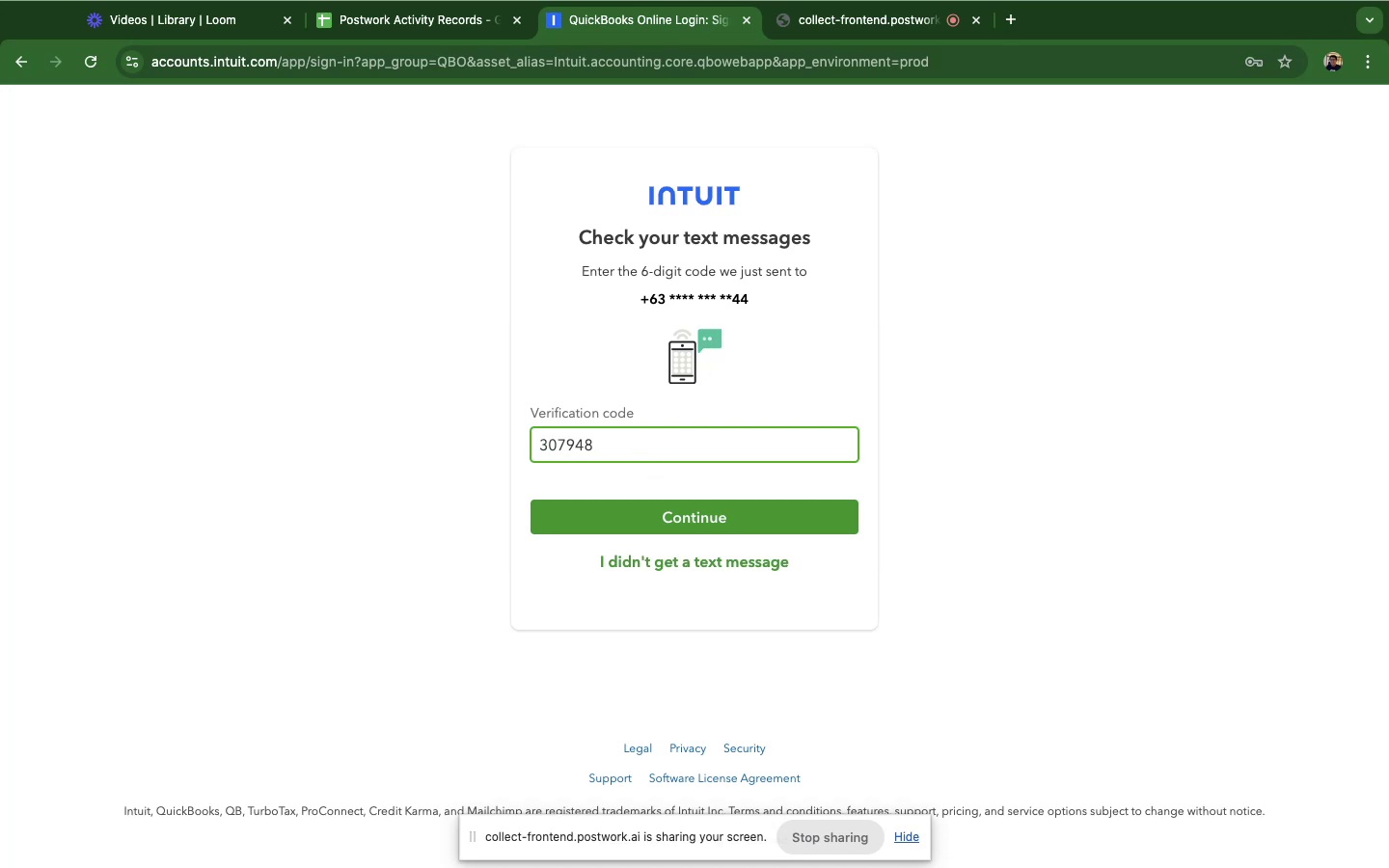 
left_click([673, 519])
 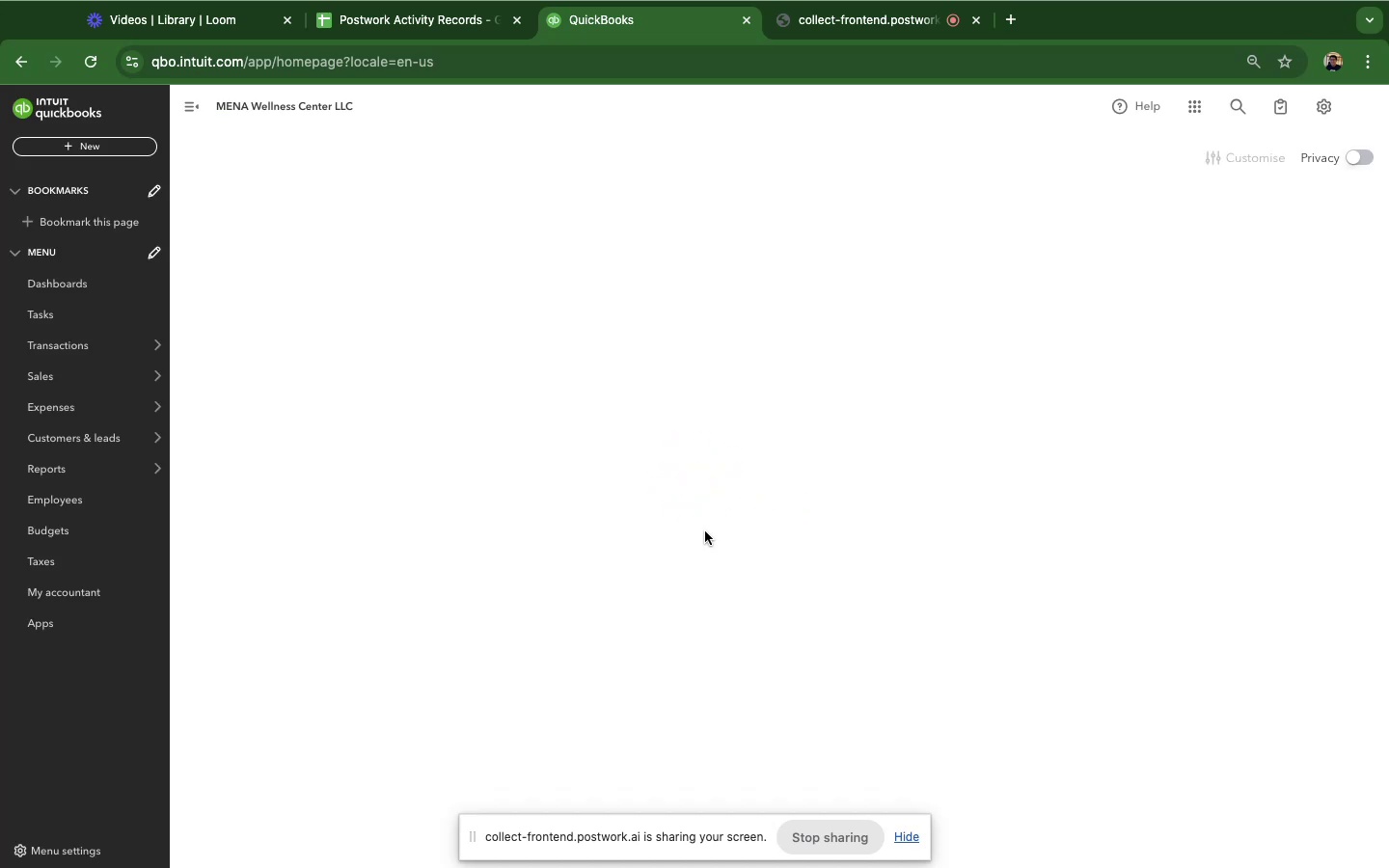 
wait(17.78)
 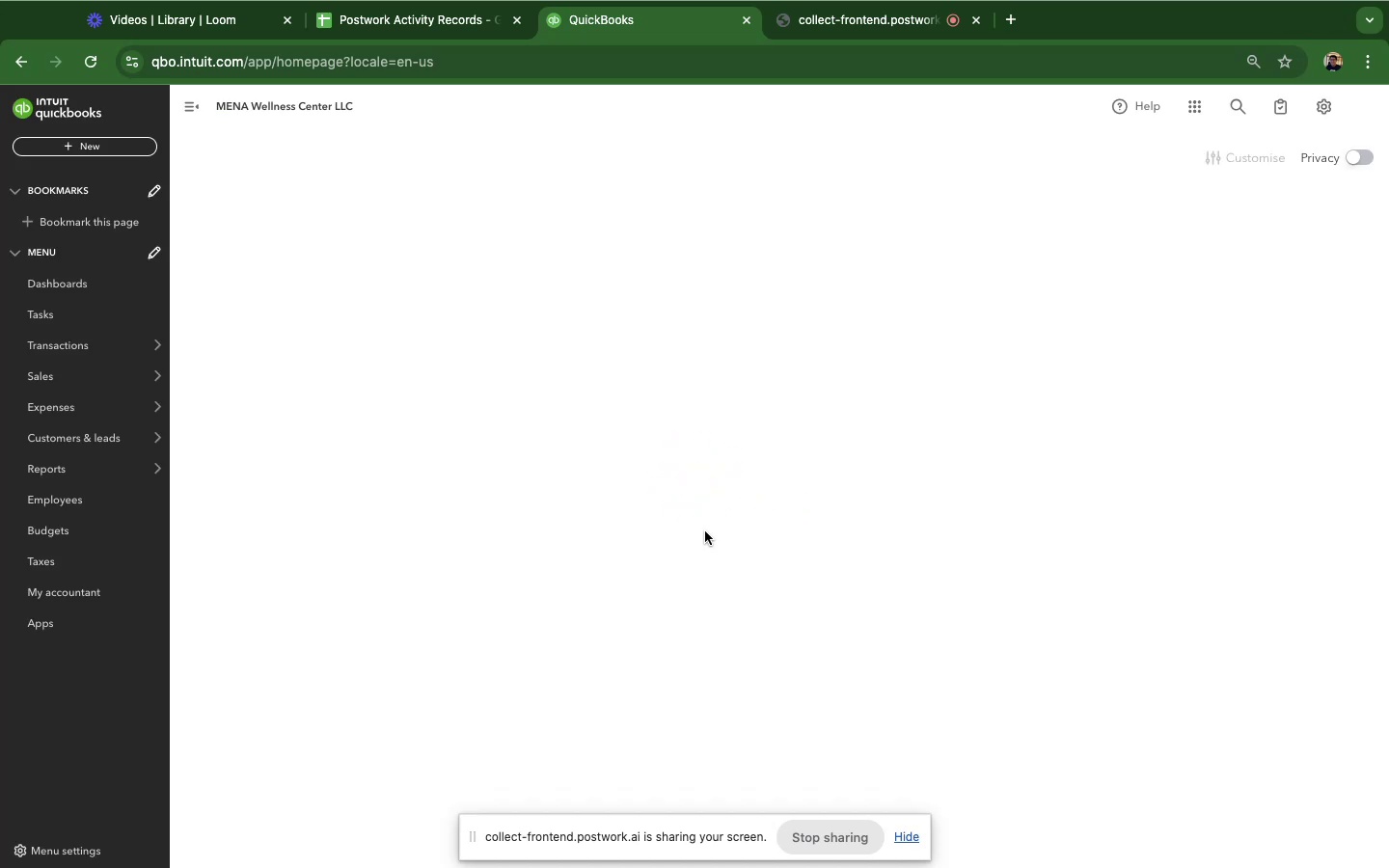 
left_click([885, 332])
 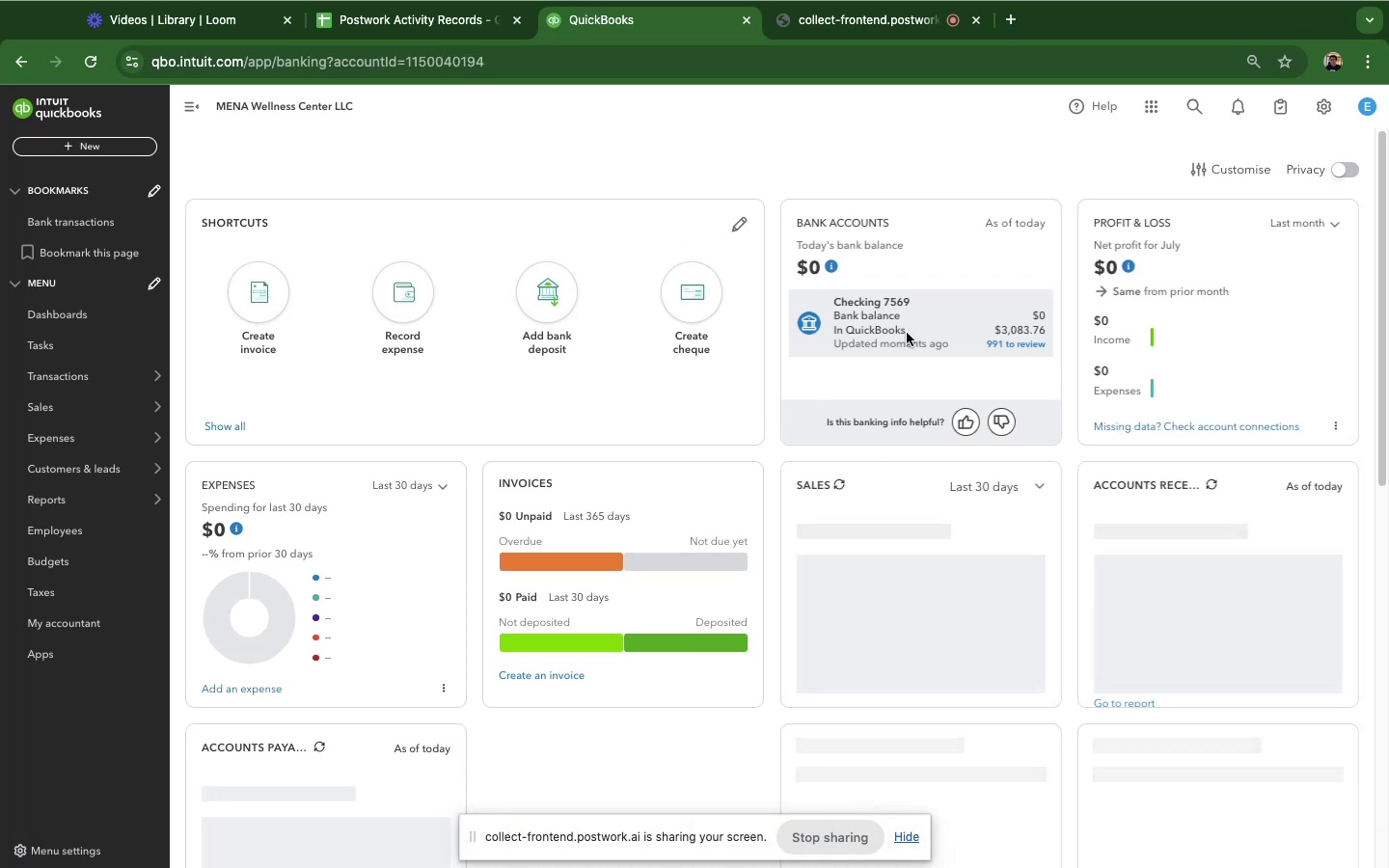 
left_click([975, 339])
 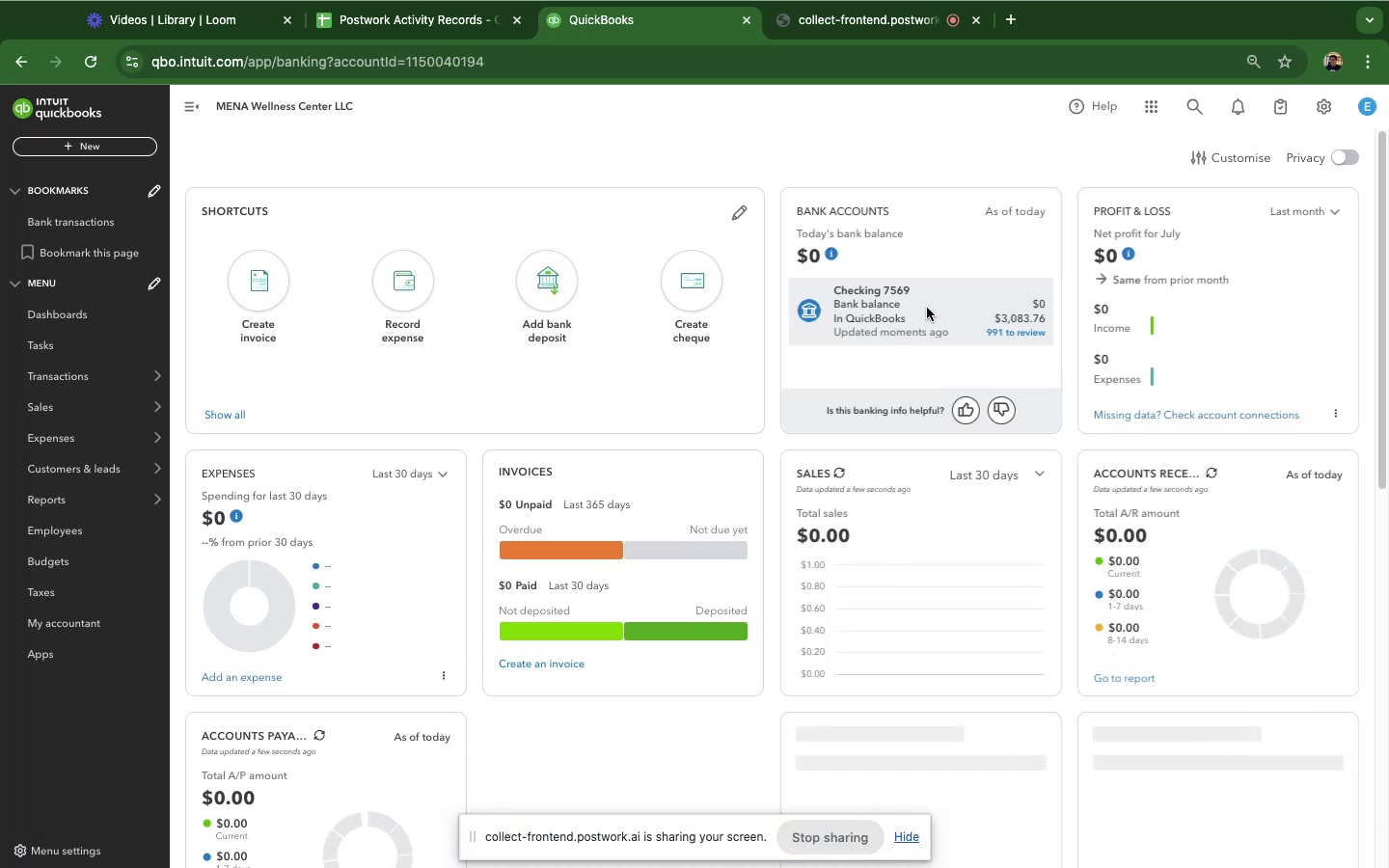 
scroll: coordinate [893, 440], scroll_direction: up, amount: 15.0
 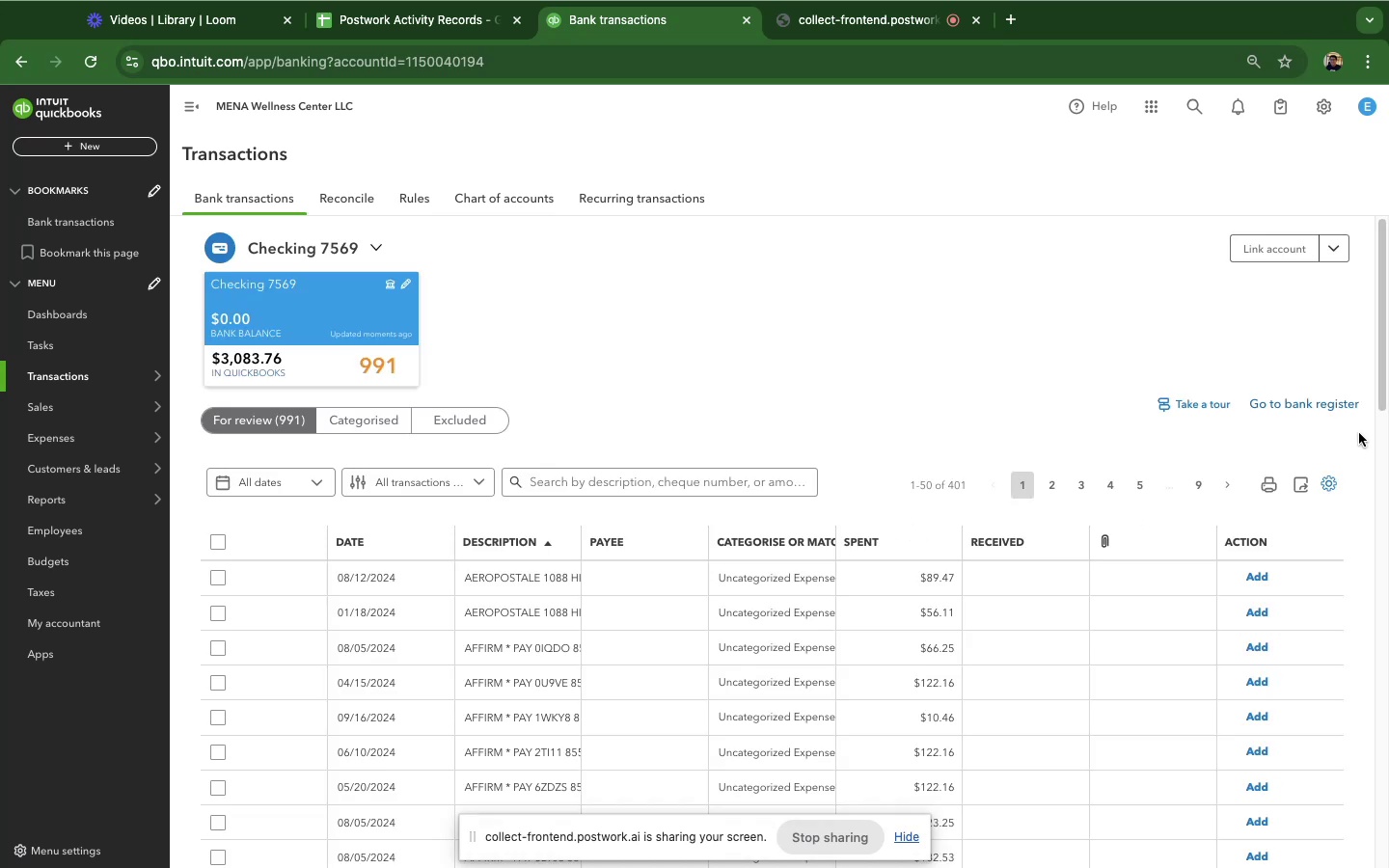 
wait(7.98)
 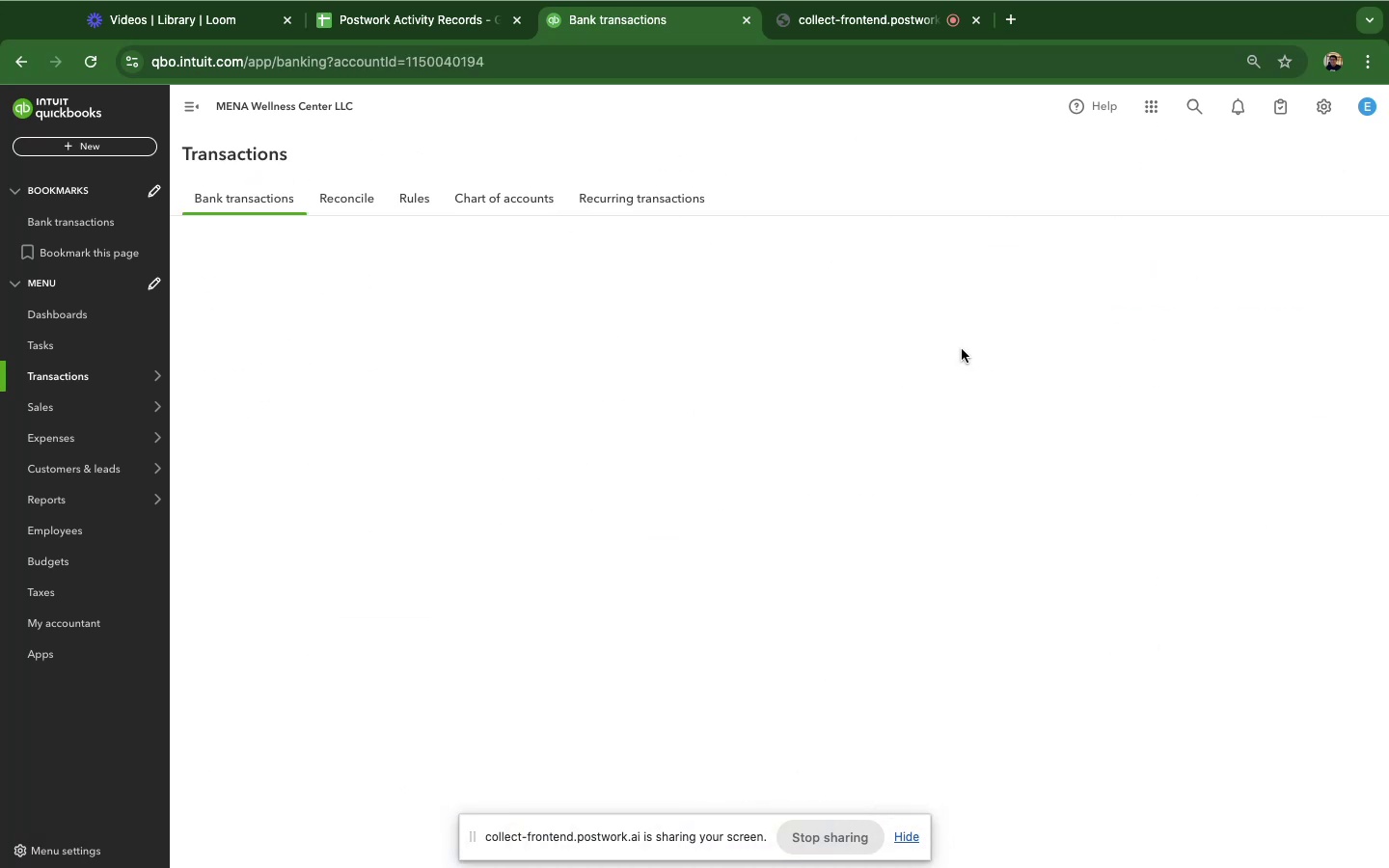 
scroll: coordinate [831, 566], scroll_direction: up, amount: 2.0
 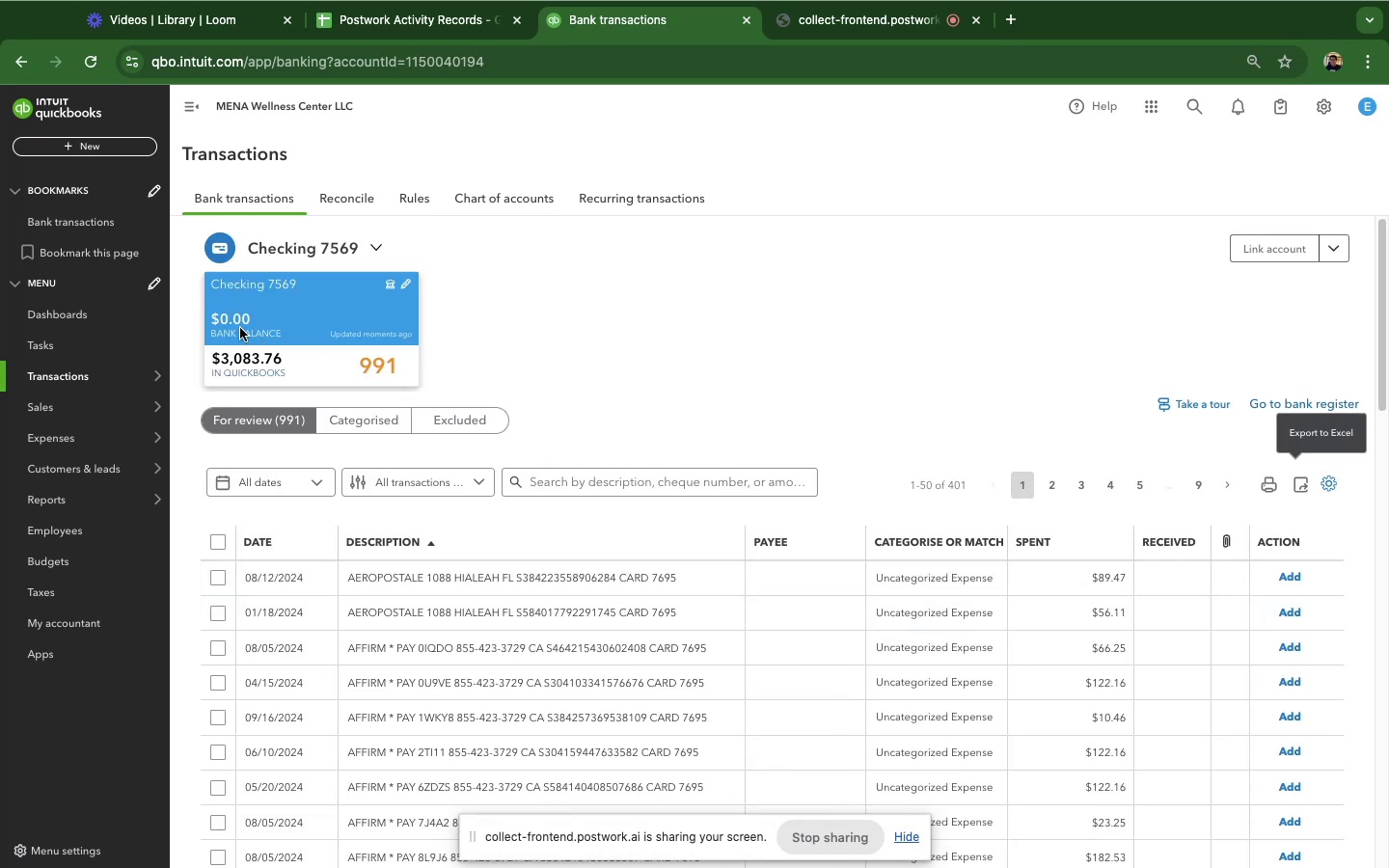 
left_click([384, 335])
 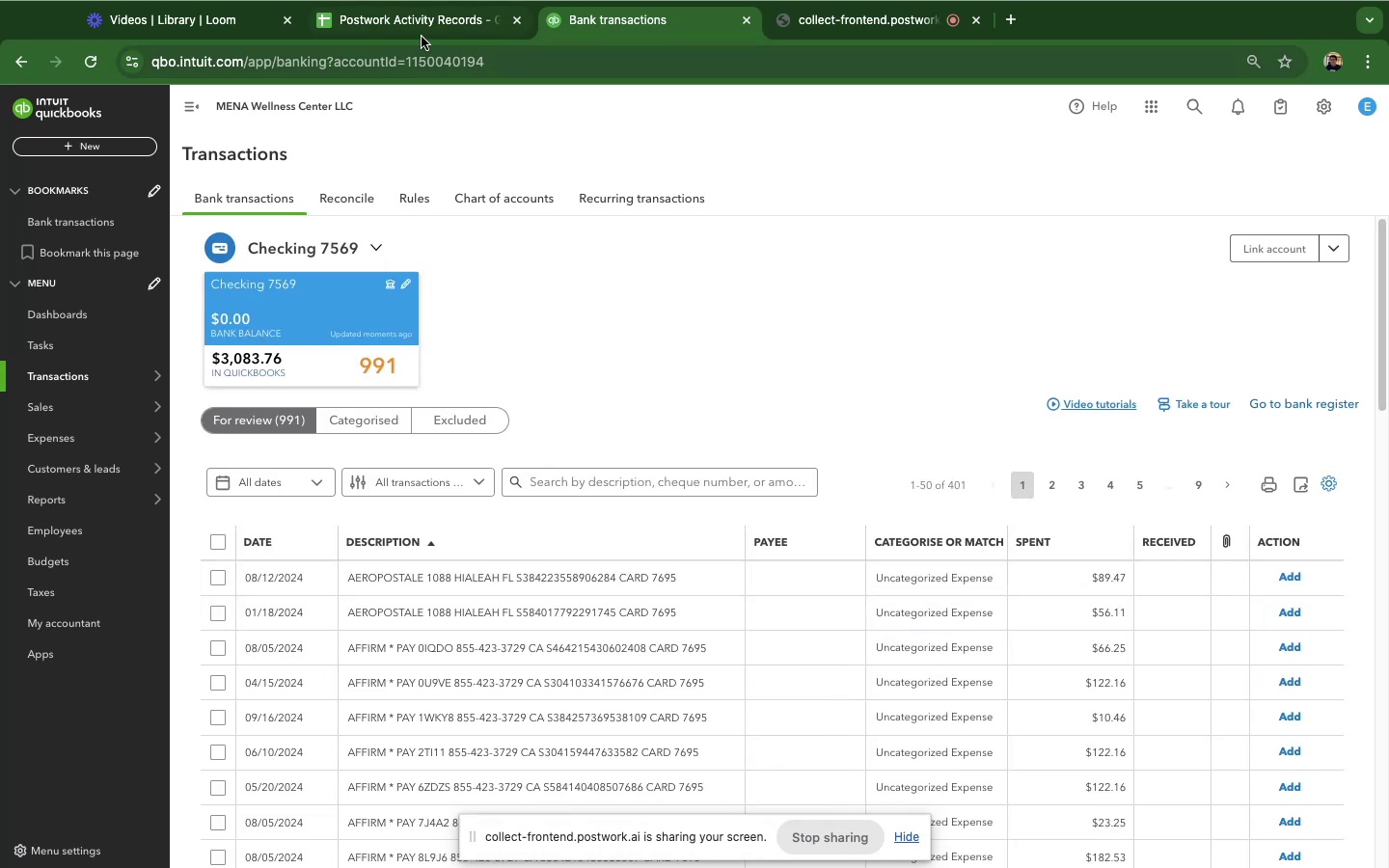 
left_click([422, 37])
 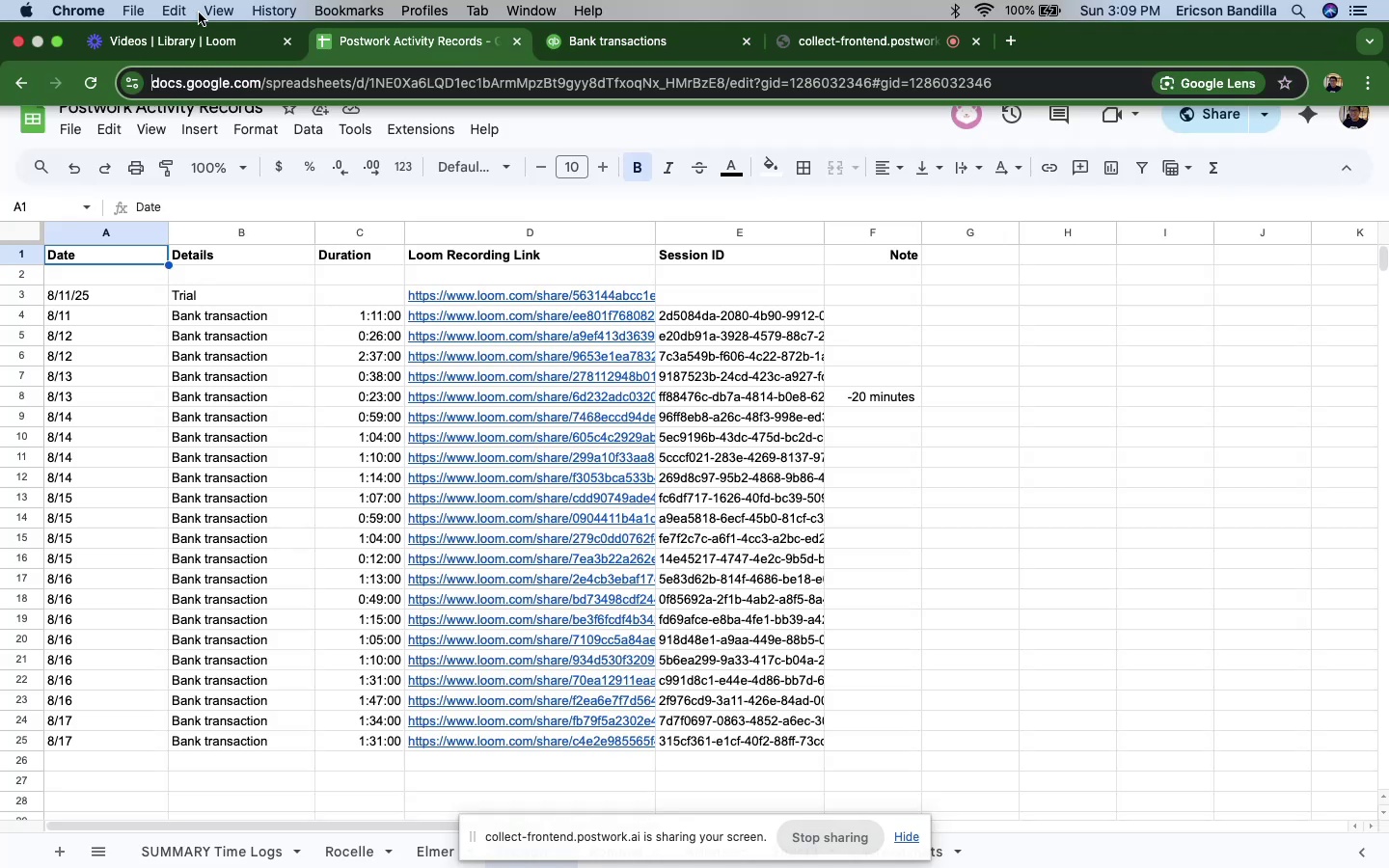 
scroll: coordinate [632, 556], scroll_direction: up, amount: 11.0
 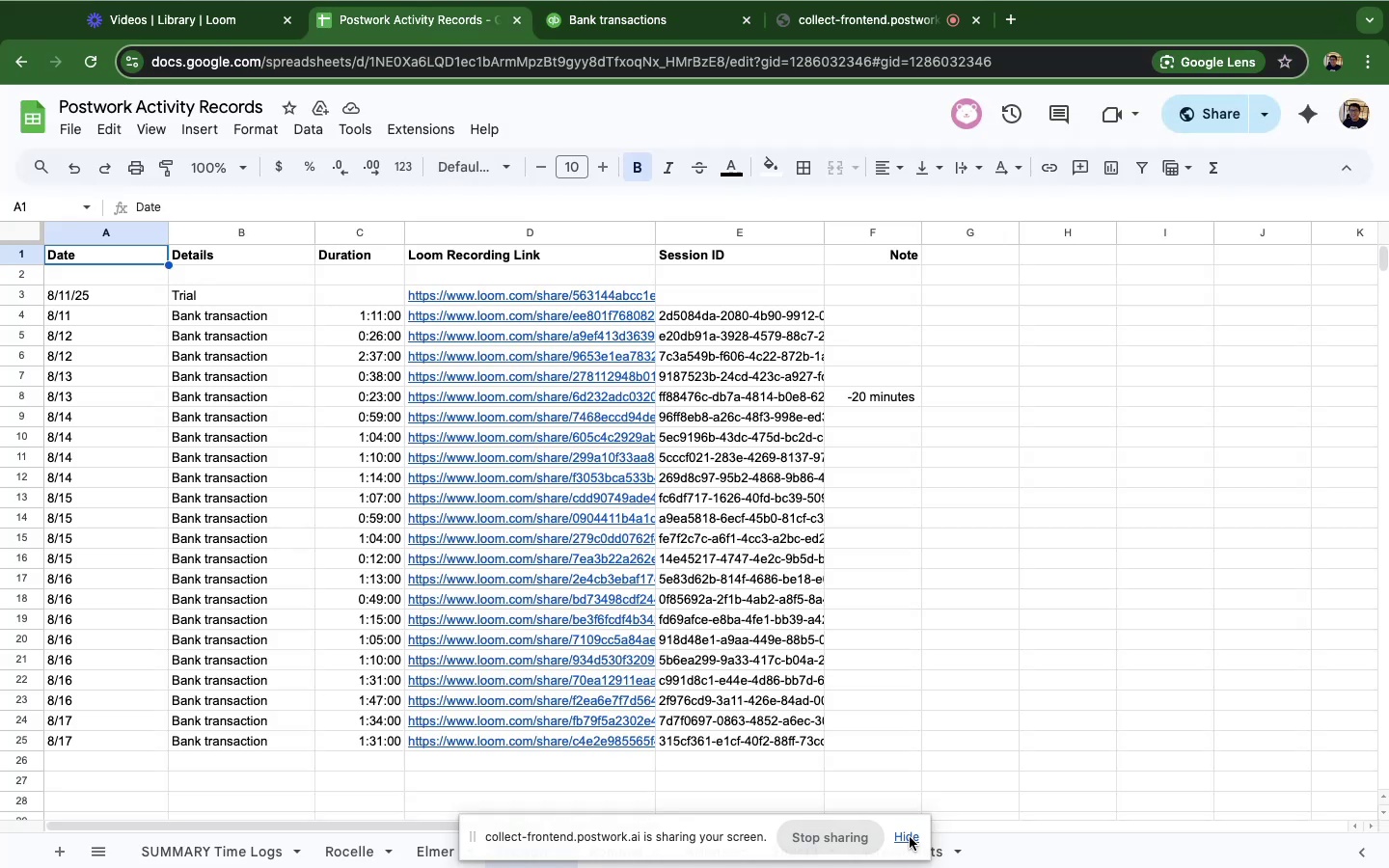 
left_click([910, 837])
 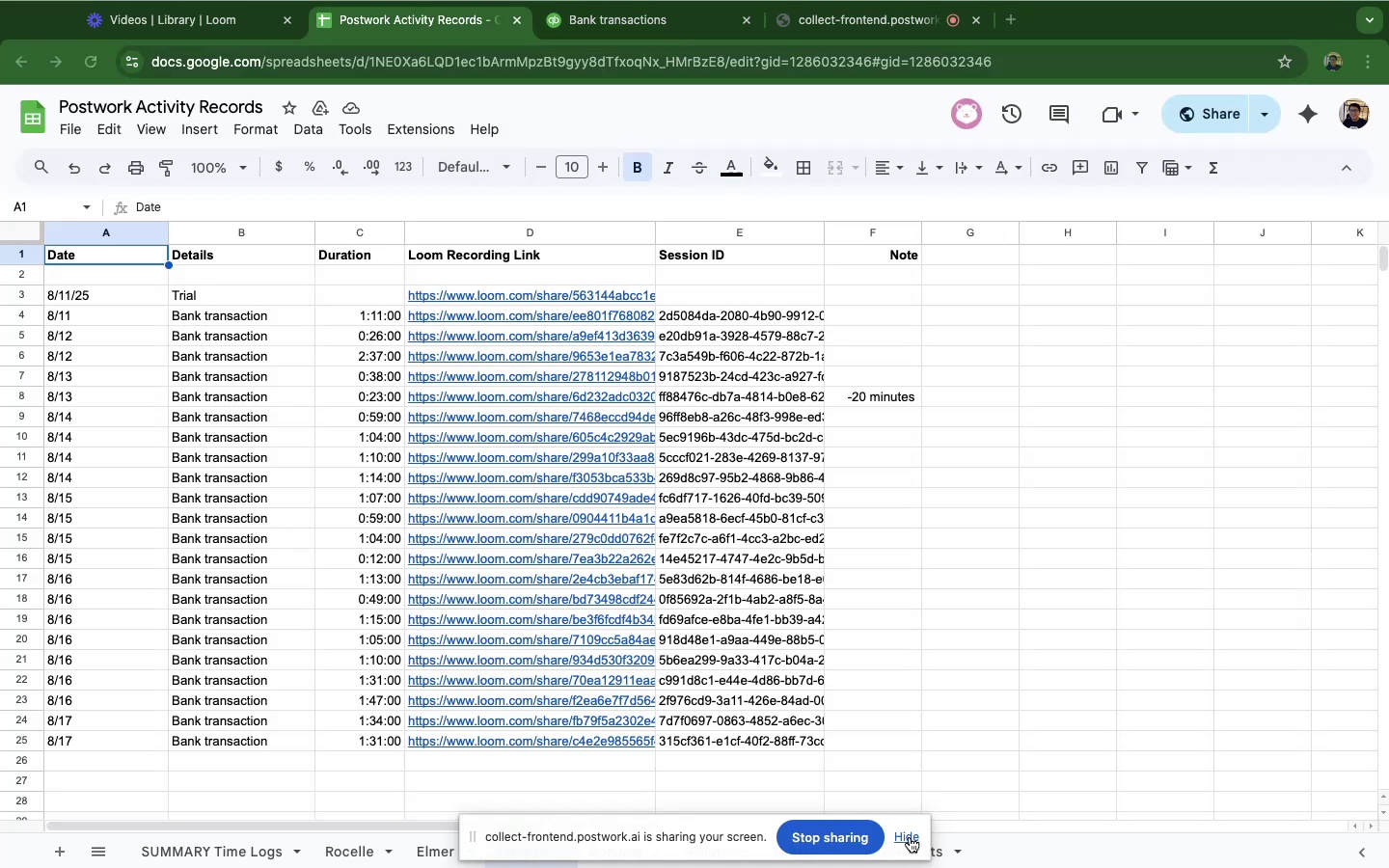 
scroll: coordinate [500, 661], scroll_direction: up, amount: 6.0
 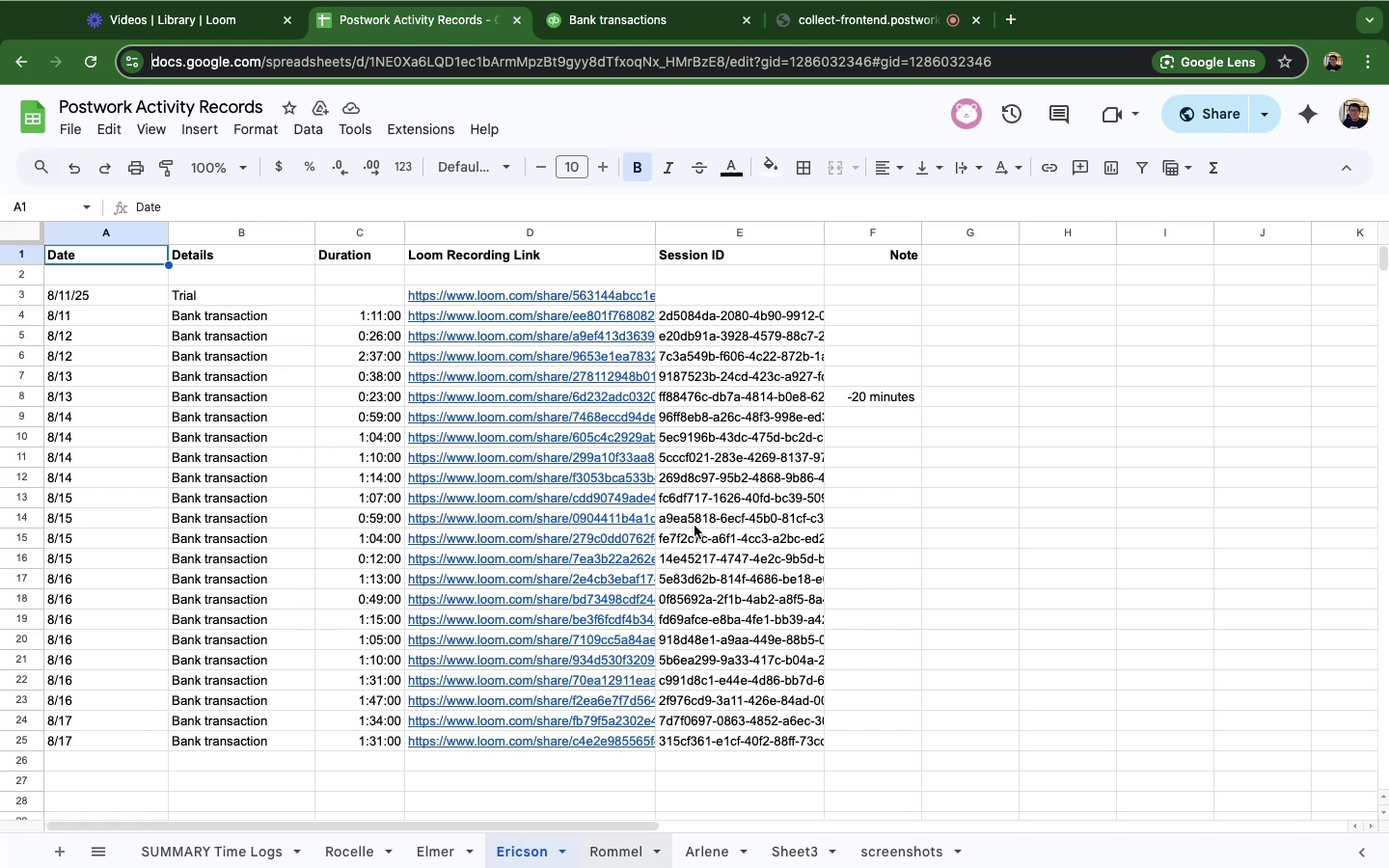 
scroll: coordinate [591, 127], scroll_direction: down, amount: 14.0
 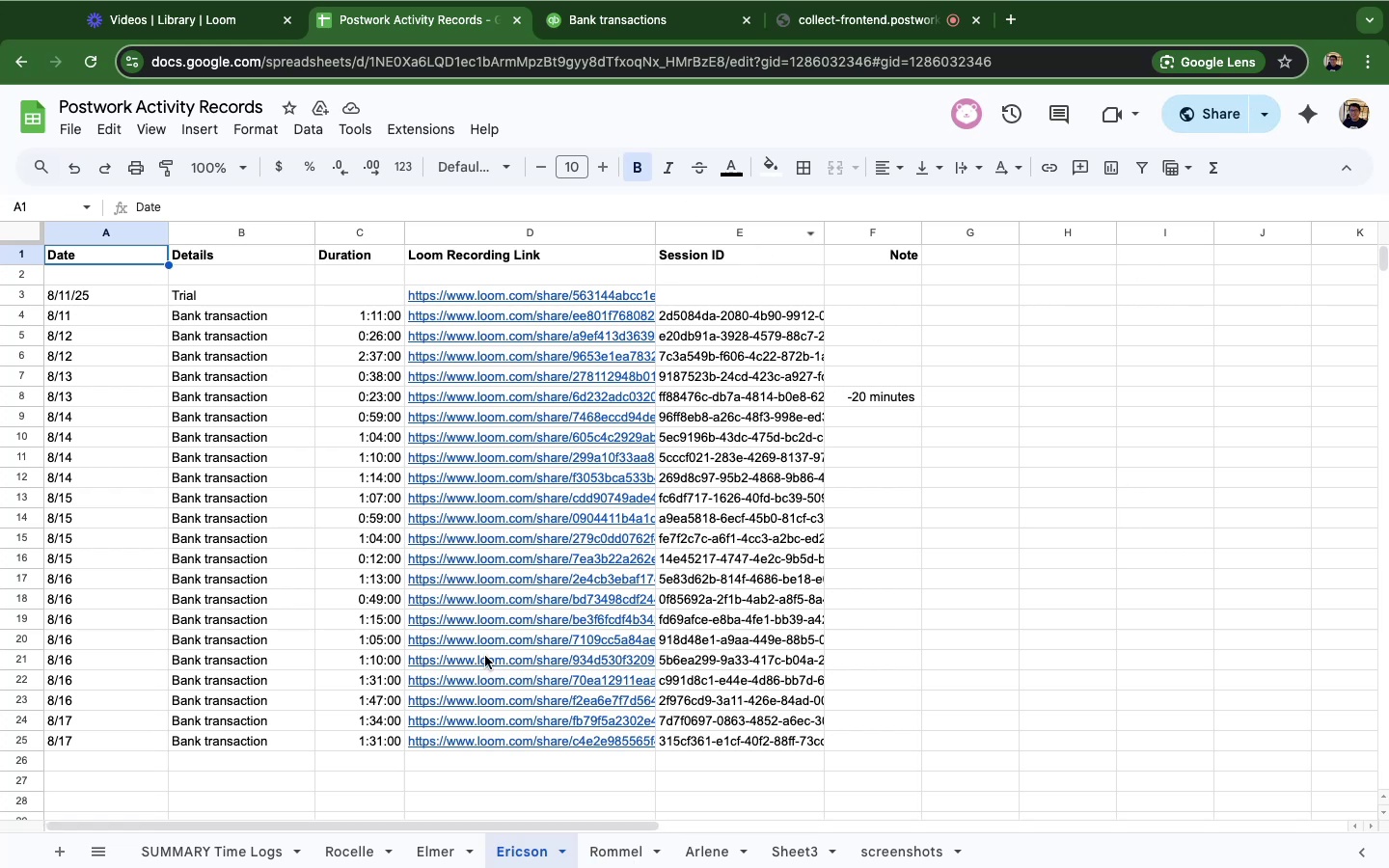 
left_click([1204, 458])
 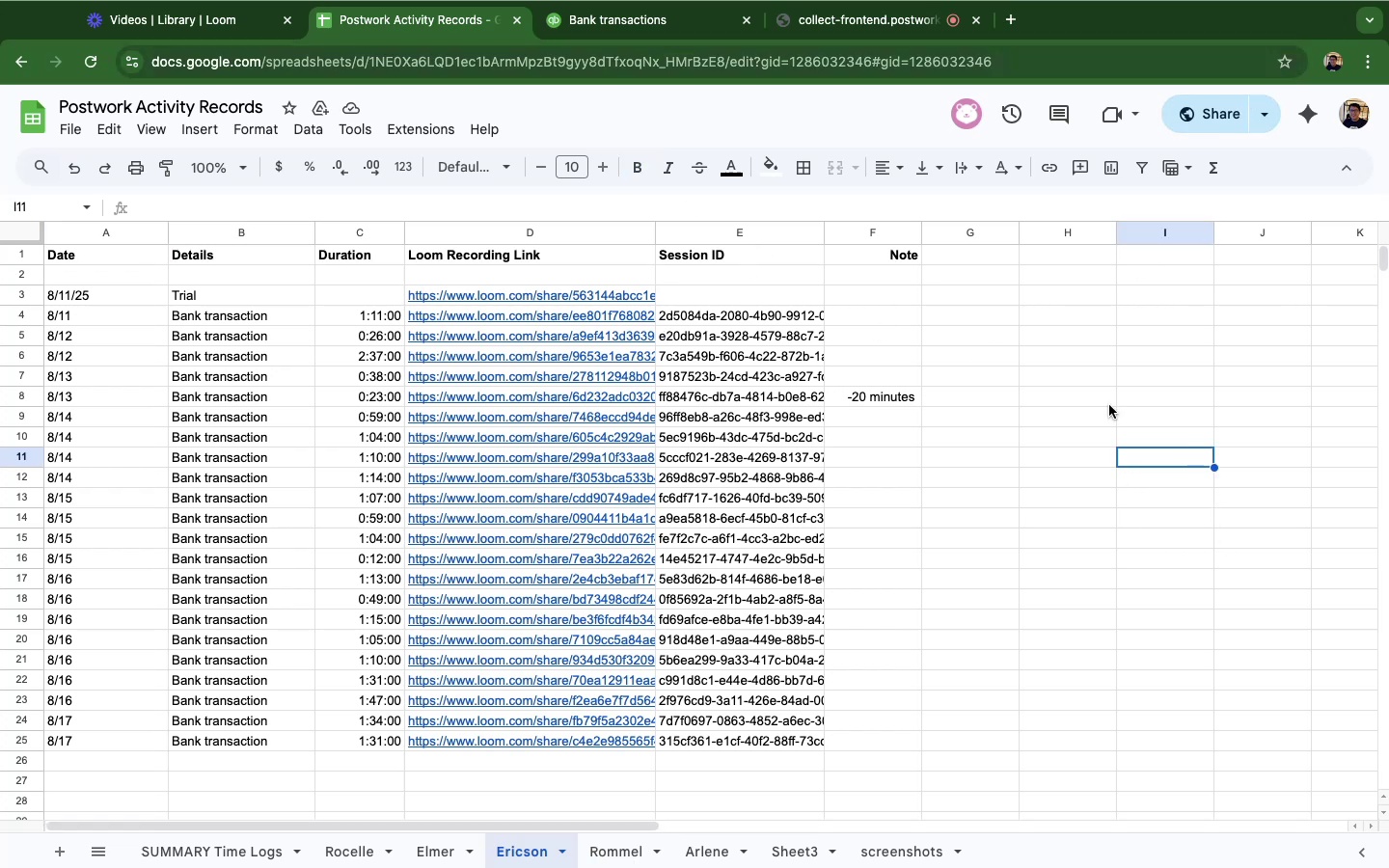 
scroll: coordinate [1109, 405], scroll_direction: down, amount: 5.0
 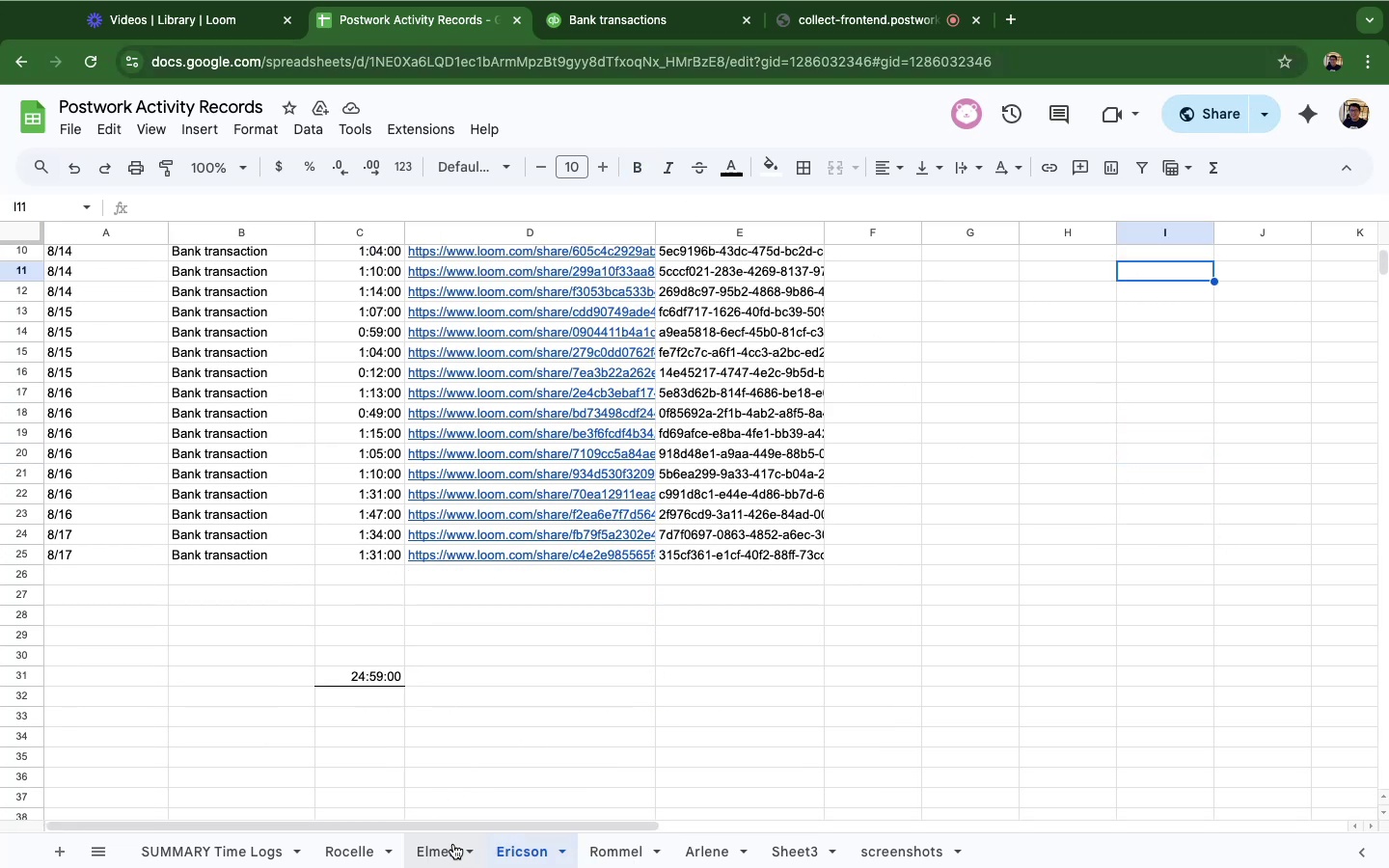 
left_click([453, 844])
 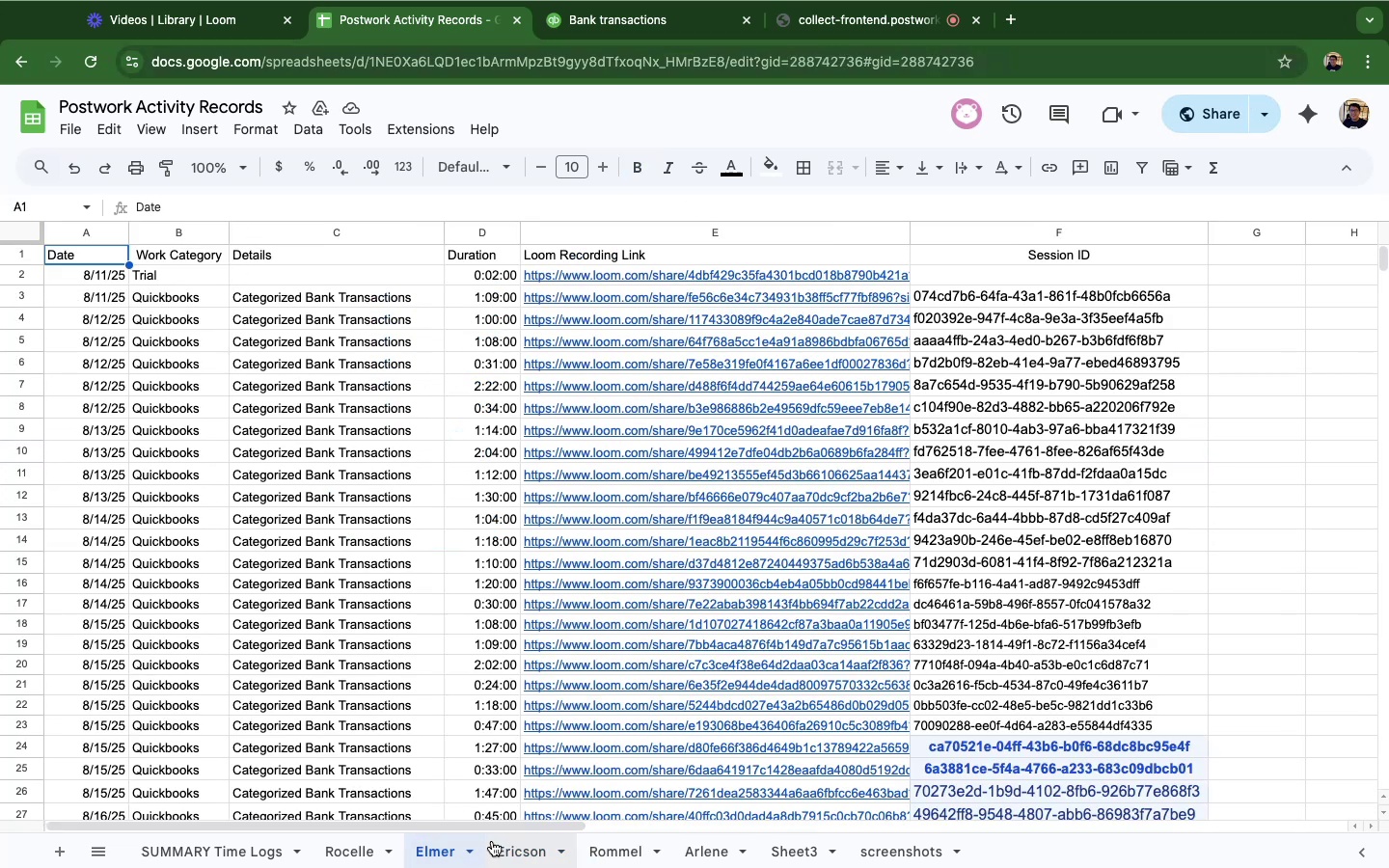 
scroll: coordinate [532, 515], scroll_direction: down, amount: 22.0
 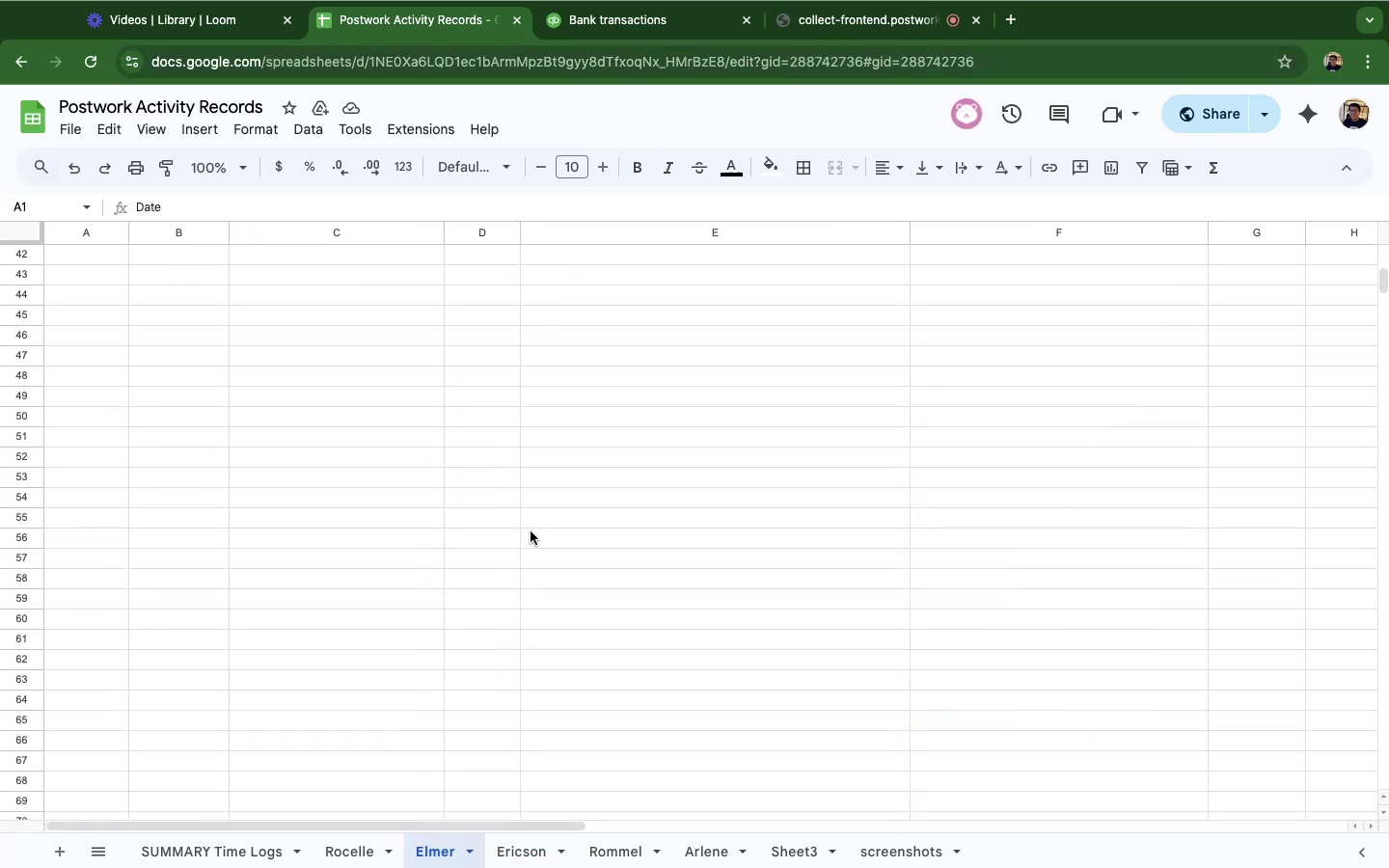 
scroll: coordinate [530, 531], scroll_direction: up, amount: 6.0
 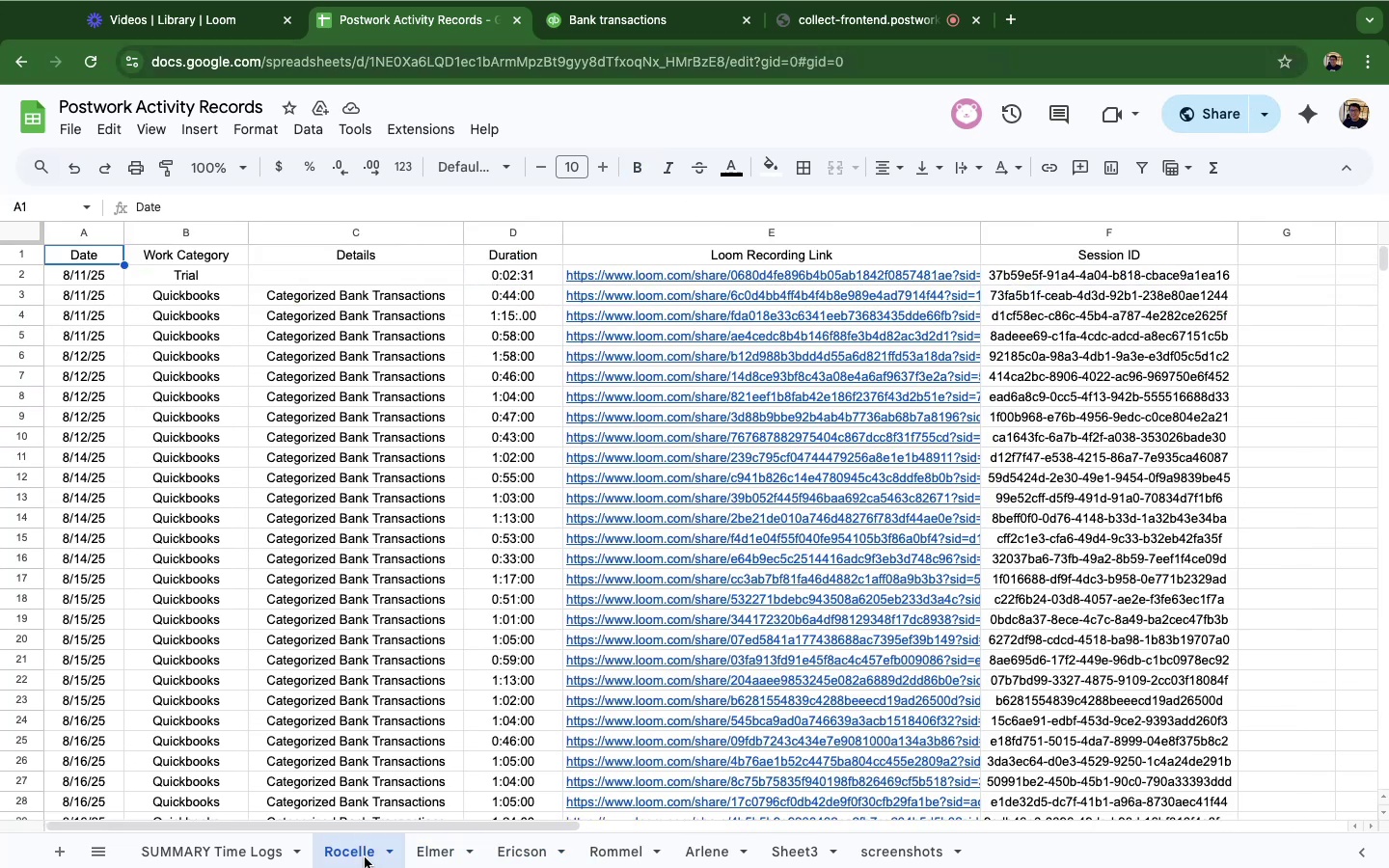 
scroll: coordinate [742, 470], scroll_direction: down, amount: 14.0
 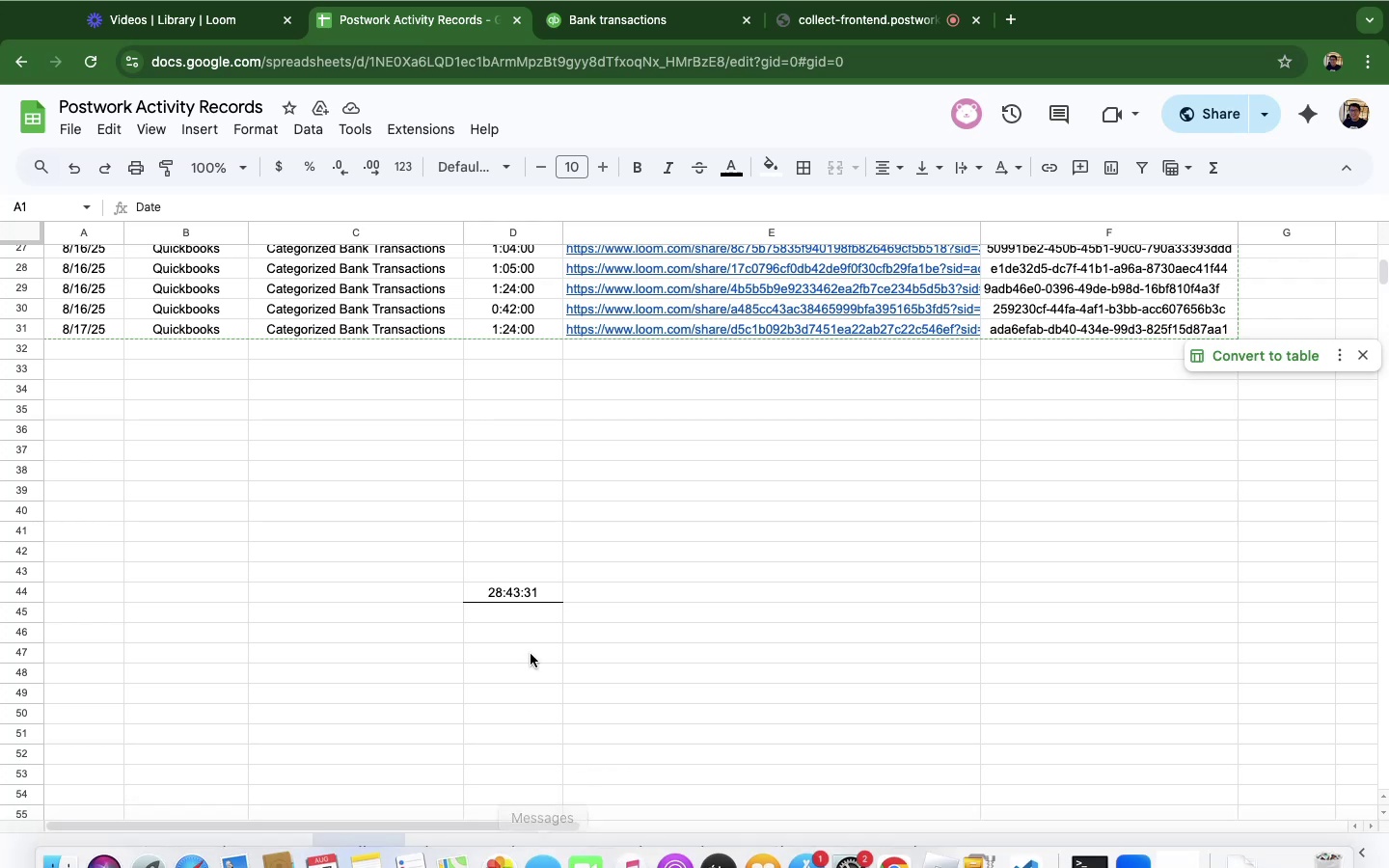 
left_click([523, 840])
 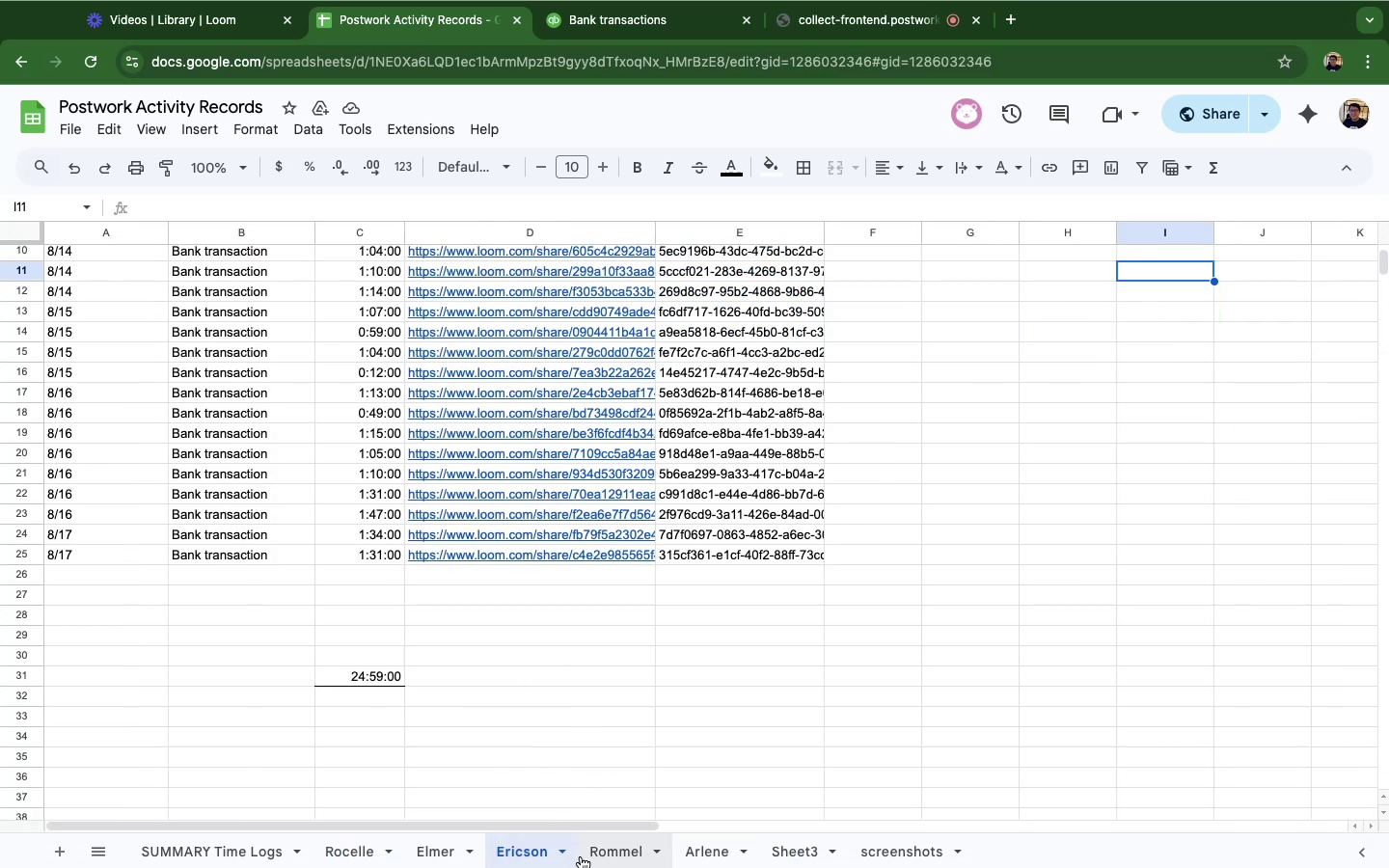 
left_click([589, 846])
 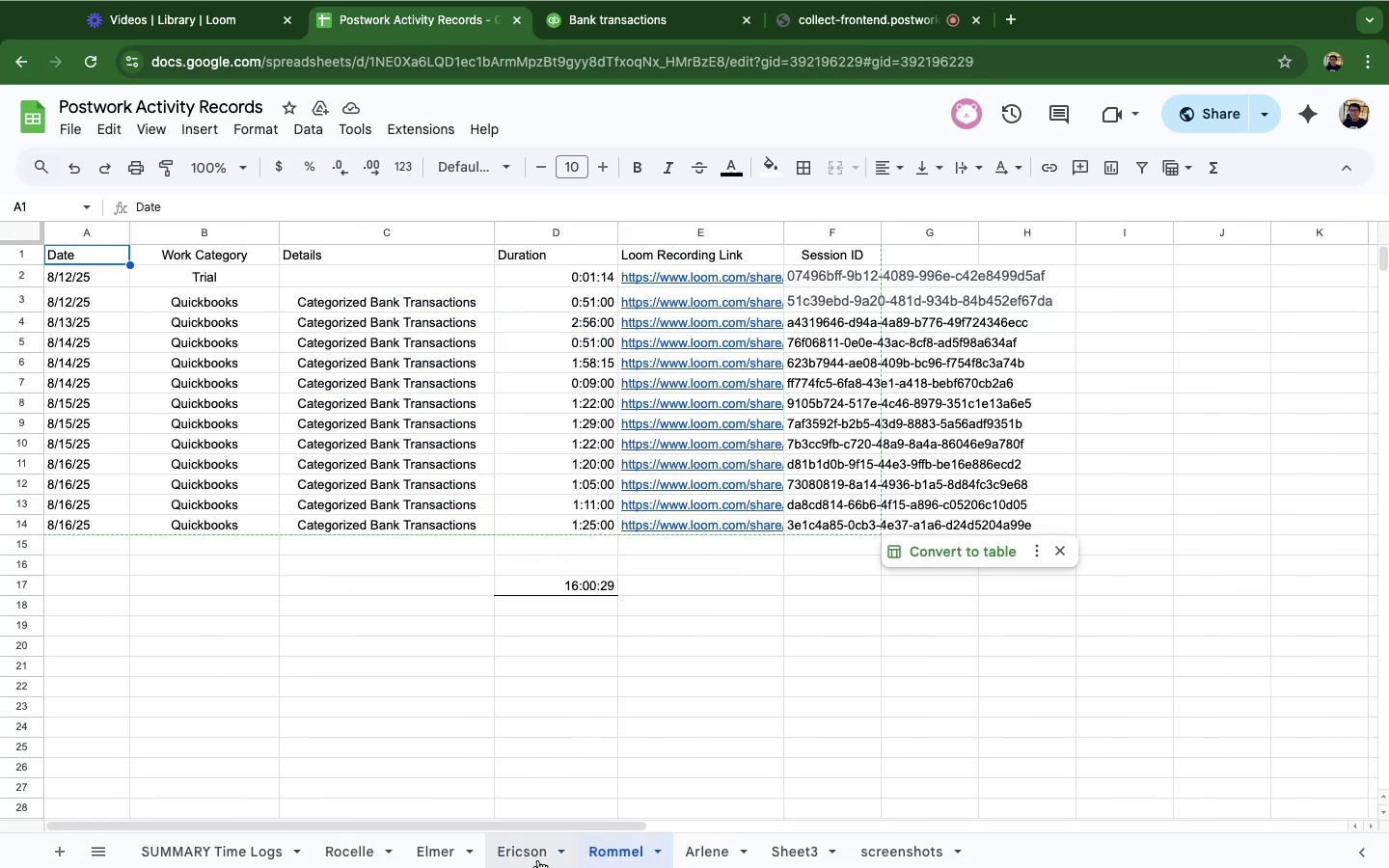 
left_click([537, 860])
 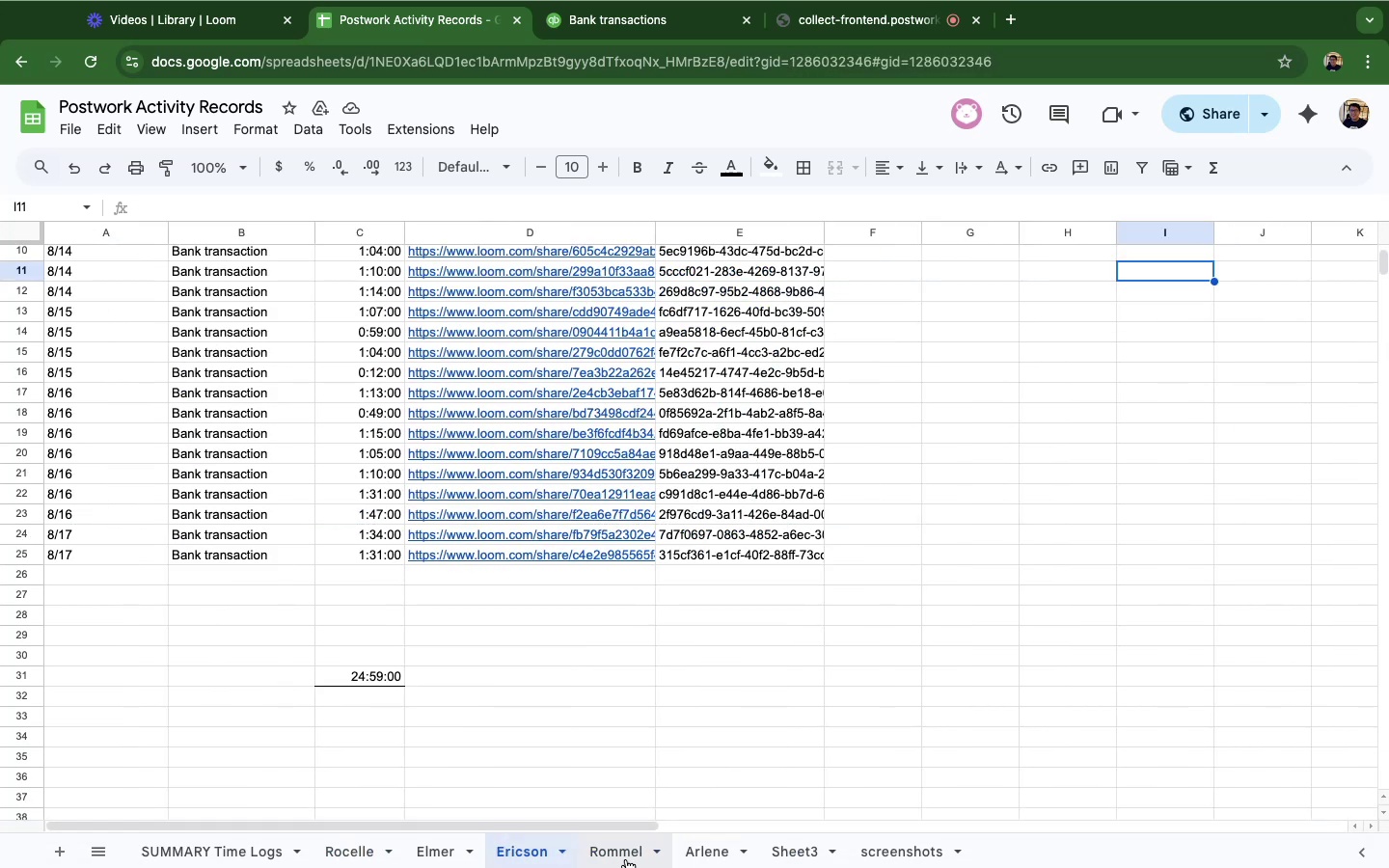 
left_click([621, 854])
 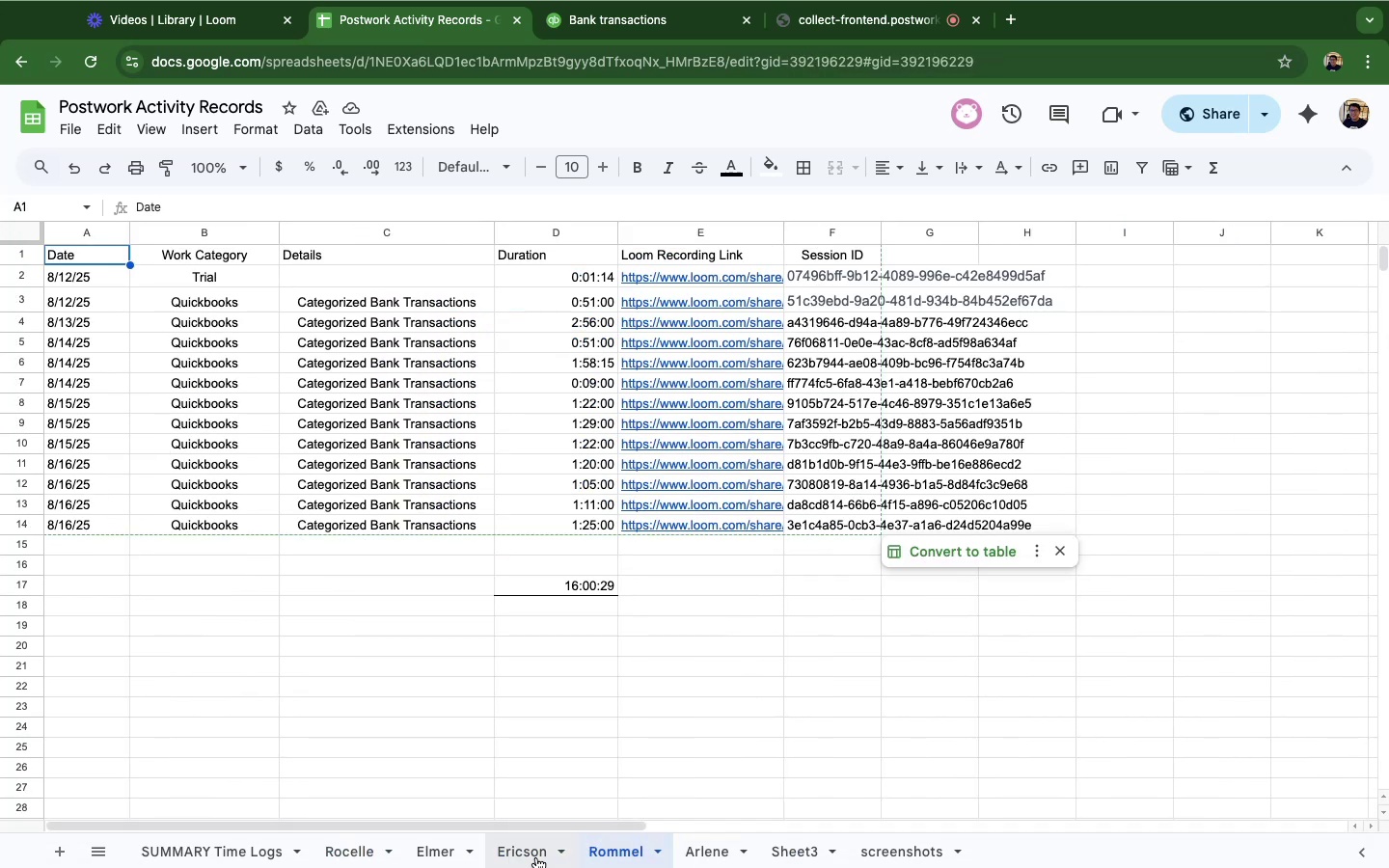 
left_click([534, 856])
 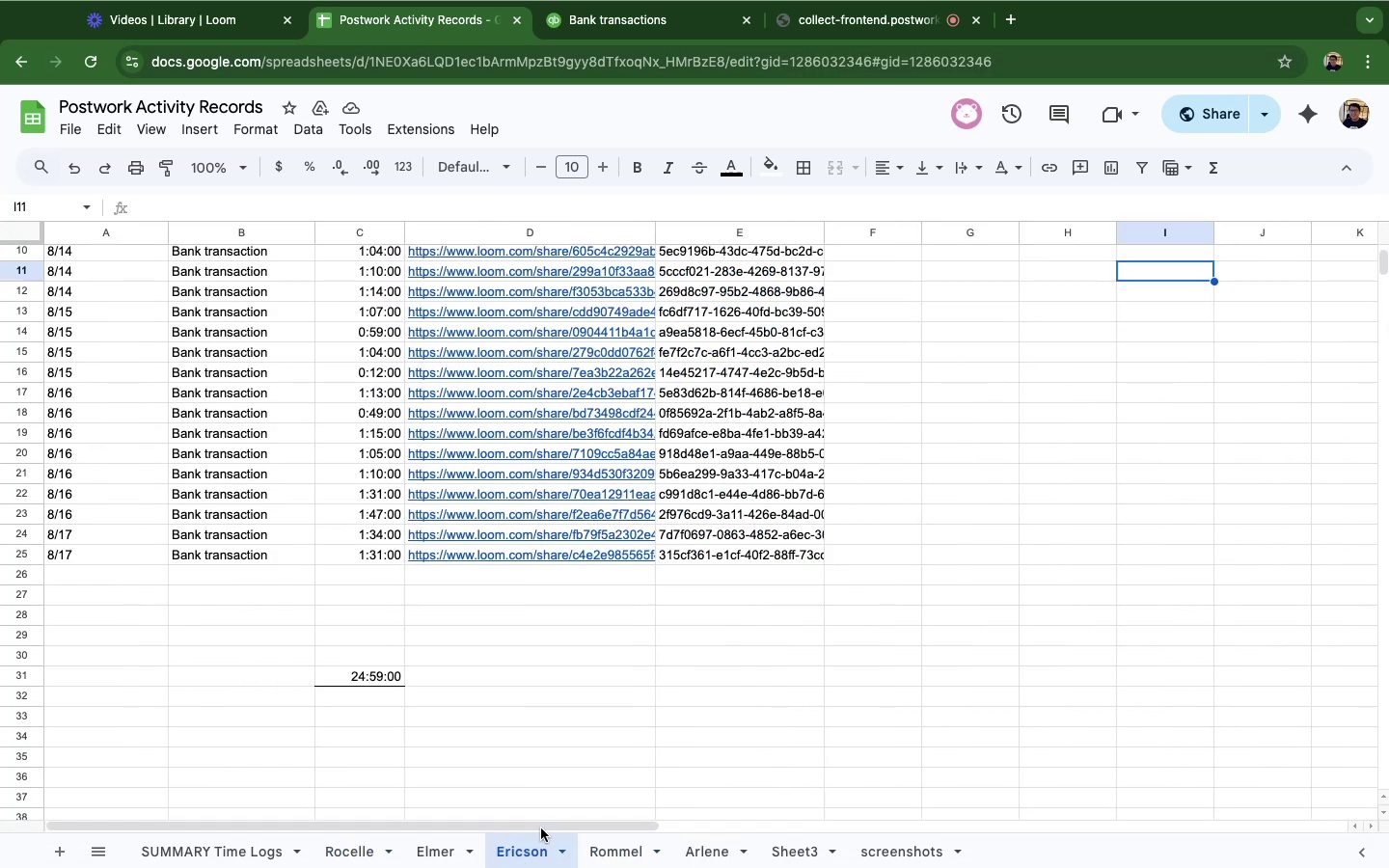 
scroll: coordinate [540, 577], scroll_direction: down, amount: 8.0
 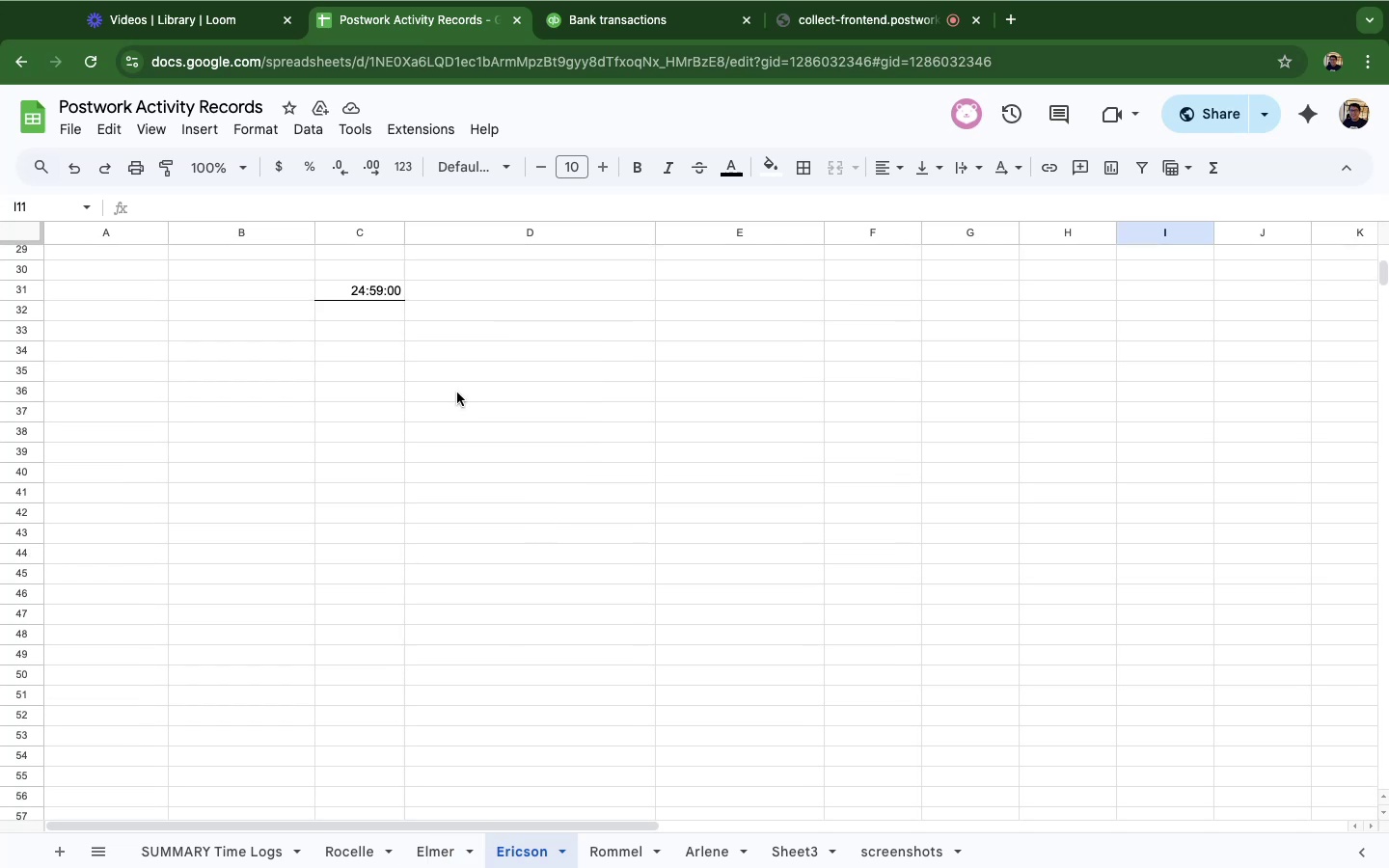 
scroll: coordinate [471, 467], scroll_direction: up, amount: 14.0
 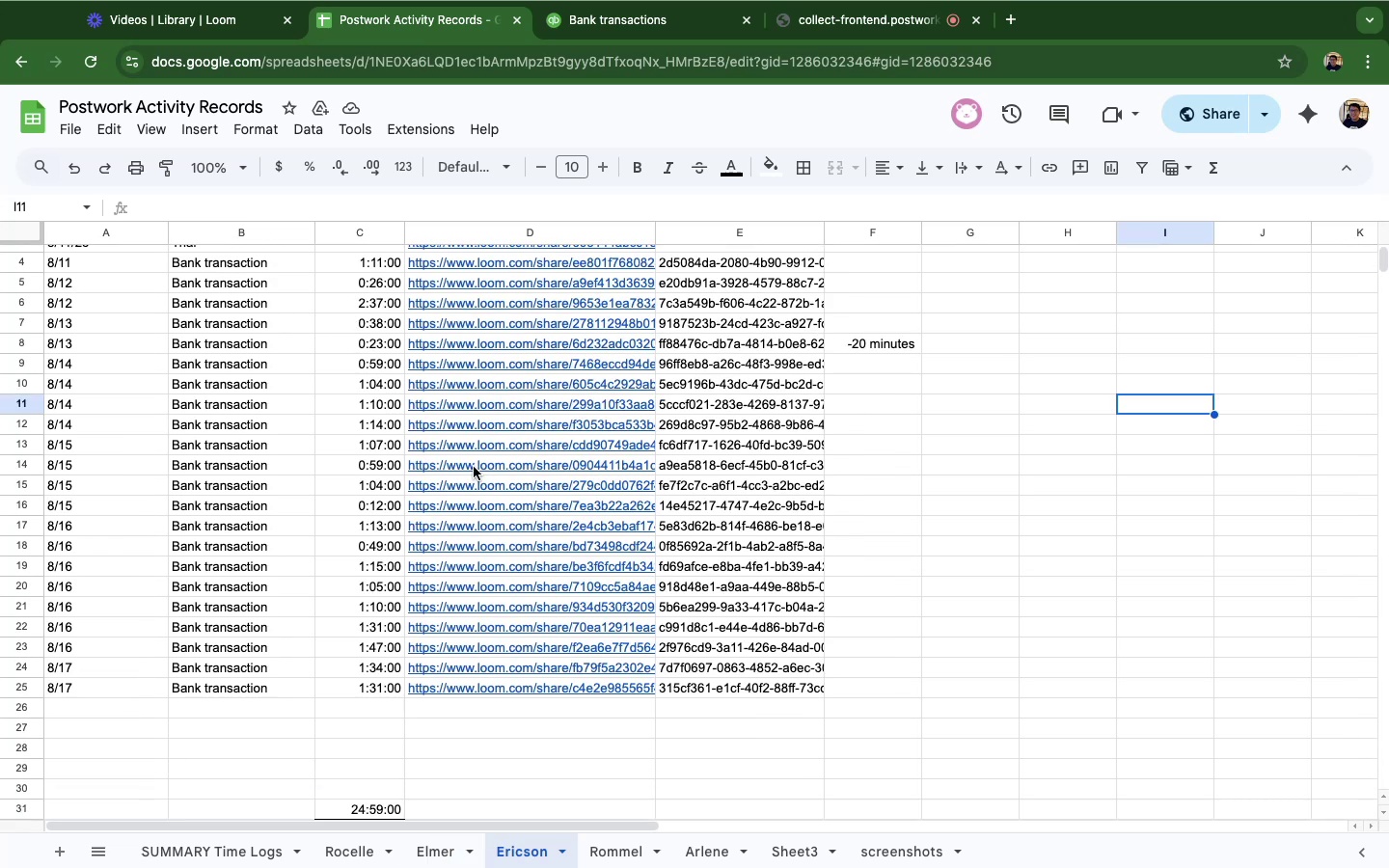 
scroll: coordinate [474, 467], scroll_direction: down, amount: 1.0
 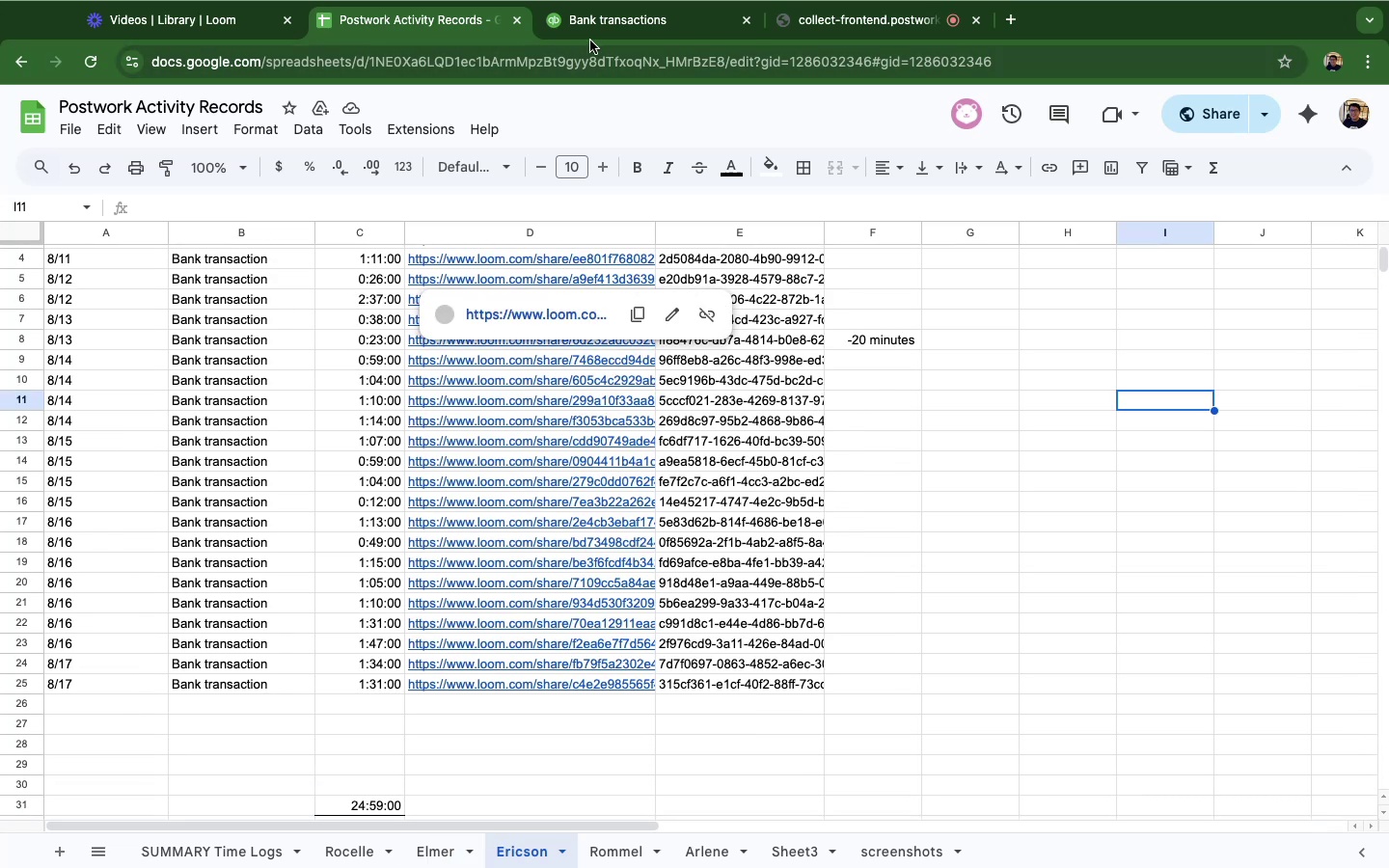 
double_click([592, 28])
 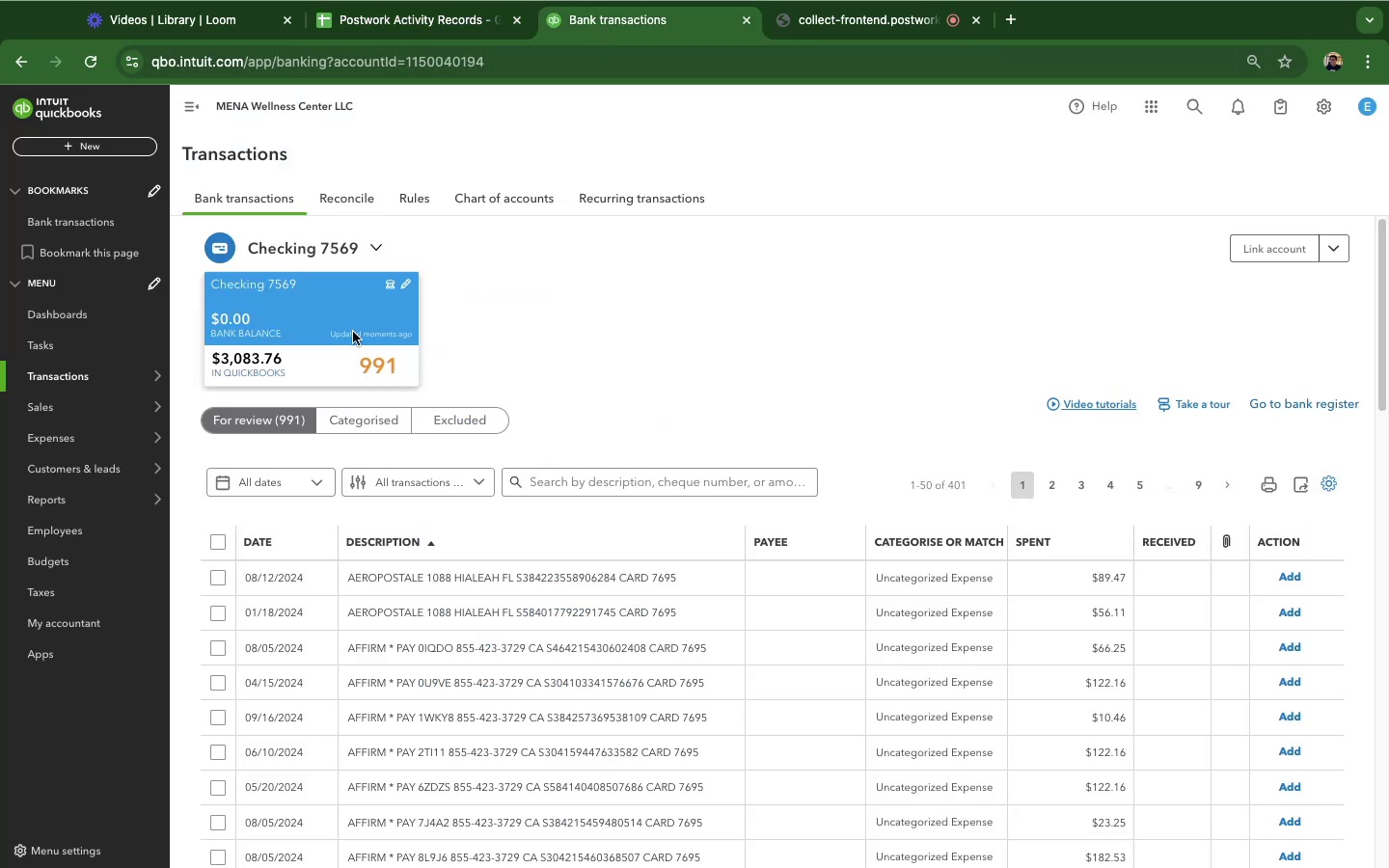 
scroll: coordinate [824, 579], scroll_direction: down, amount: 37.0
 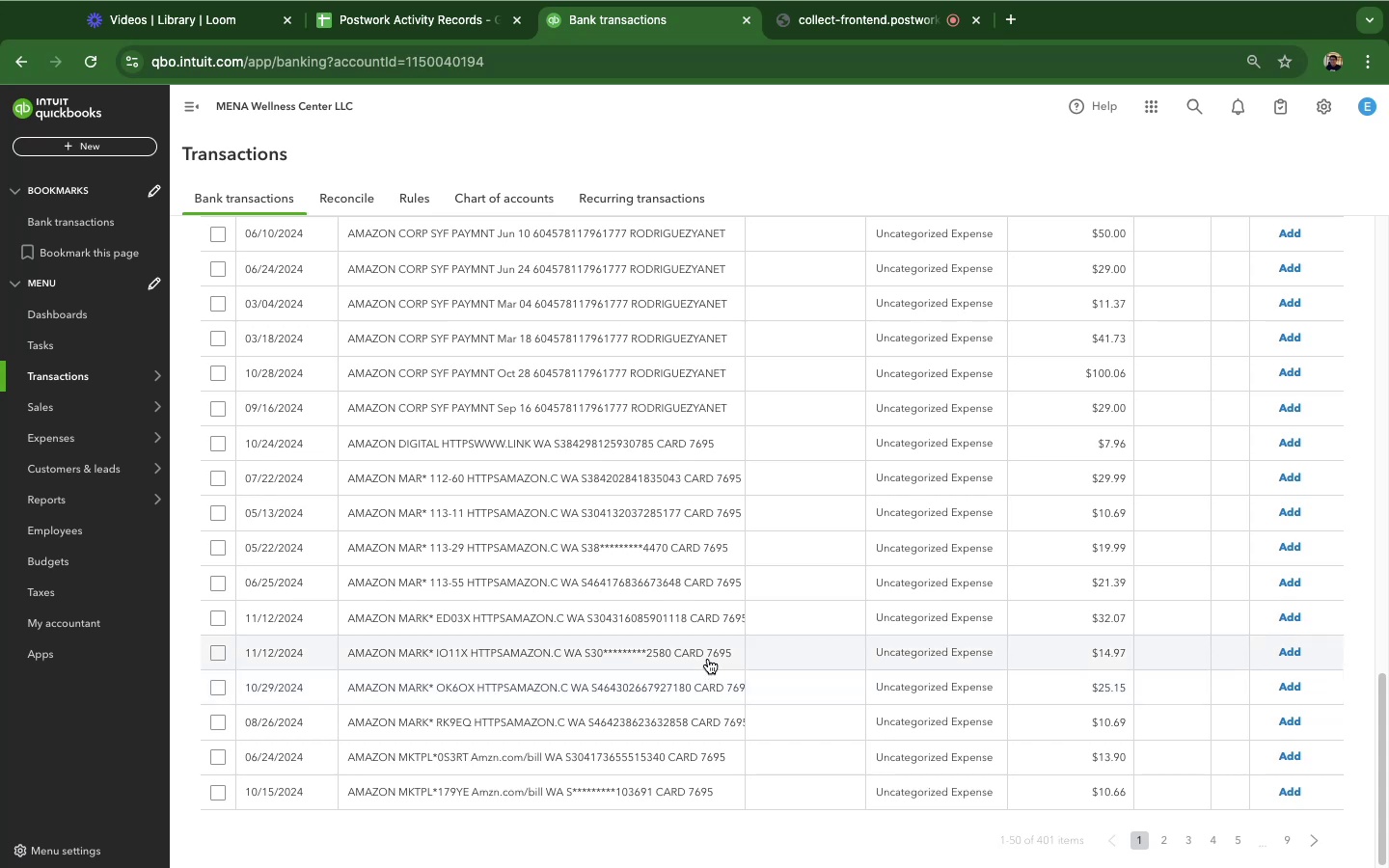 
wait(6.63)
 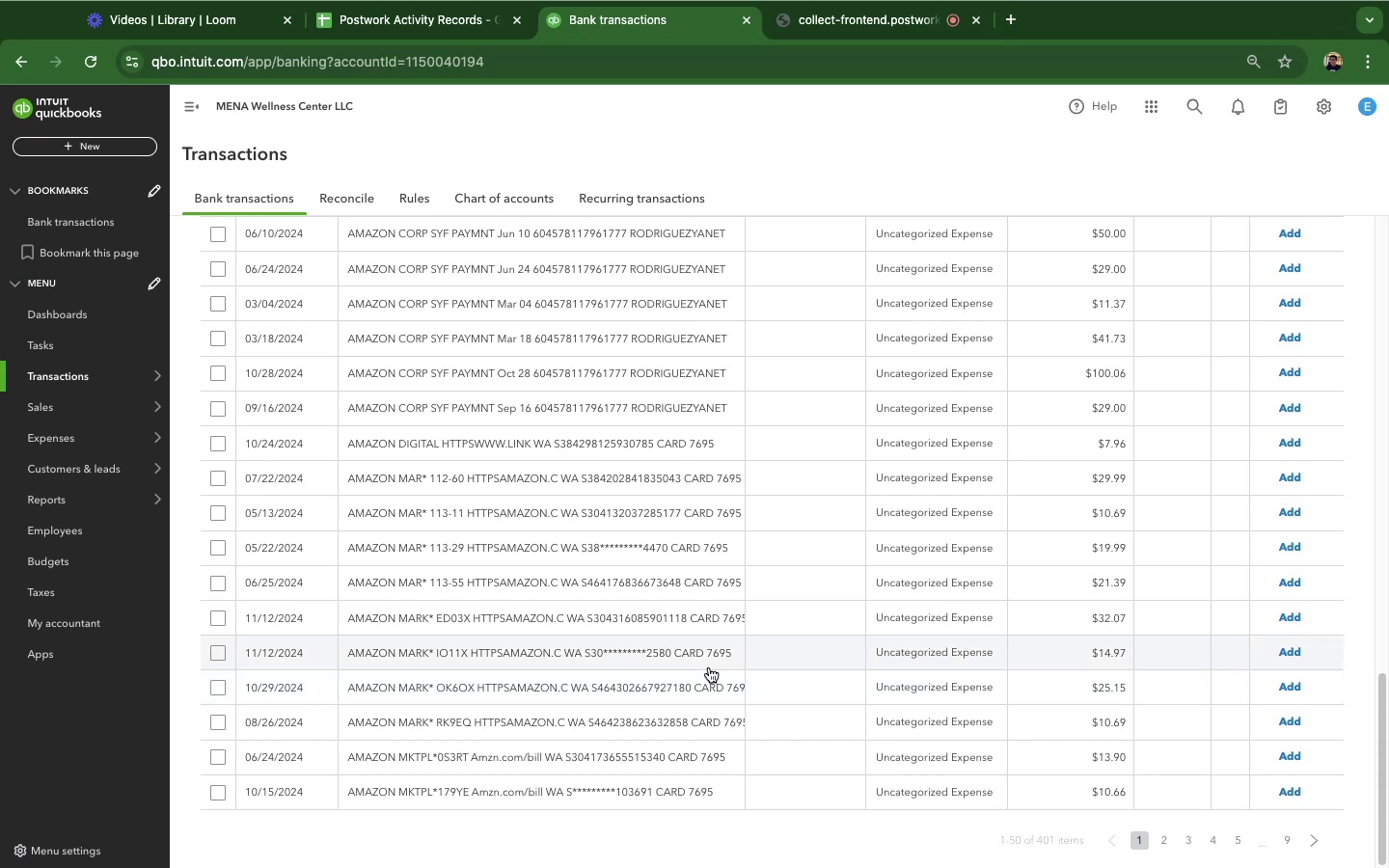 
scroll: coordinate [995, 371], scroll_direction: up, amount: 56.0
 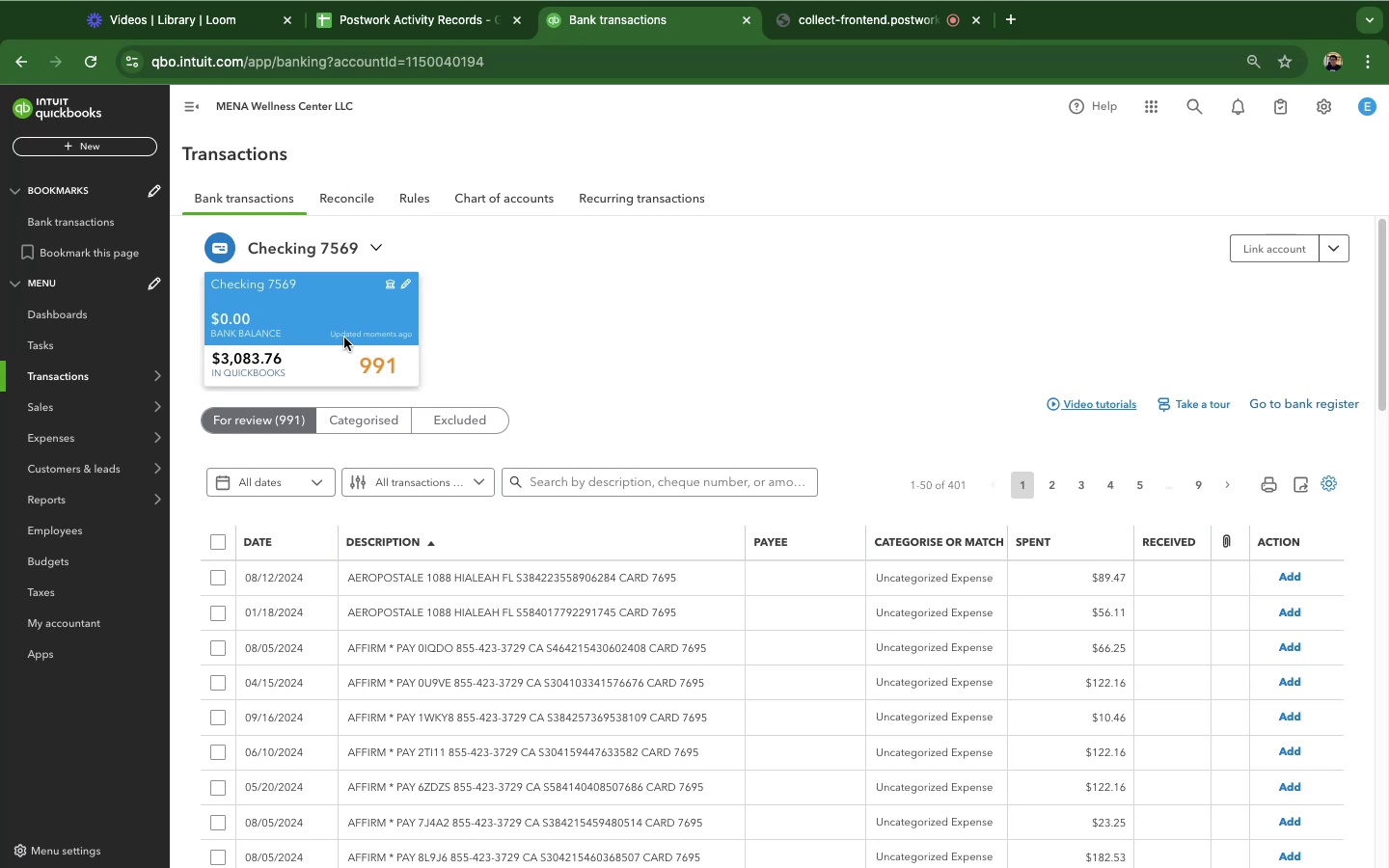 
left_click([322, 320])
 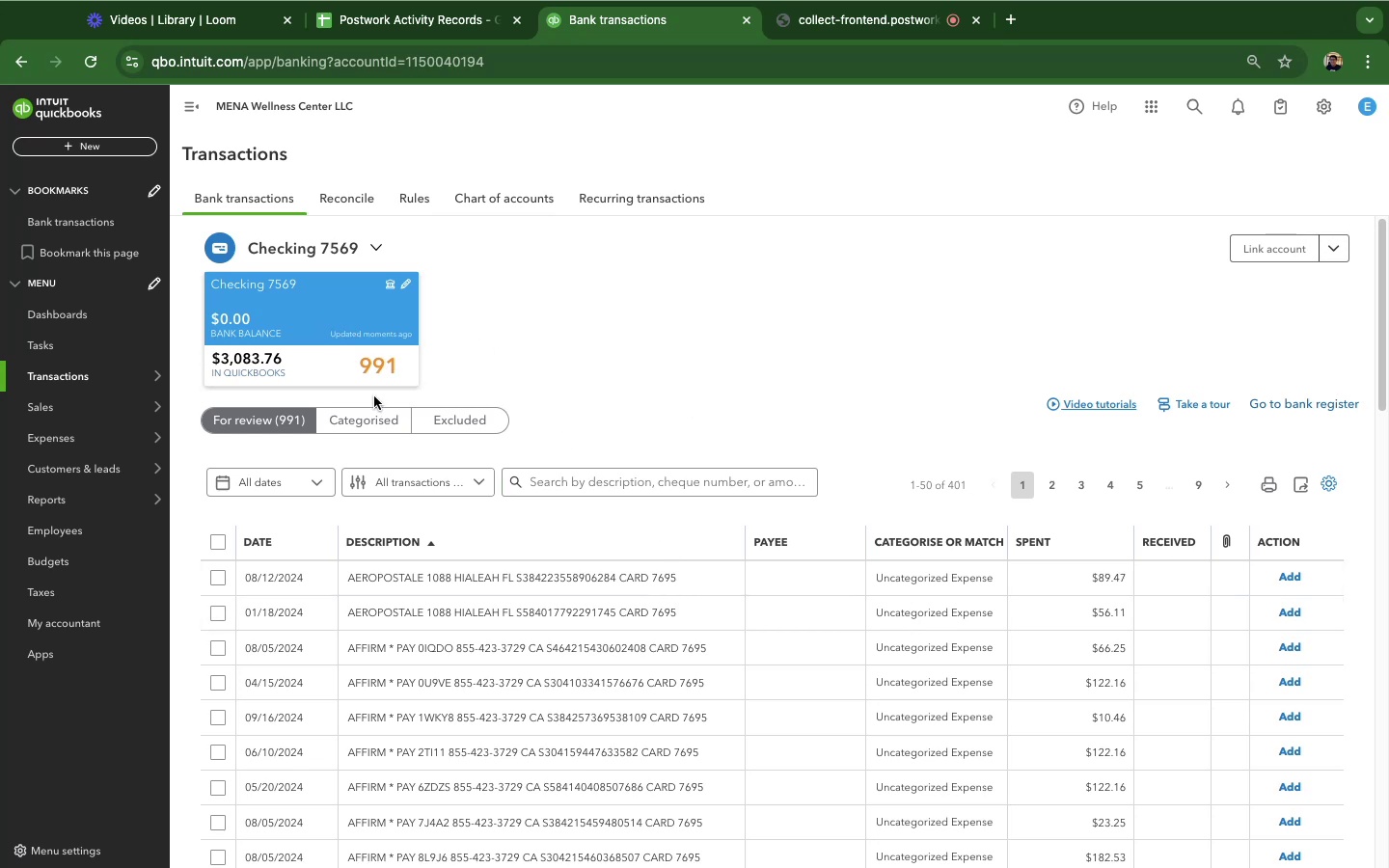 
left_click([349, 369])
 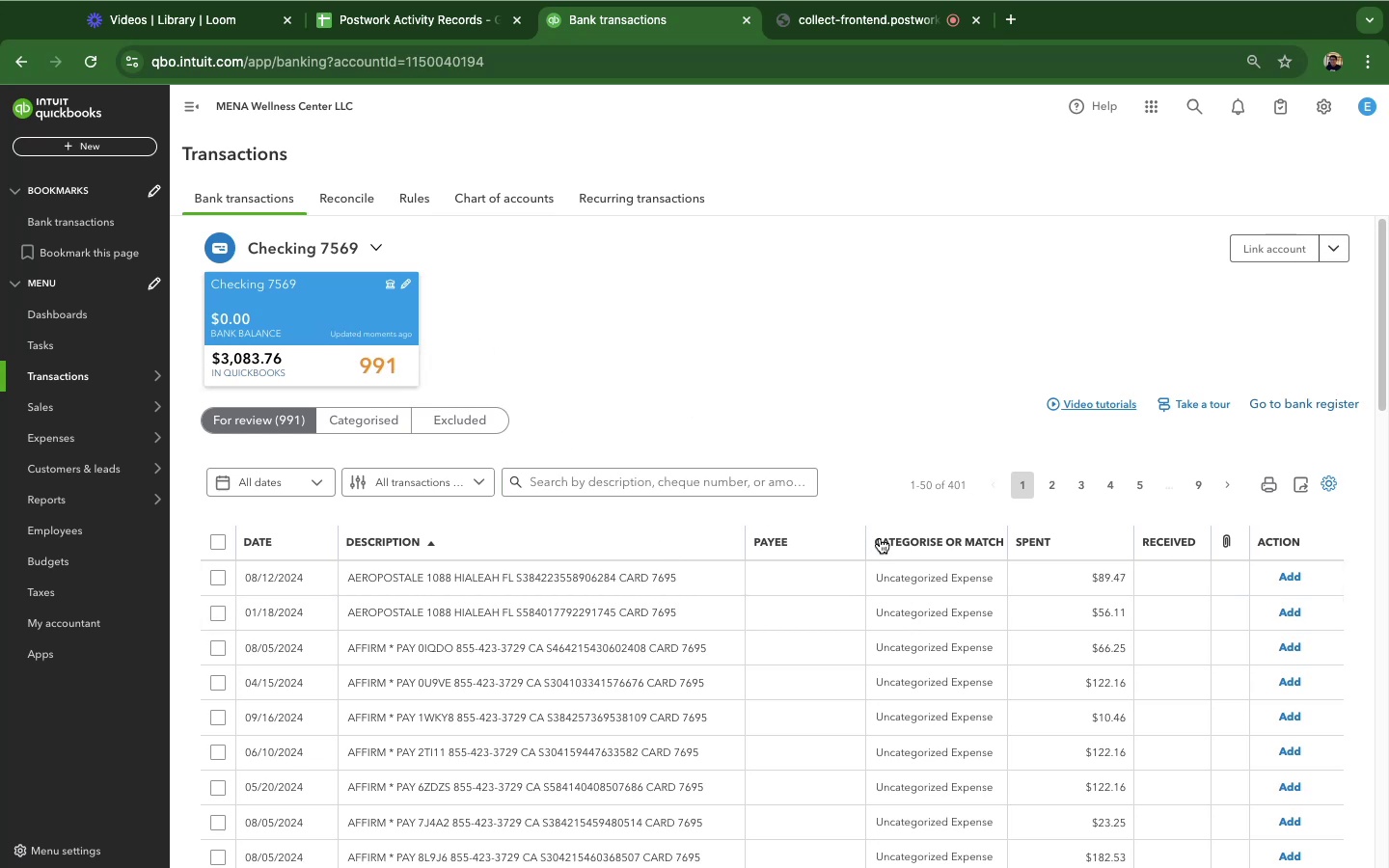 
scroll: coordinate [703, 615], scroll_direction: down, amount: 9.0
 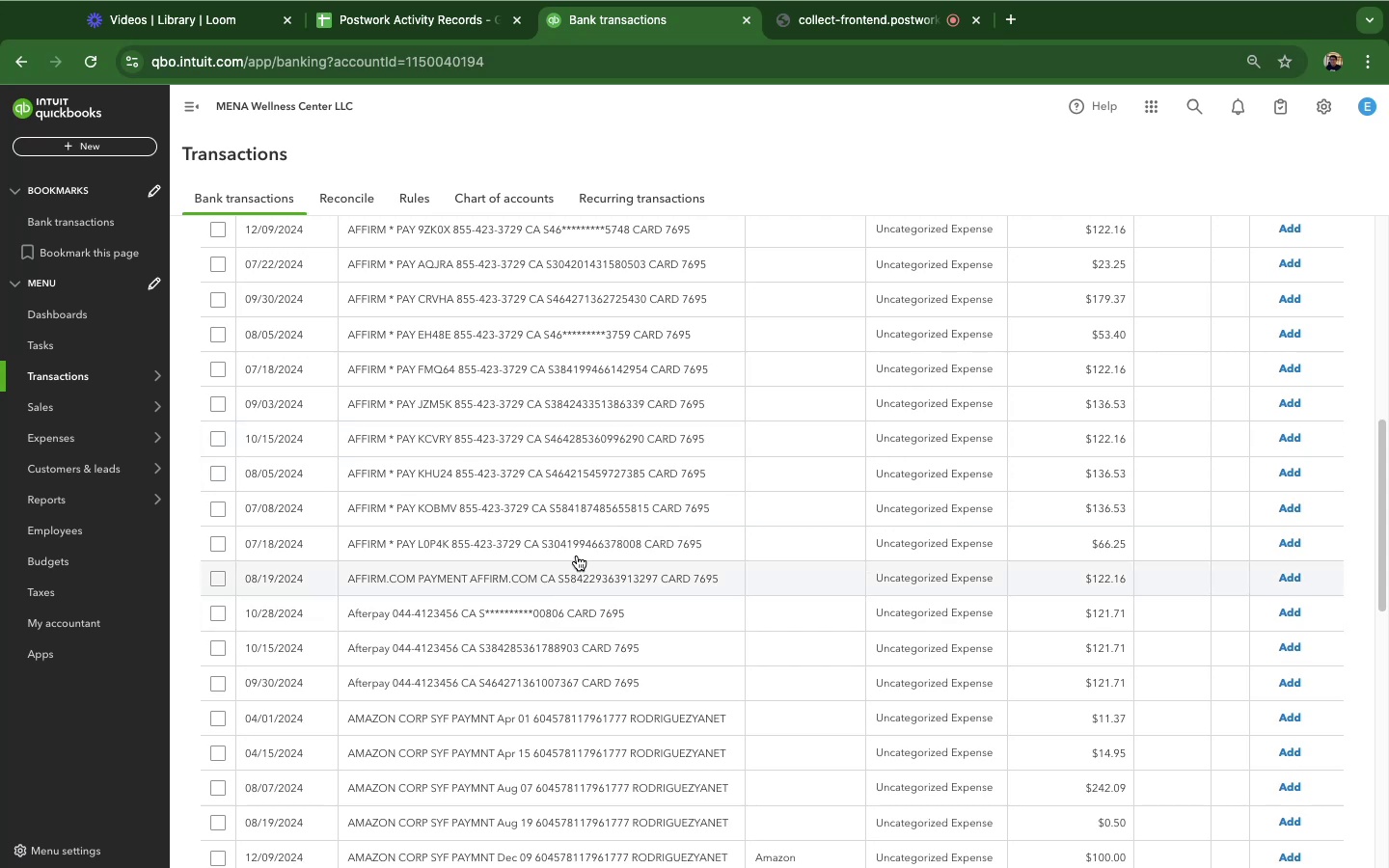 
left_click([582, 548])
 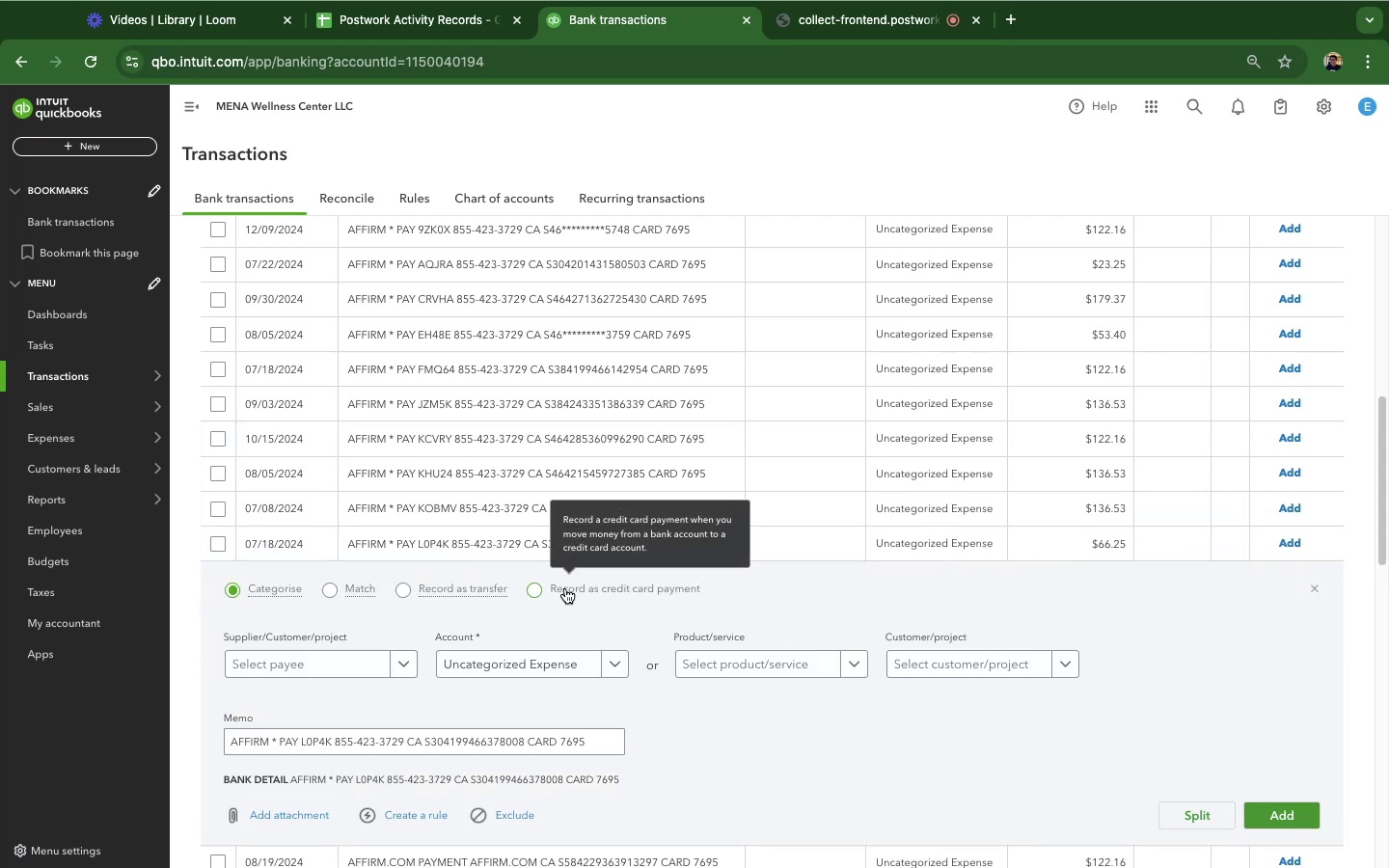 
left_click([593, 668])
 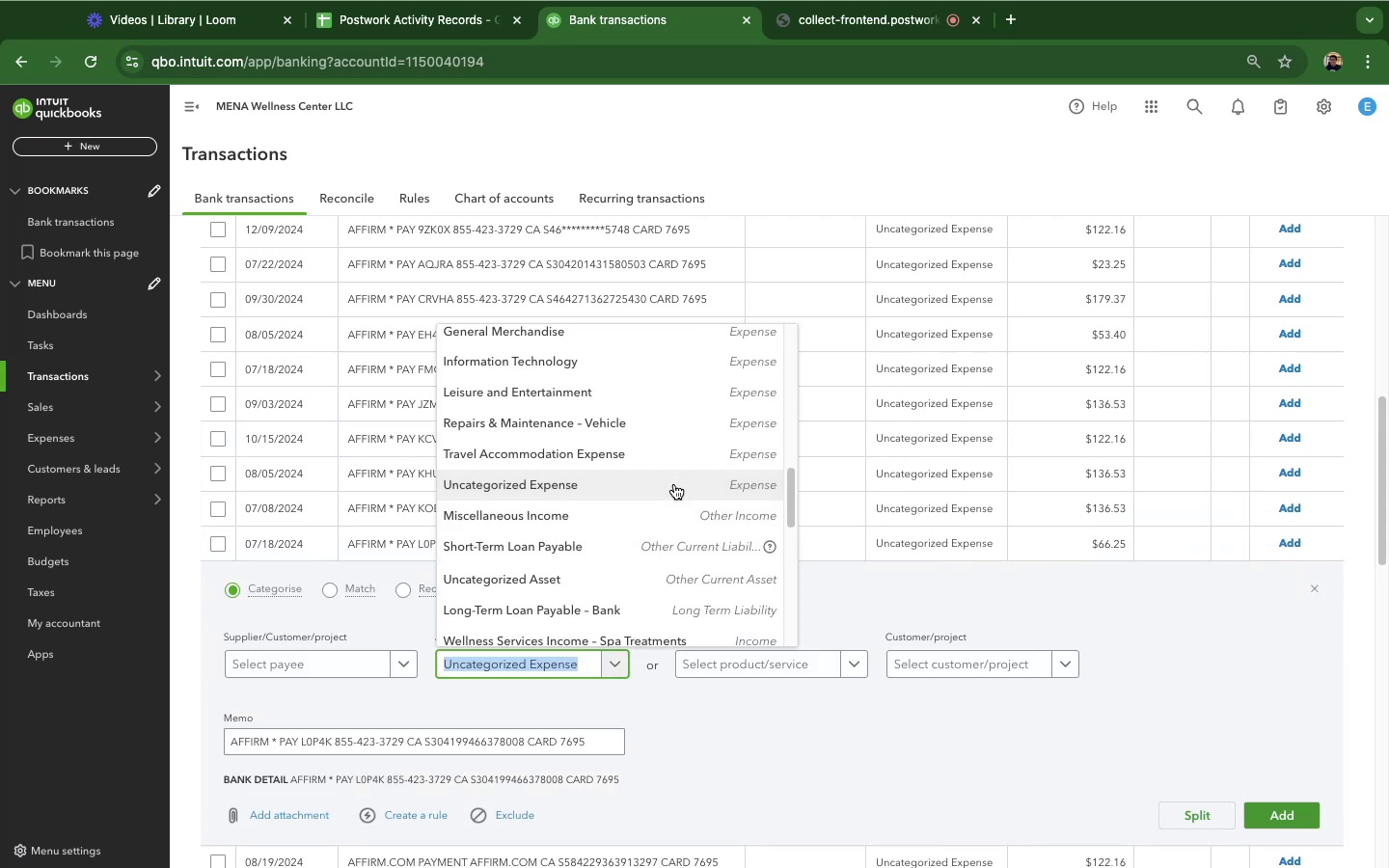 
scroll: coordinate [689, 486], scroll_direction: up, amount: 8.0
 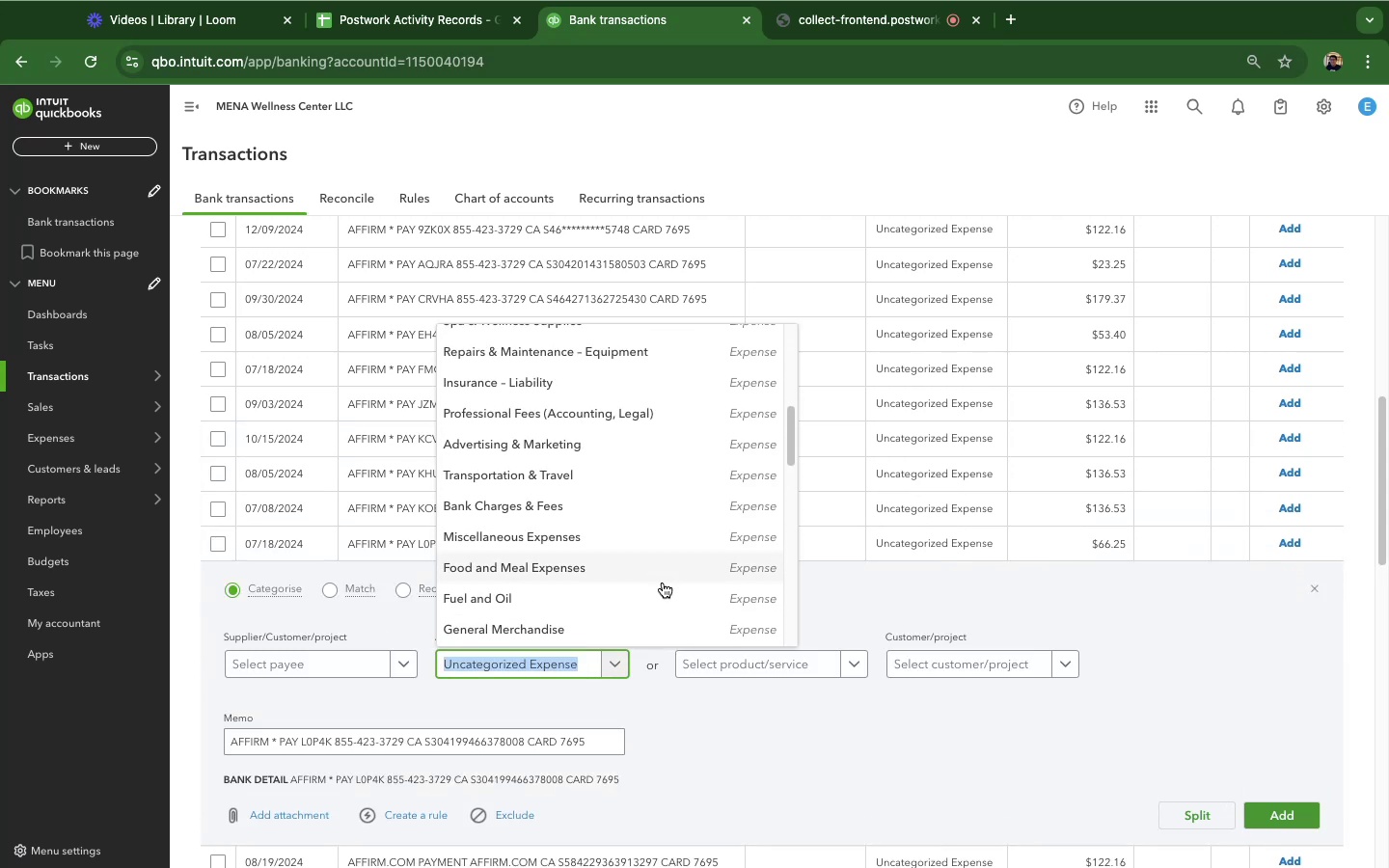 
scroll: coordinate [671, 570], scroll_direction: down, amount: 5.0
 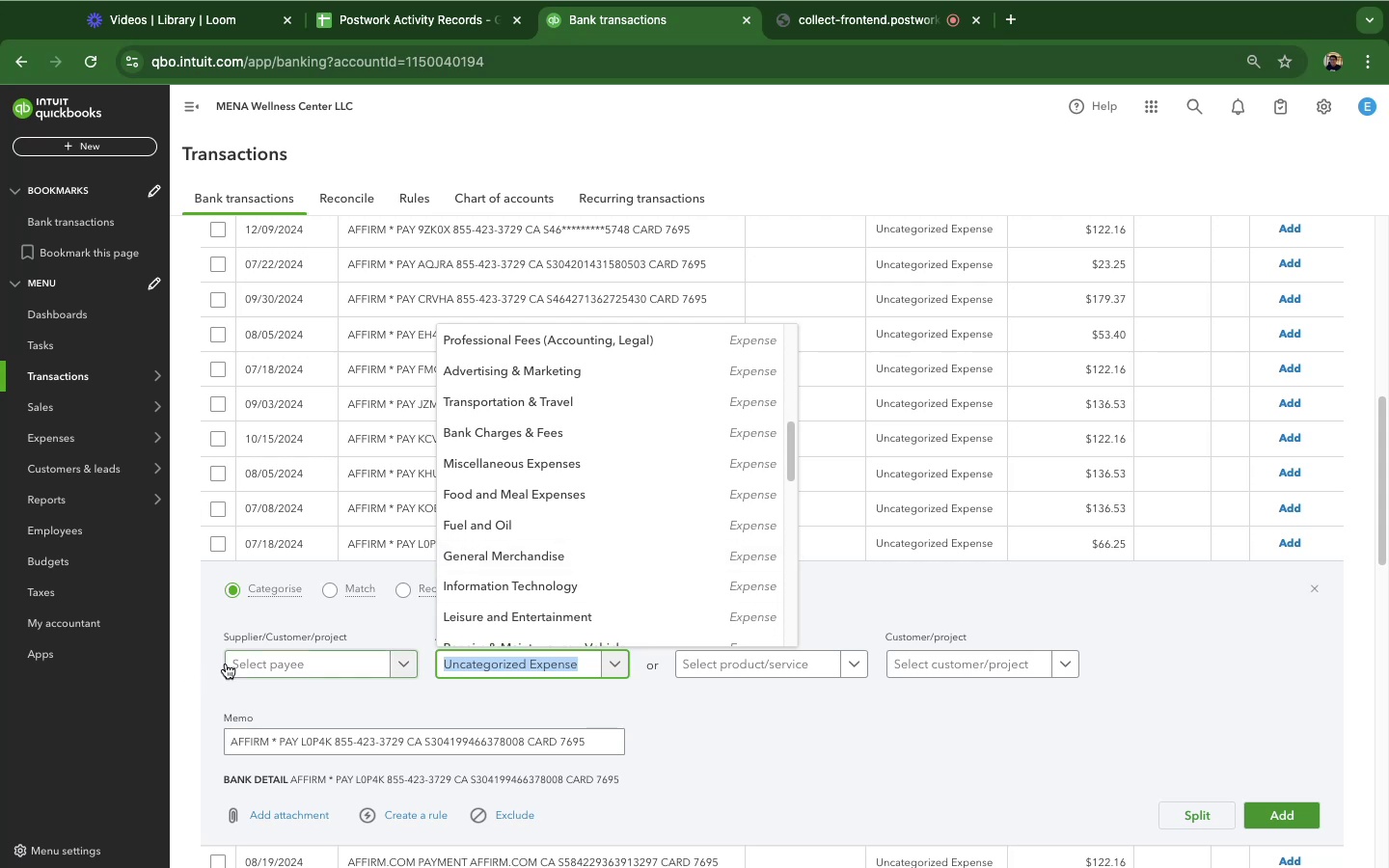 
left_click([195, 628])
 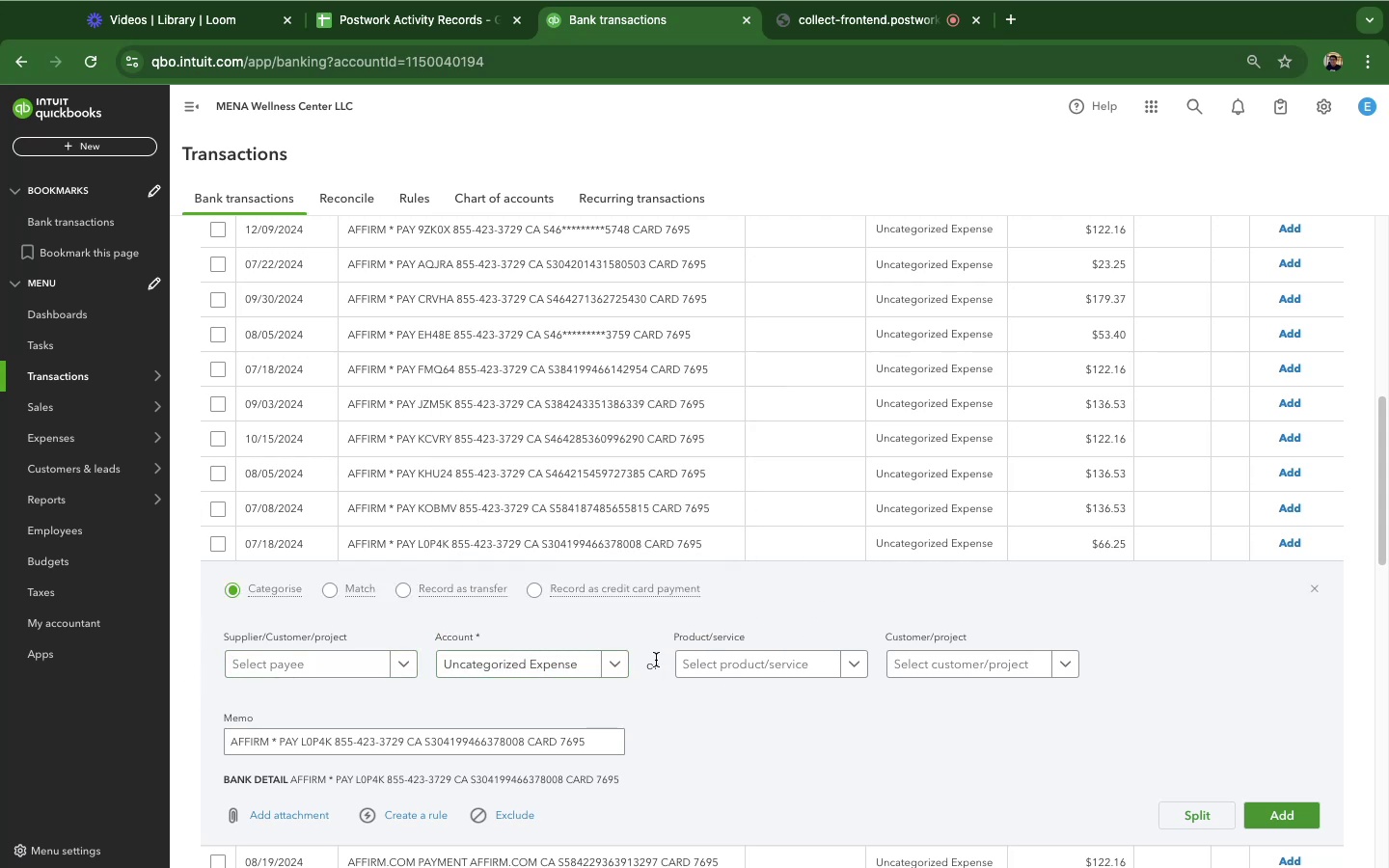 
left_click([618, 660])
 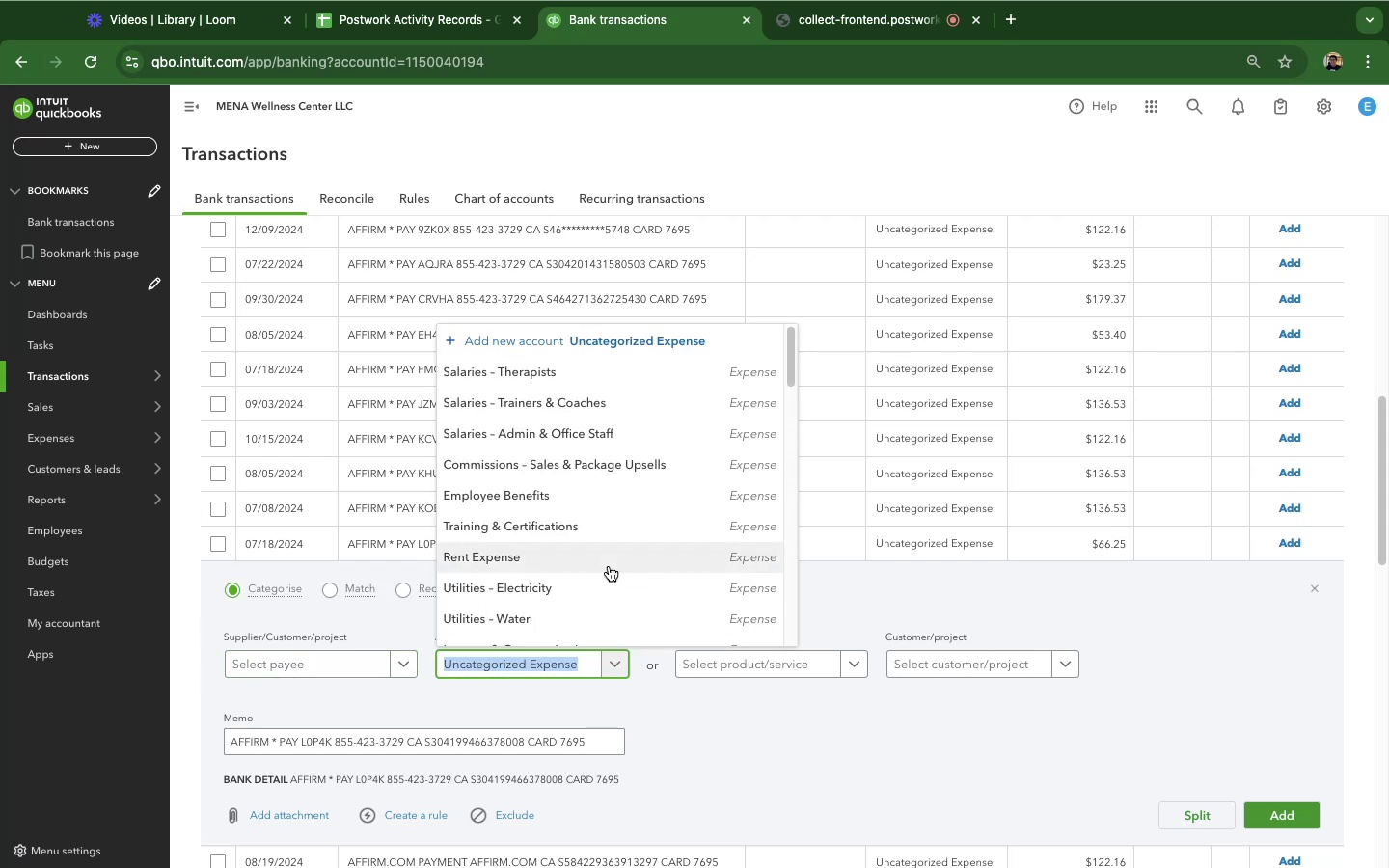 
scroll: coordinate [613, 548], scroll_direction: up, amount: 4.0
 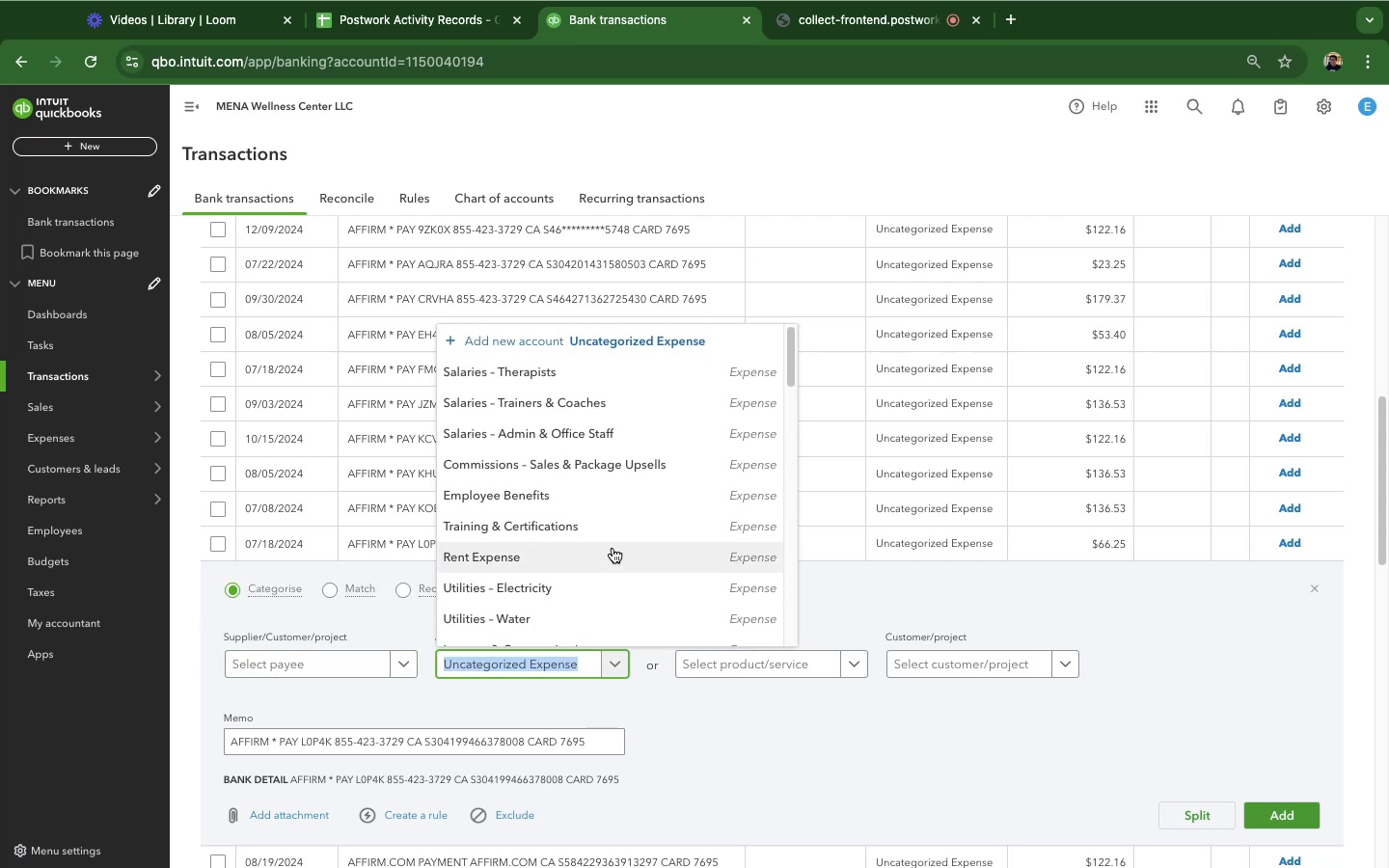 
scroll: coordinate [661, 504], scroll_direction: down, amount: 2.0
 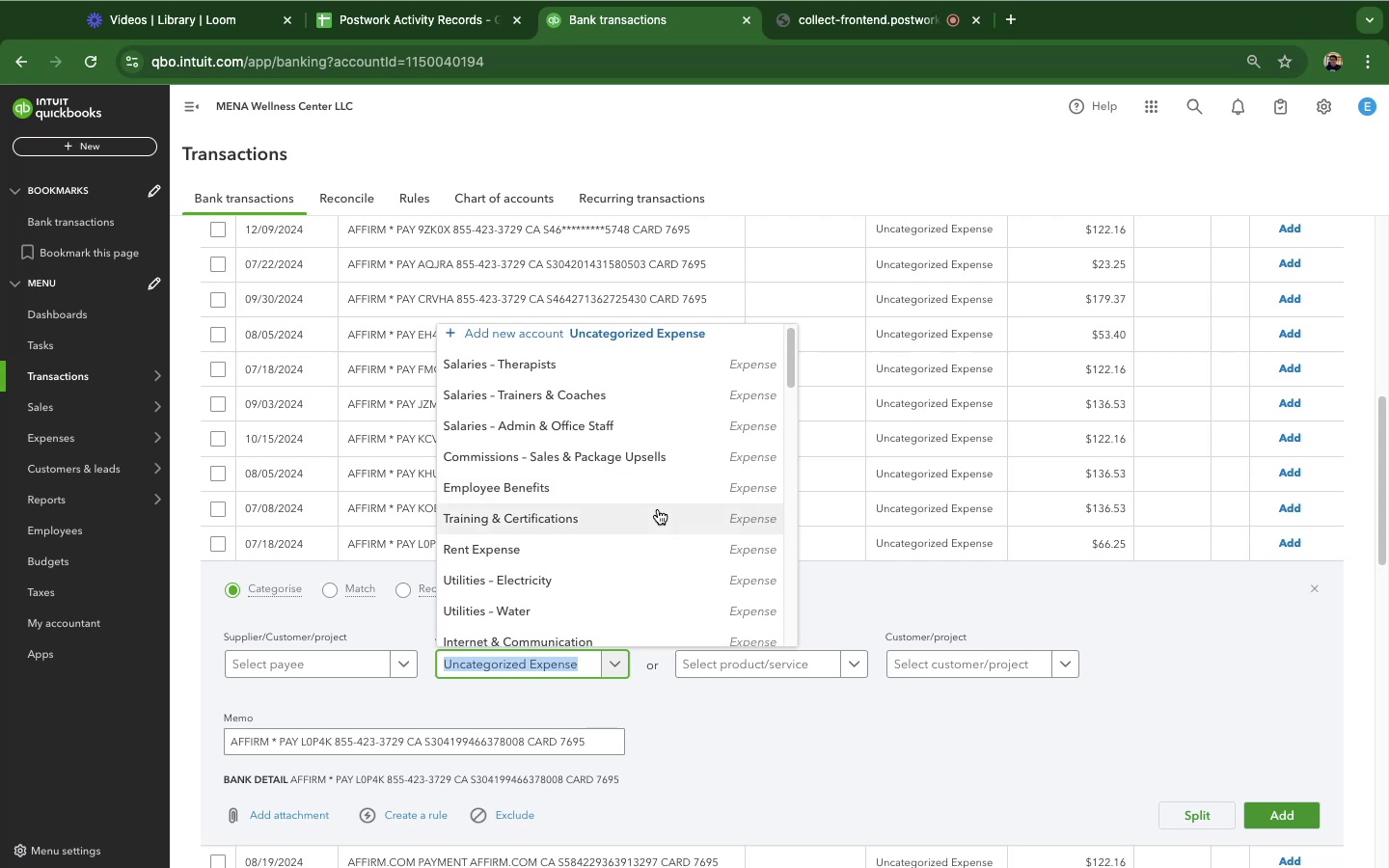 
scroll: coordinate [653, 473], scroll_direction: up, amount: 15.0
 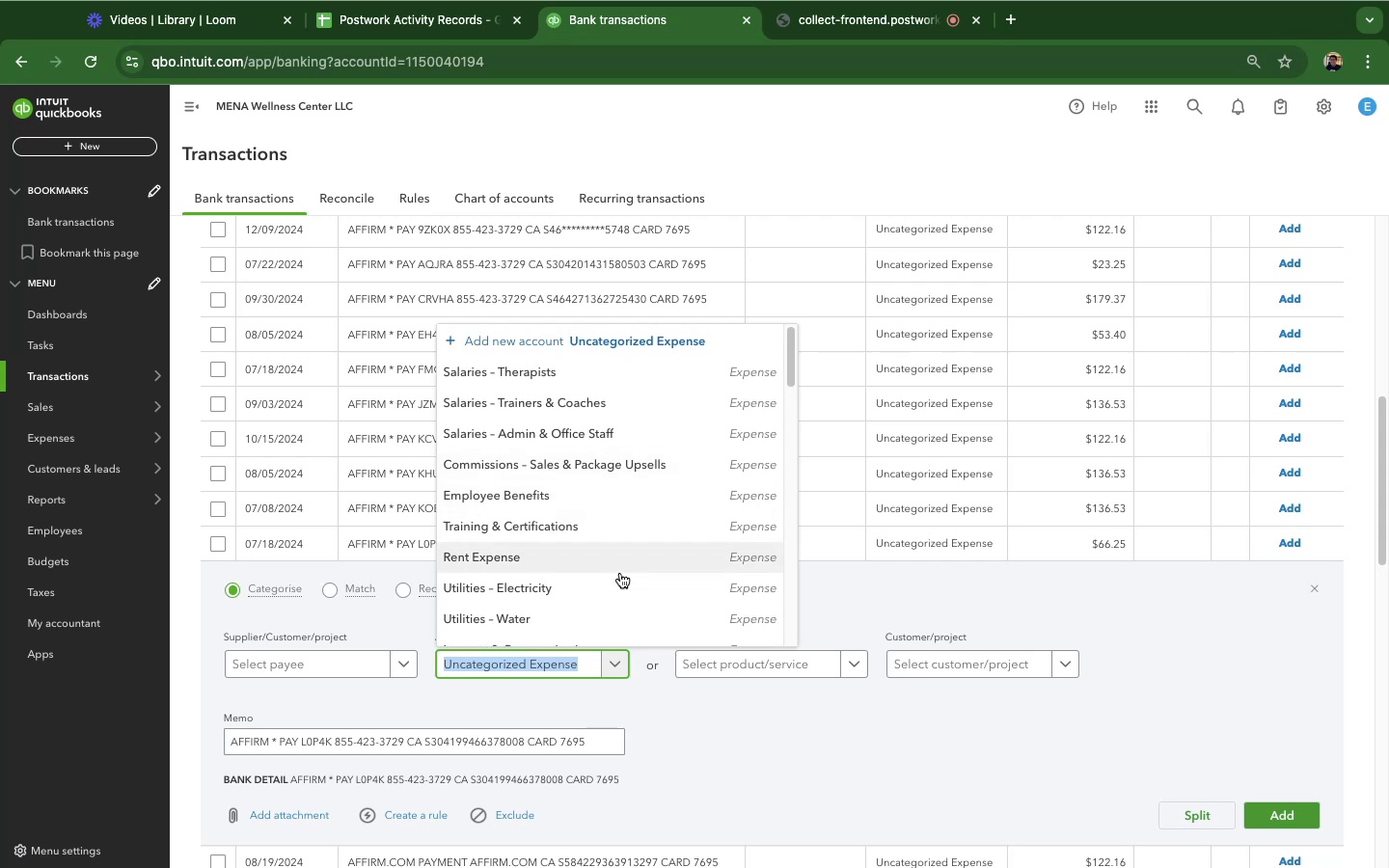 
scroll: coordinate [619, 574], scroll_direction: down, amount: 15.0
 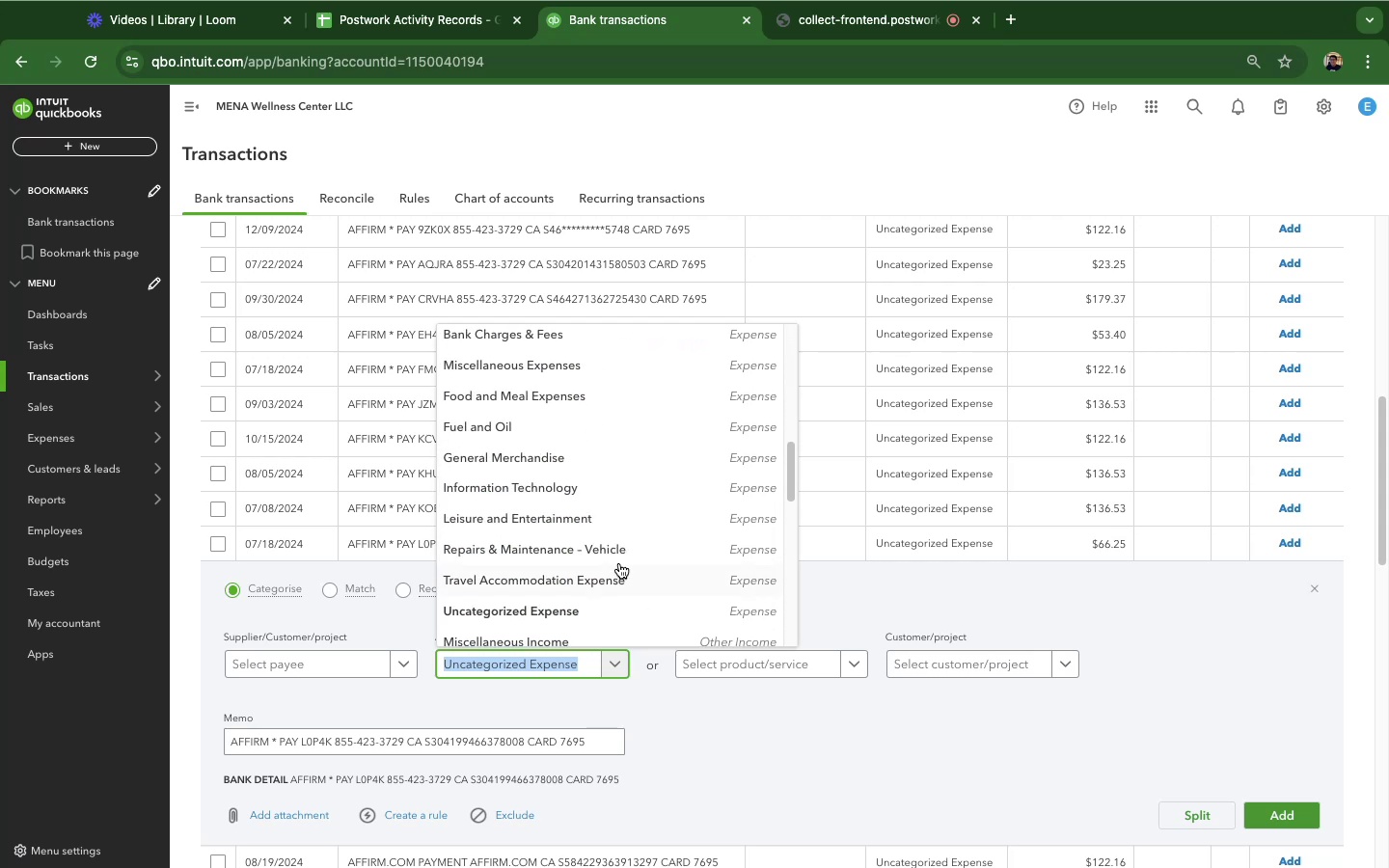 
scroll: coordinate [618, 558], scroll_direction: none, amount: 0.0
 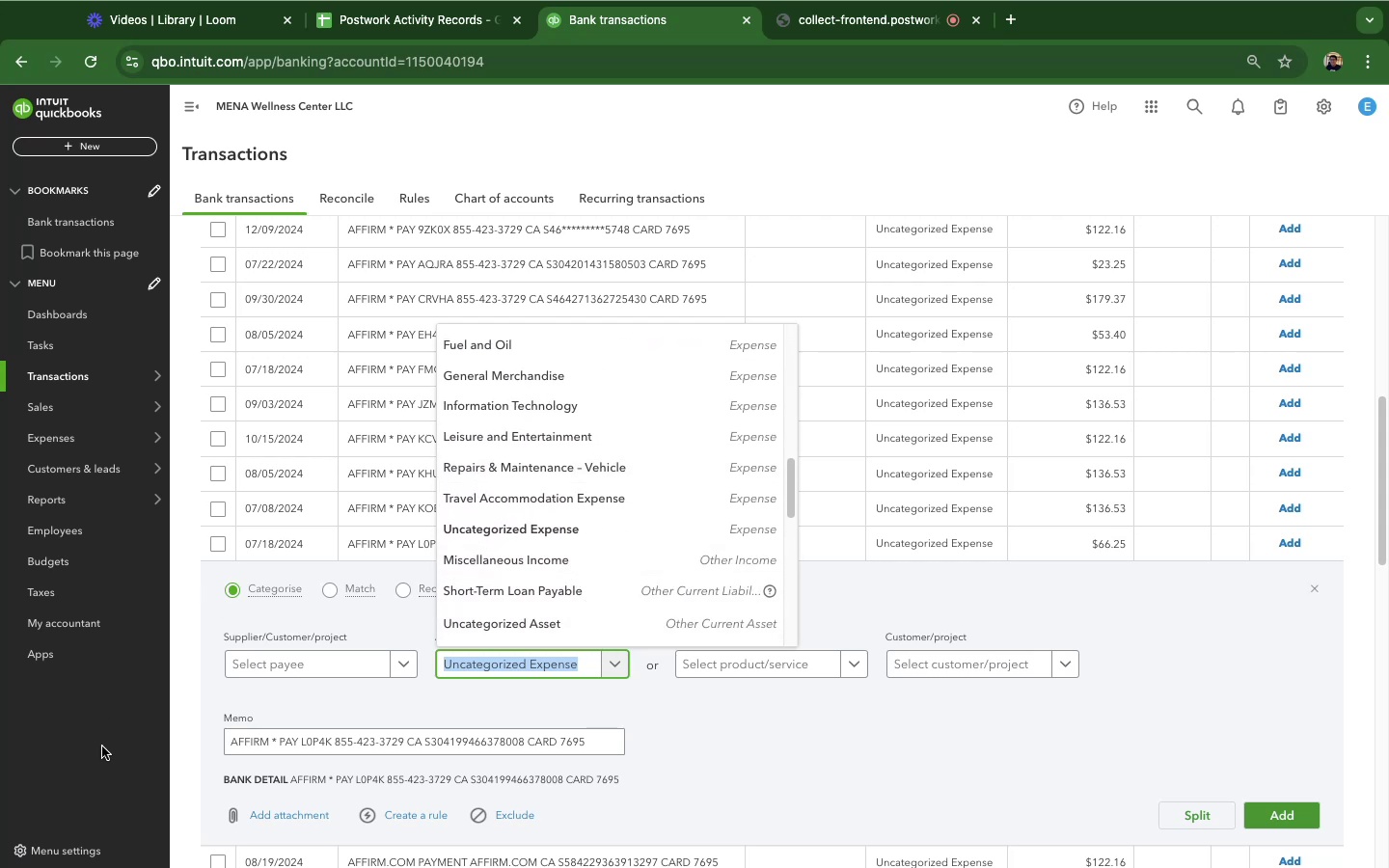 
left_click([182, 686])
 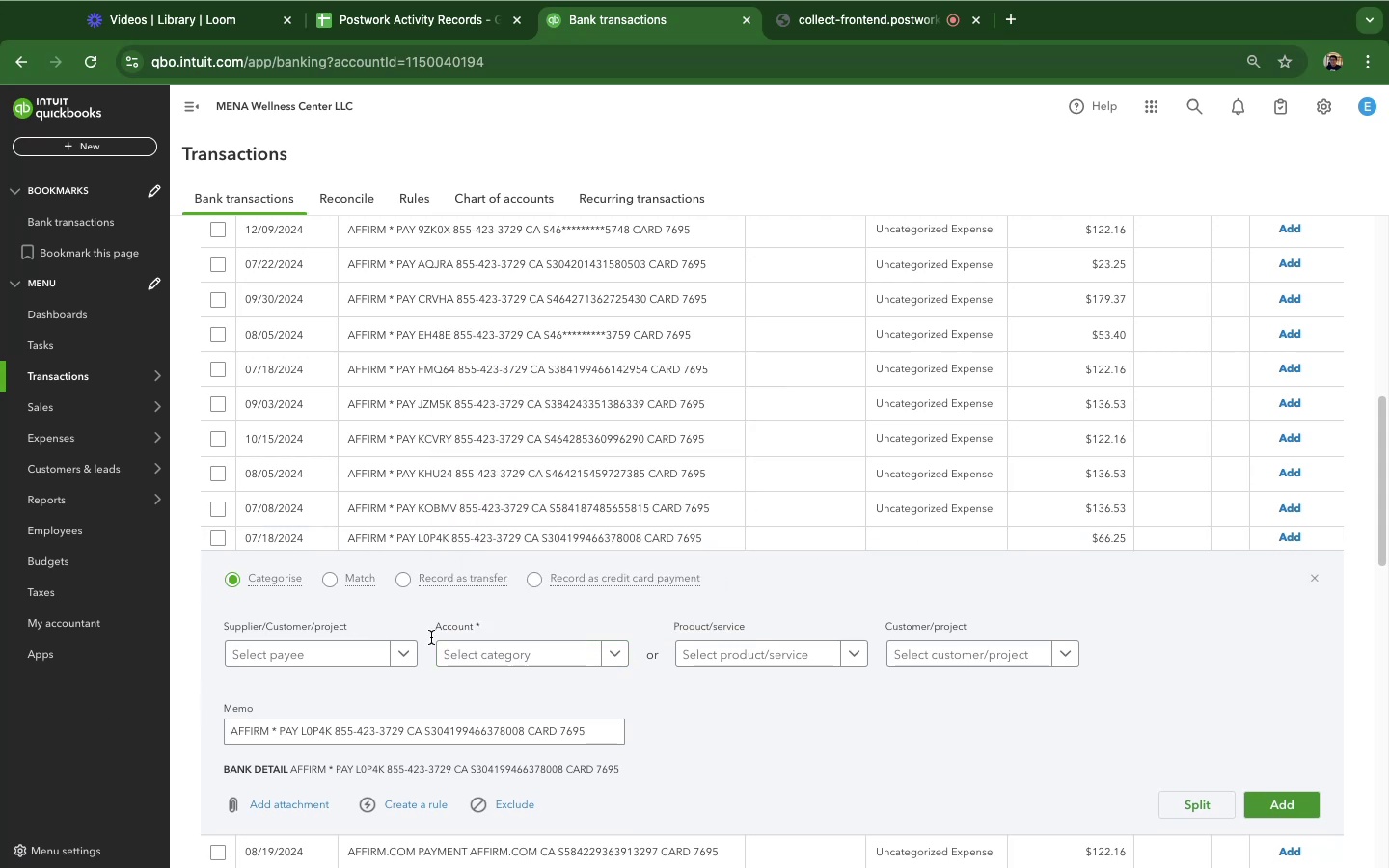 
left_click([514, 648])
 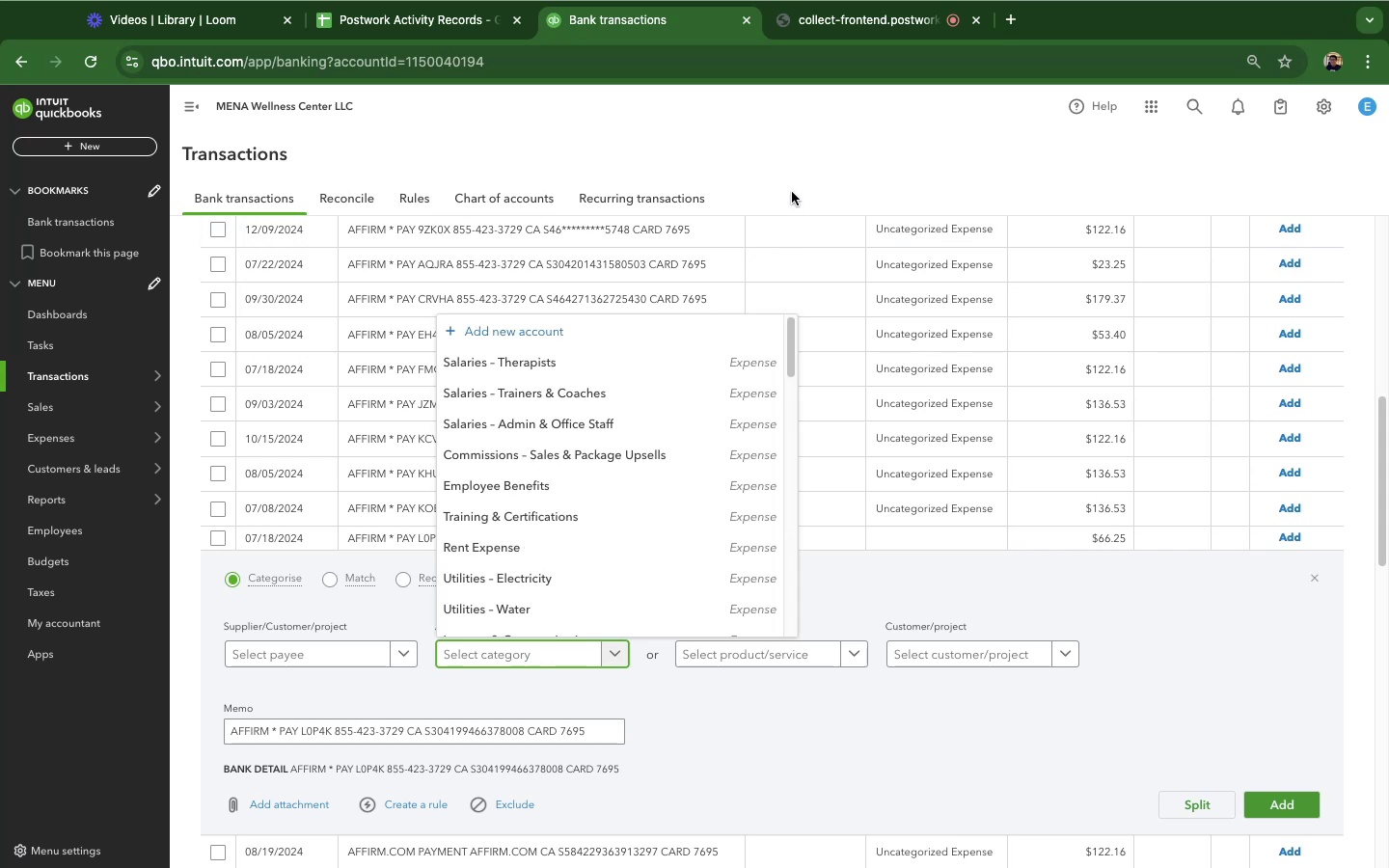 
wait(12.78)
 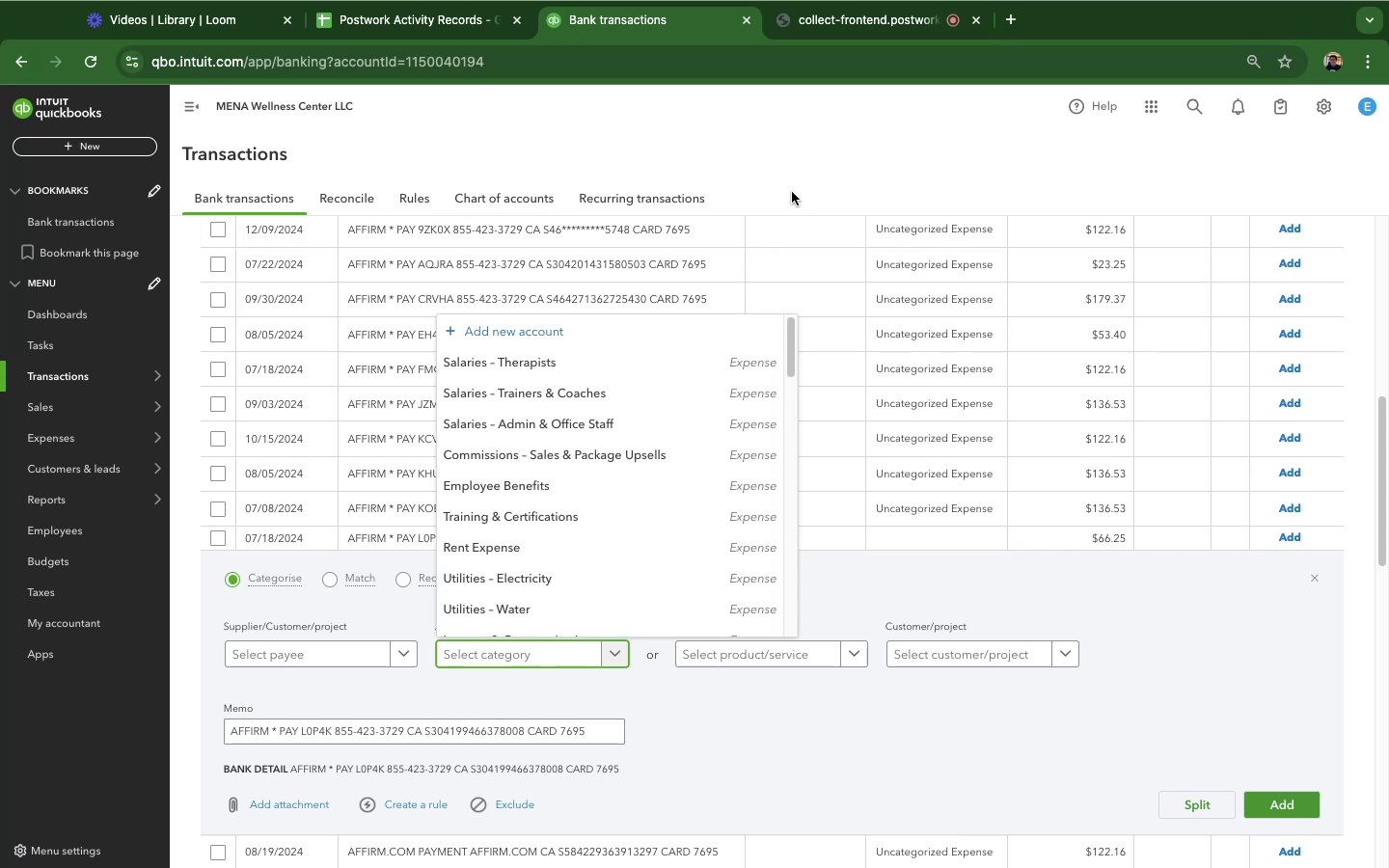 
left_click([798, 135])
 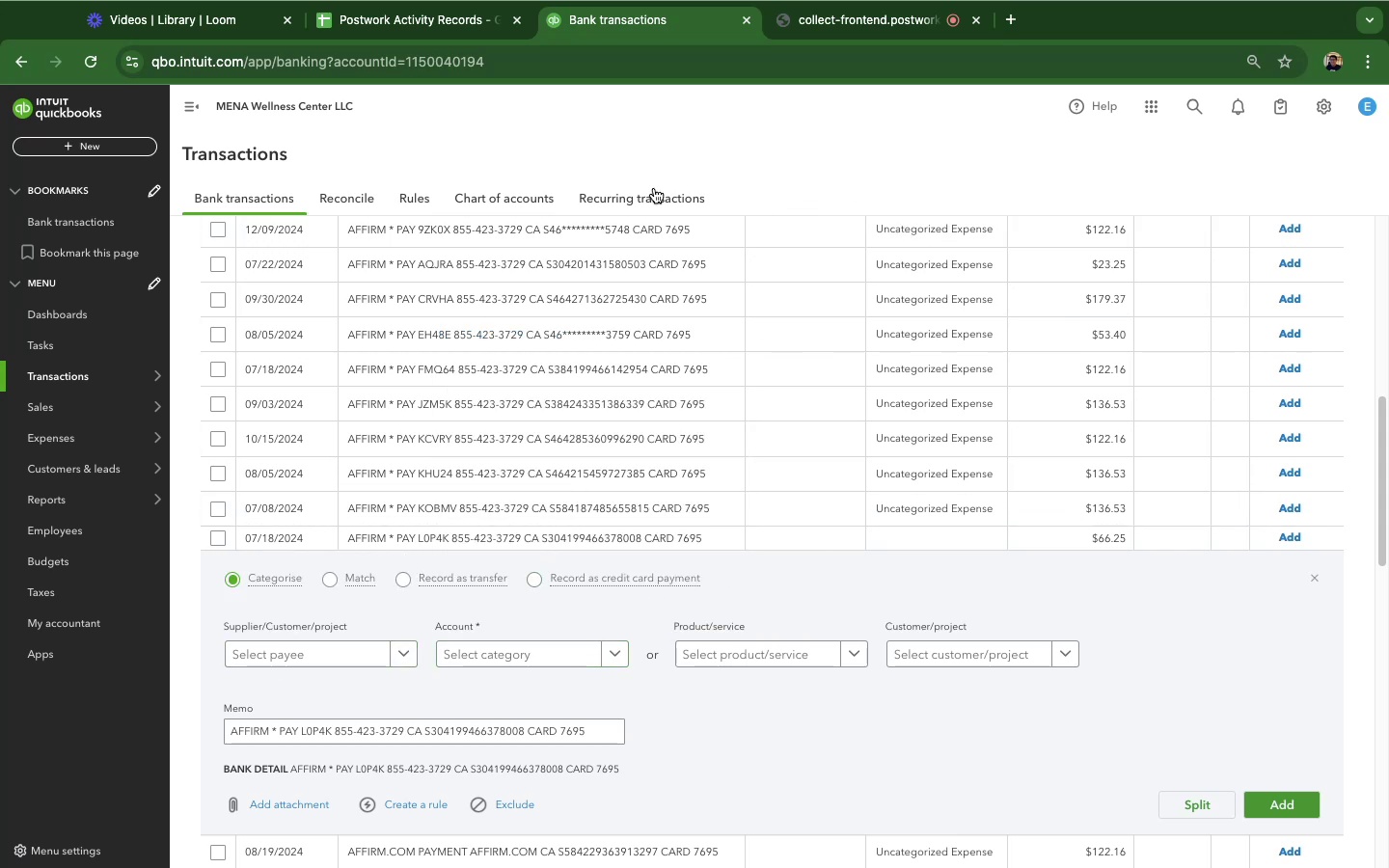 
wait(6.03)
 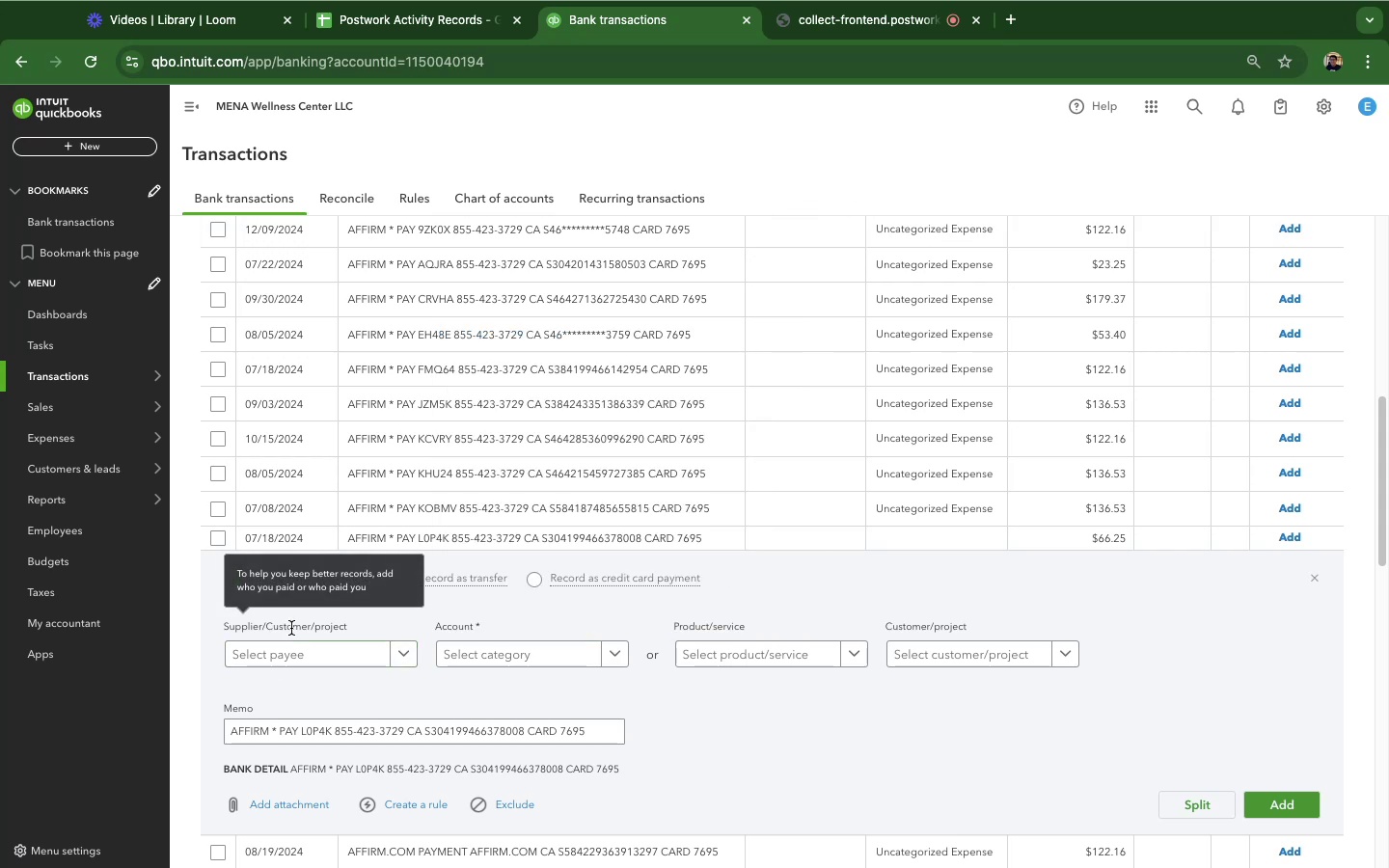 
scroll: coordinate [621, 616], scroll_direction: down, amount: 12.0
 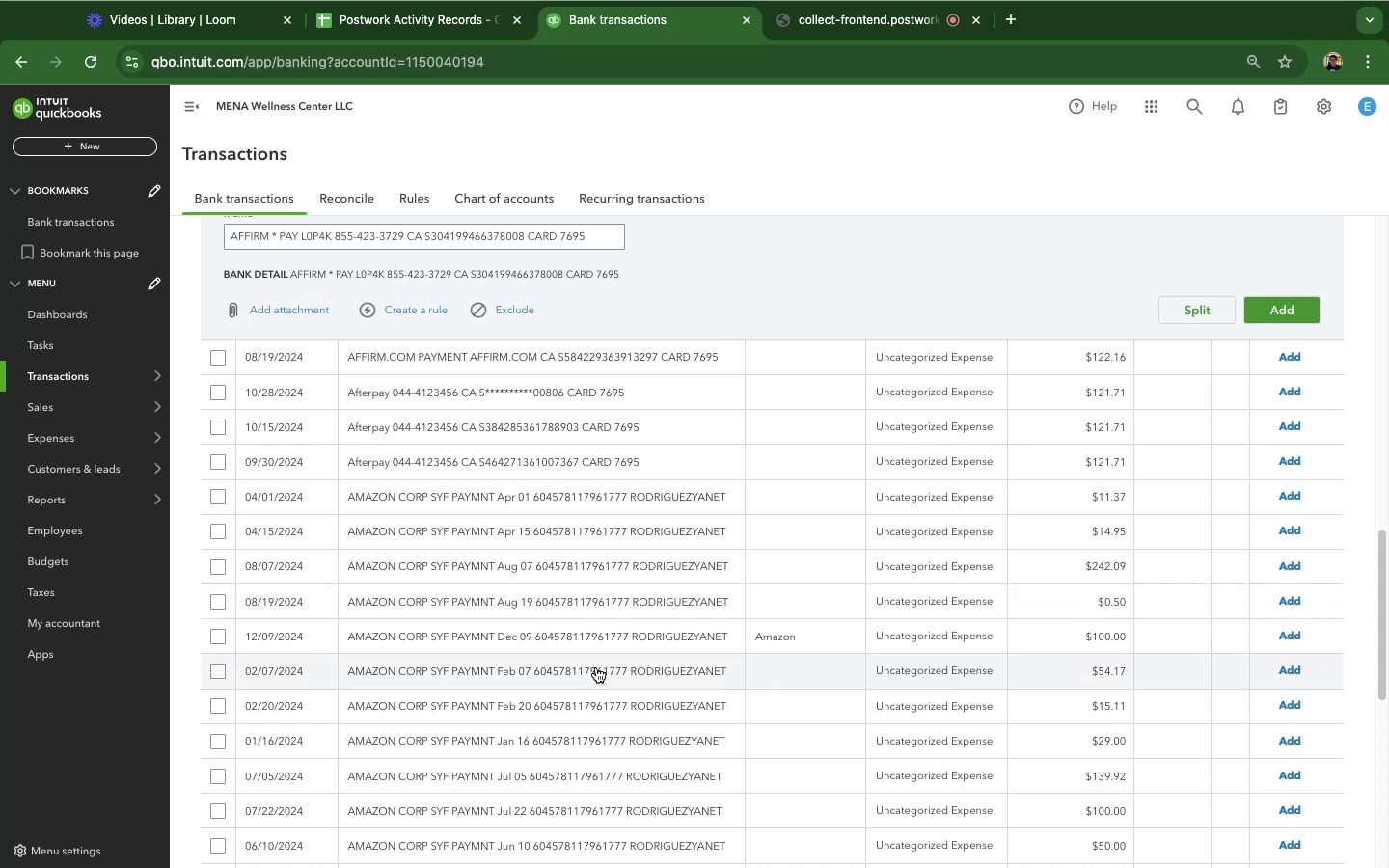 
wait(7.03)
 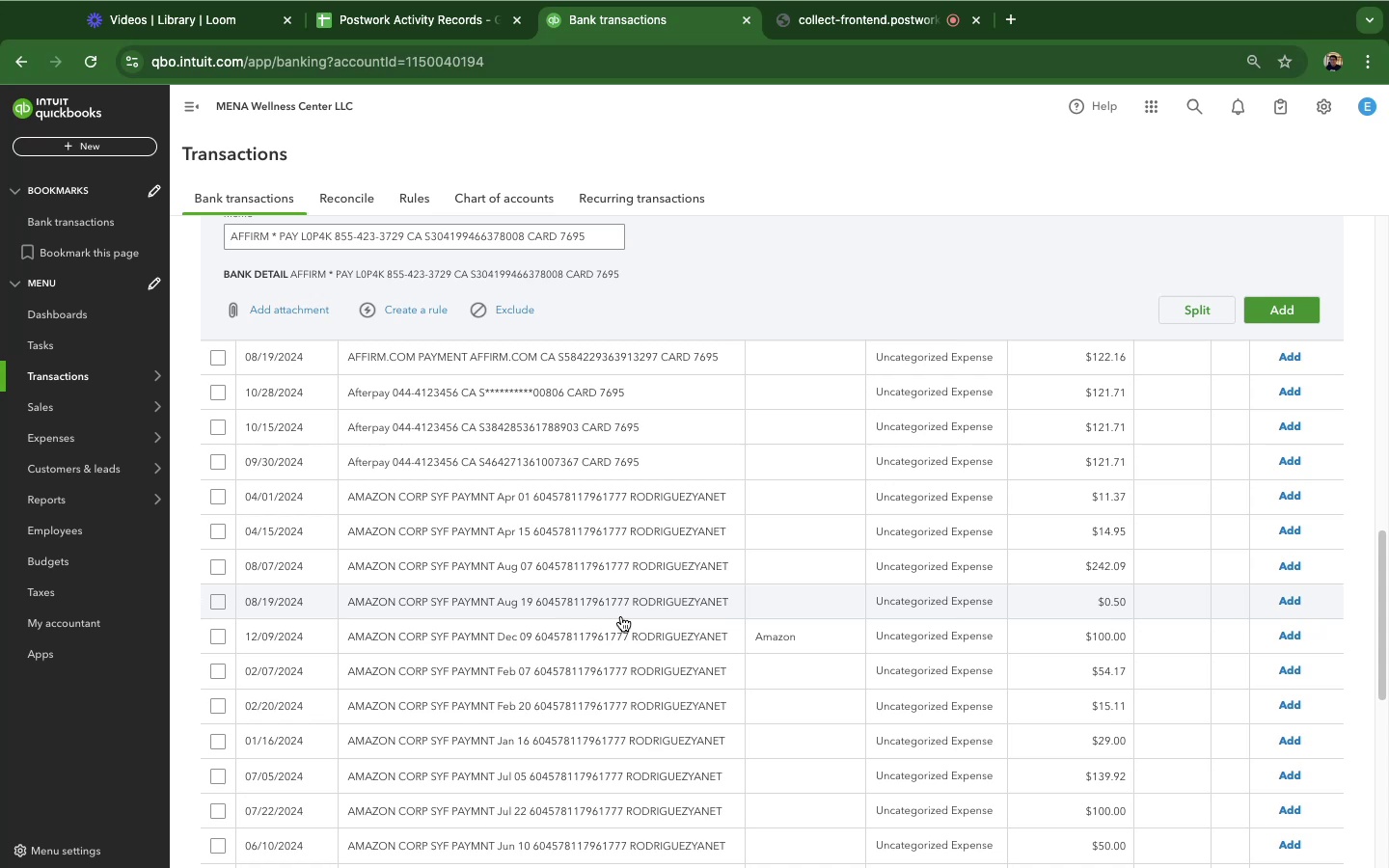 
left_click([616, 561])
 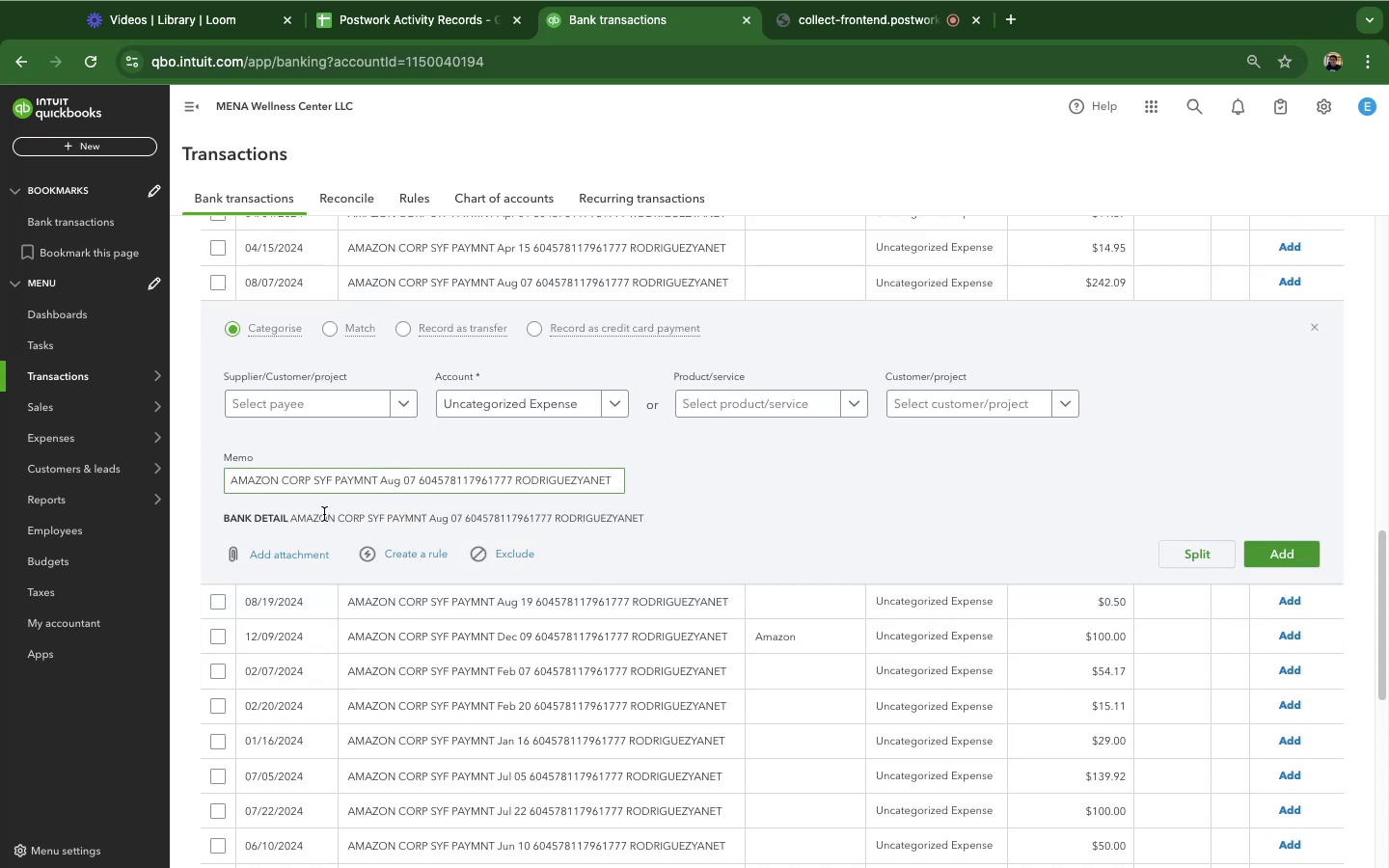 
wait(5.43)
 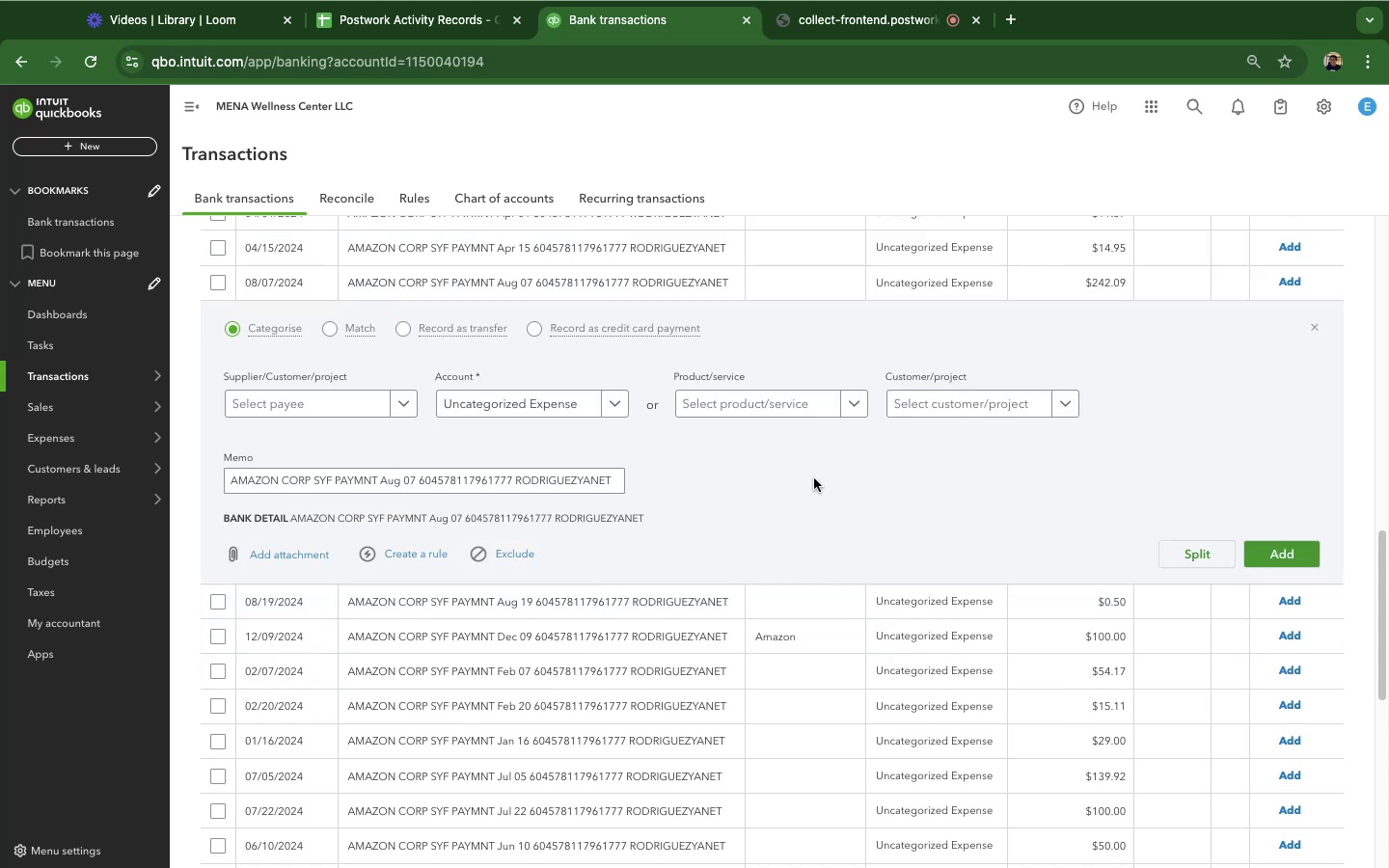 
left_click_drag(start_coordinate=[375, 487], to_coordinate=[241, 467])
 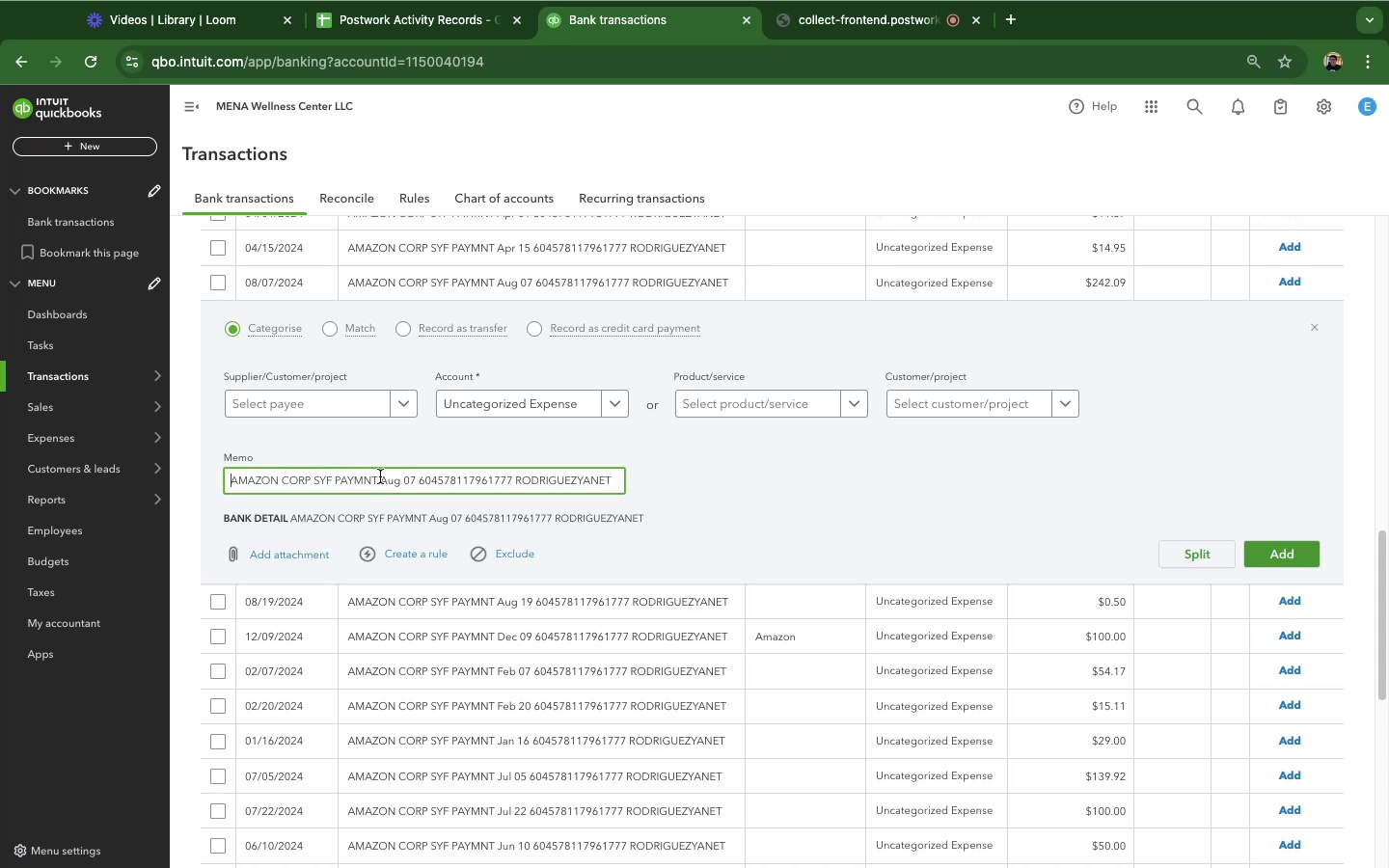 
left_click_drag(start_coordinate=[380, 476], to_coordinate=[183, 465])
 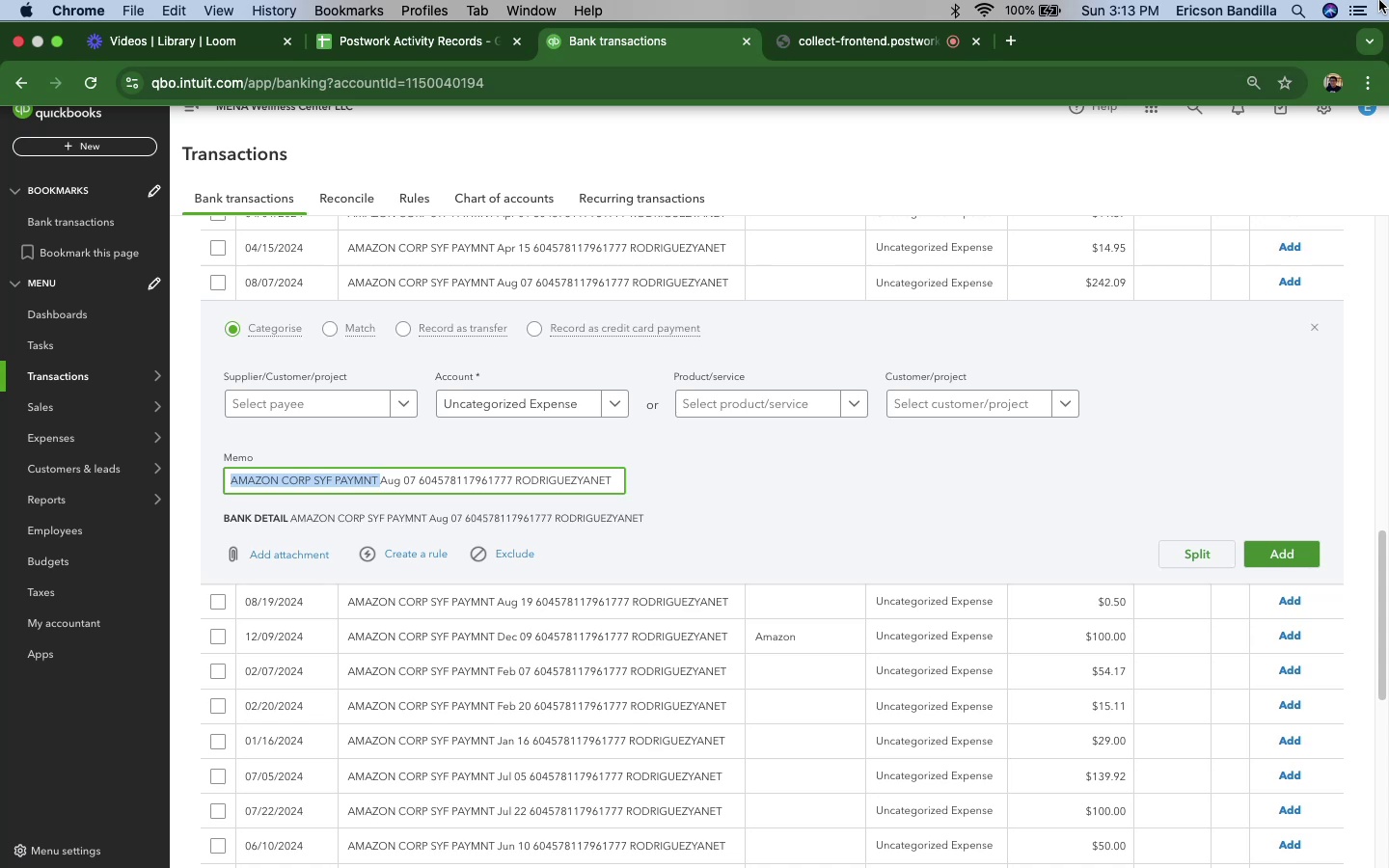 
wait(112.37)
 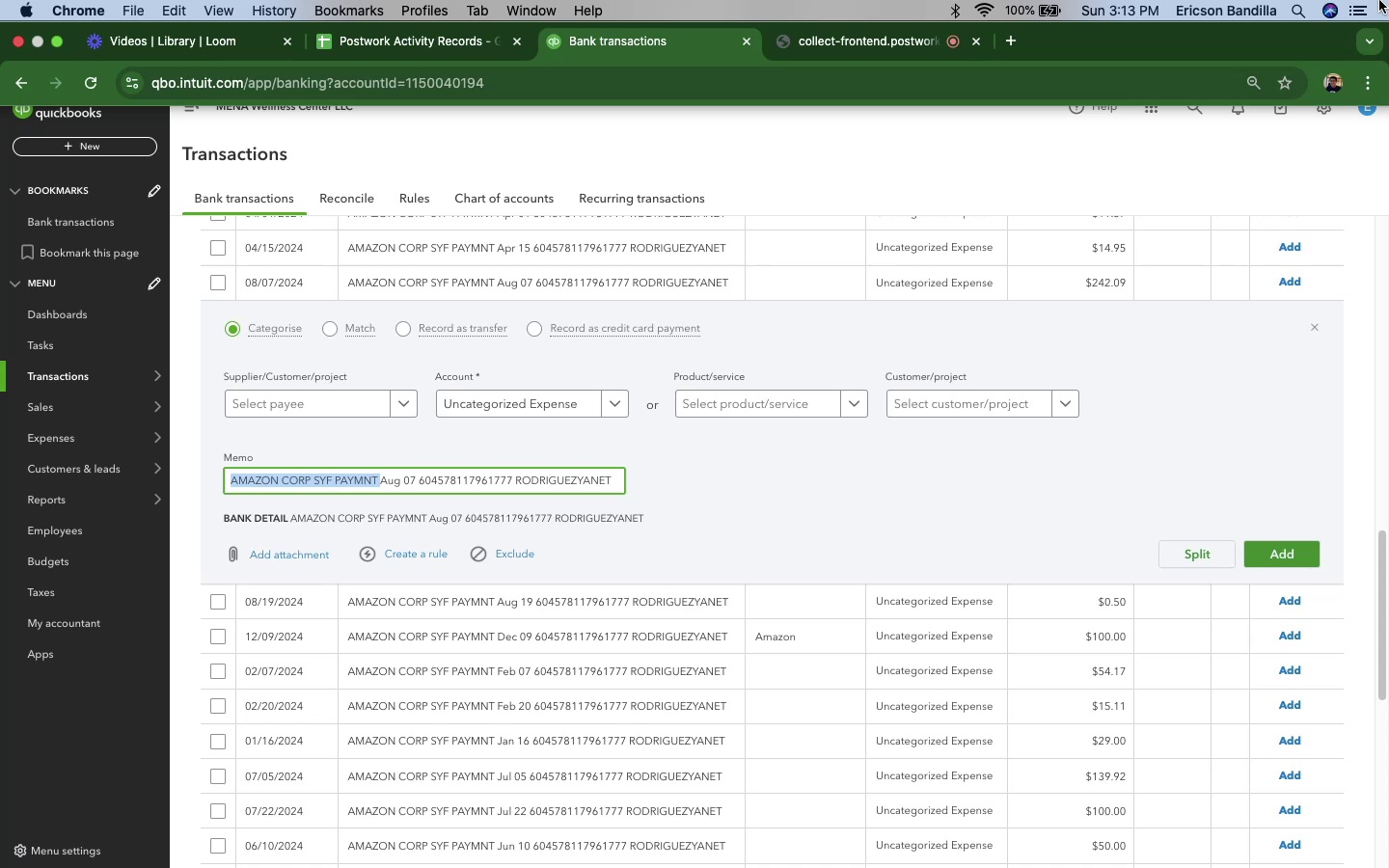 
key(Meta+C)
 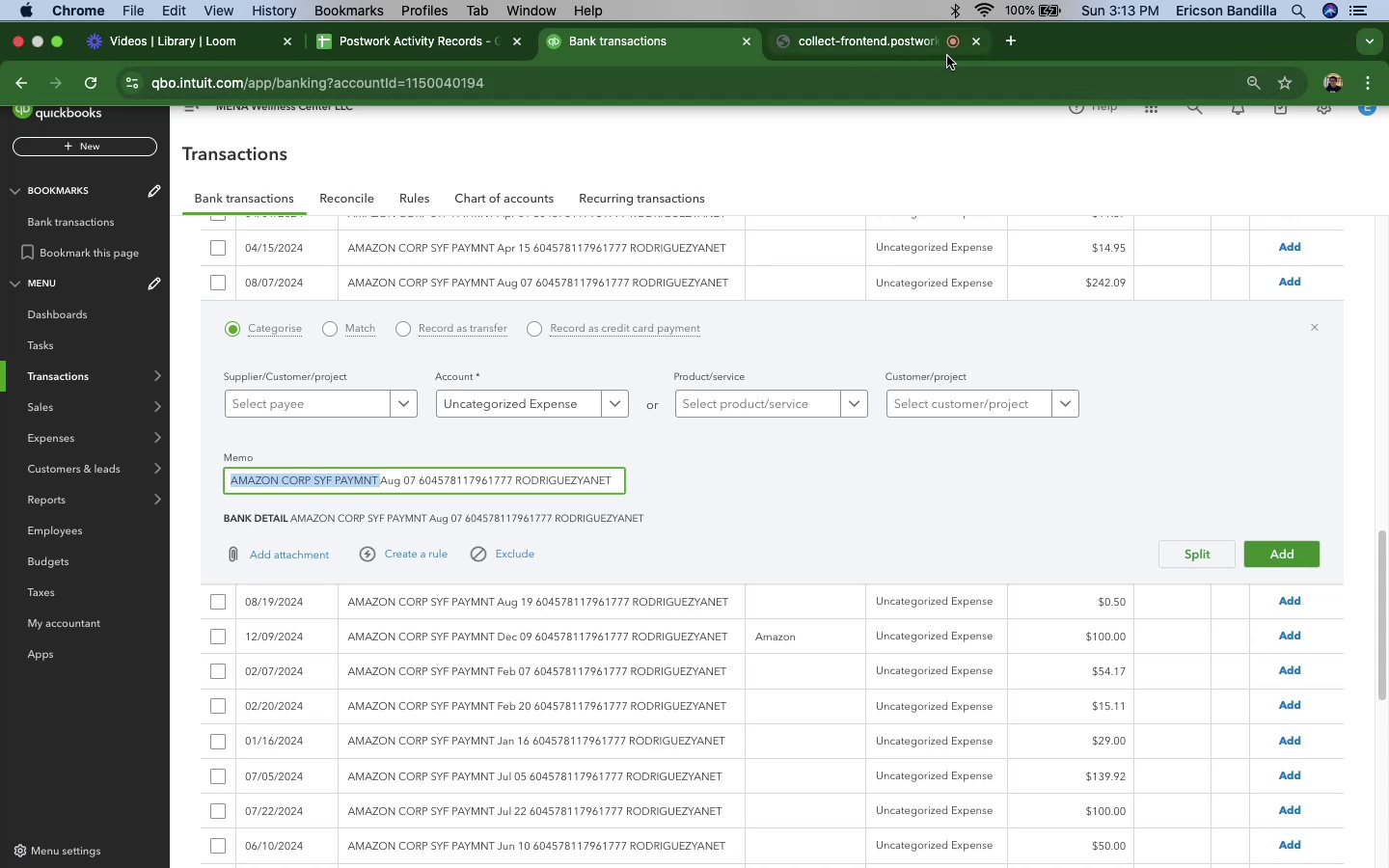 
left_click([1010, 42])
 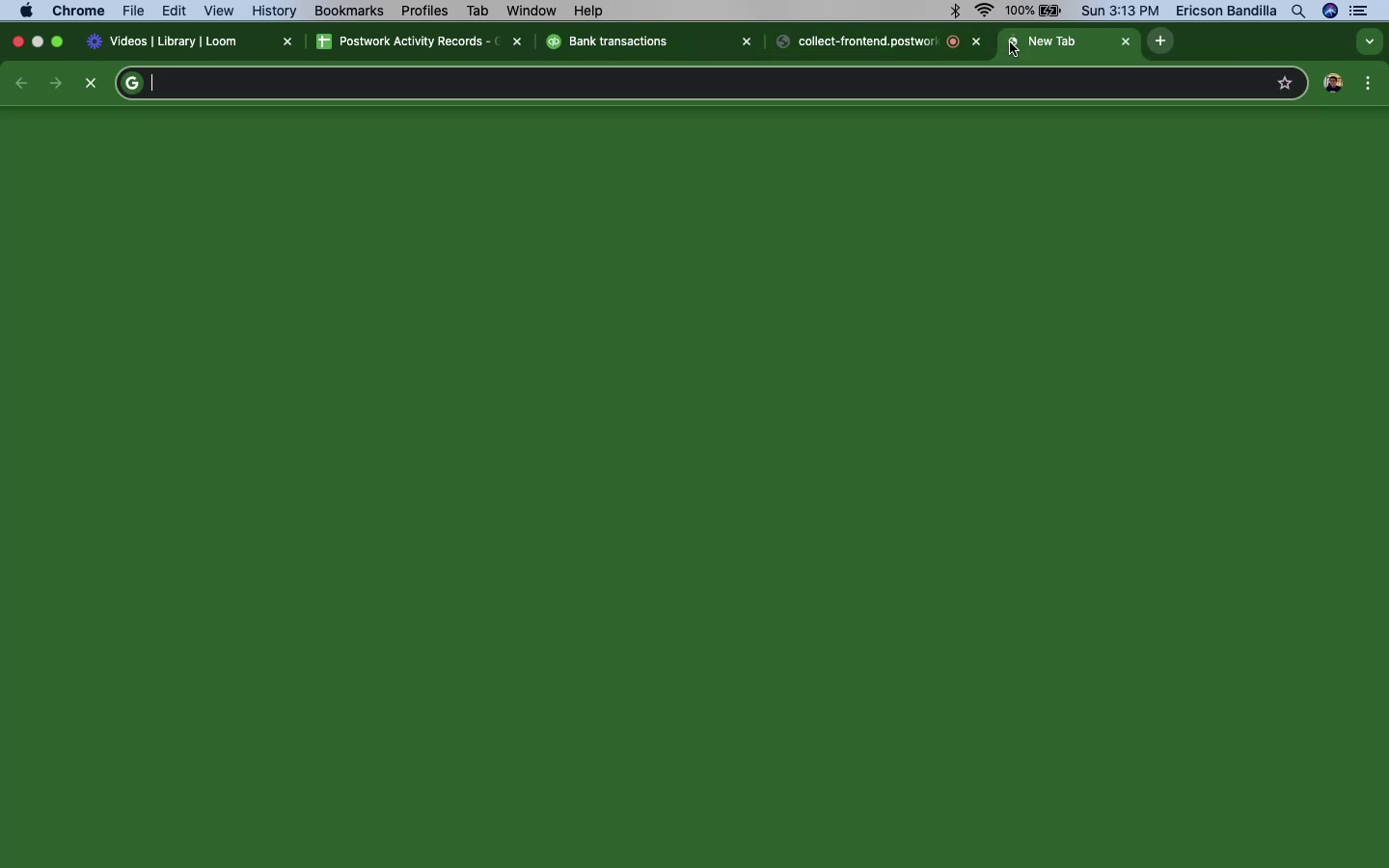 
key(Meta+CommandLeft)
 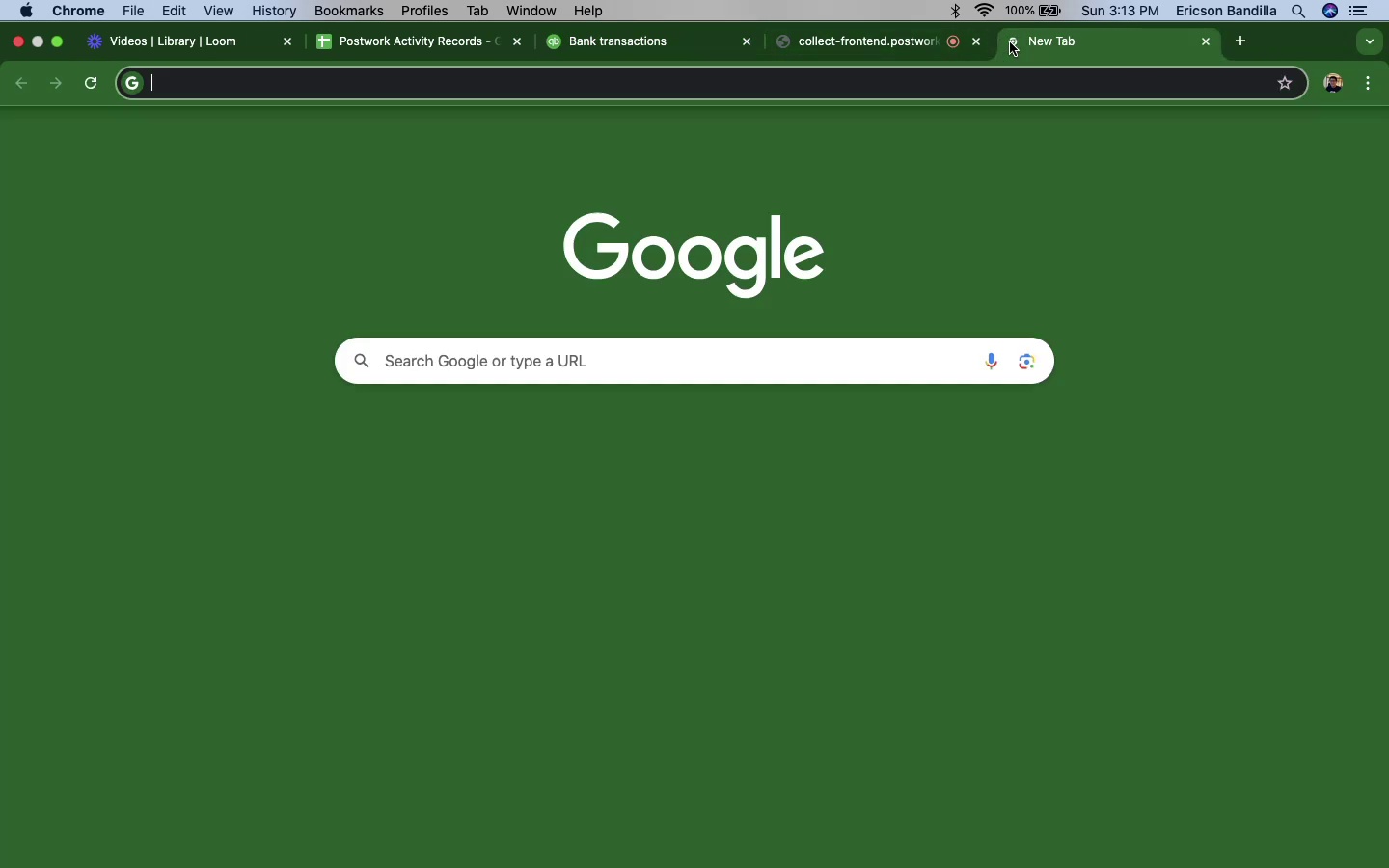 
key(Meta+V)
 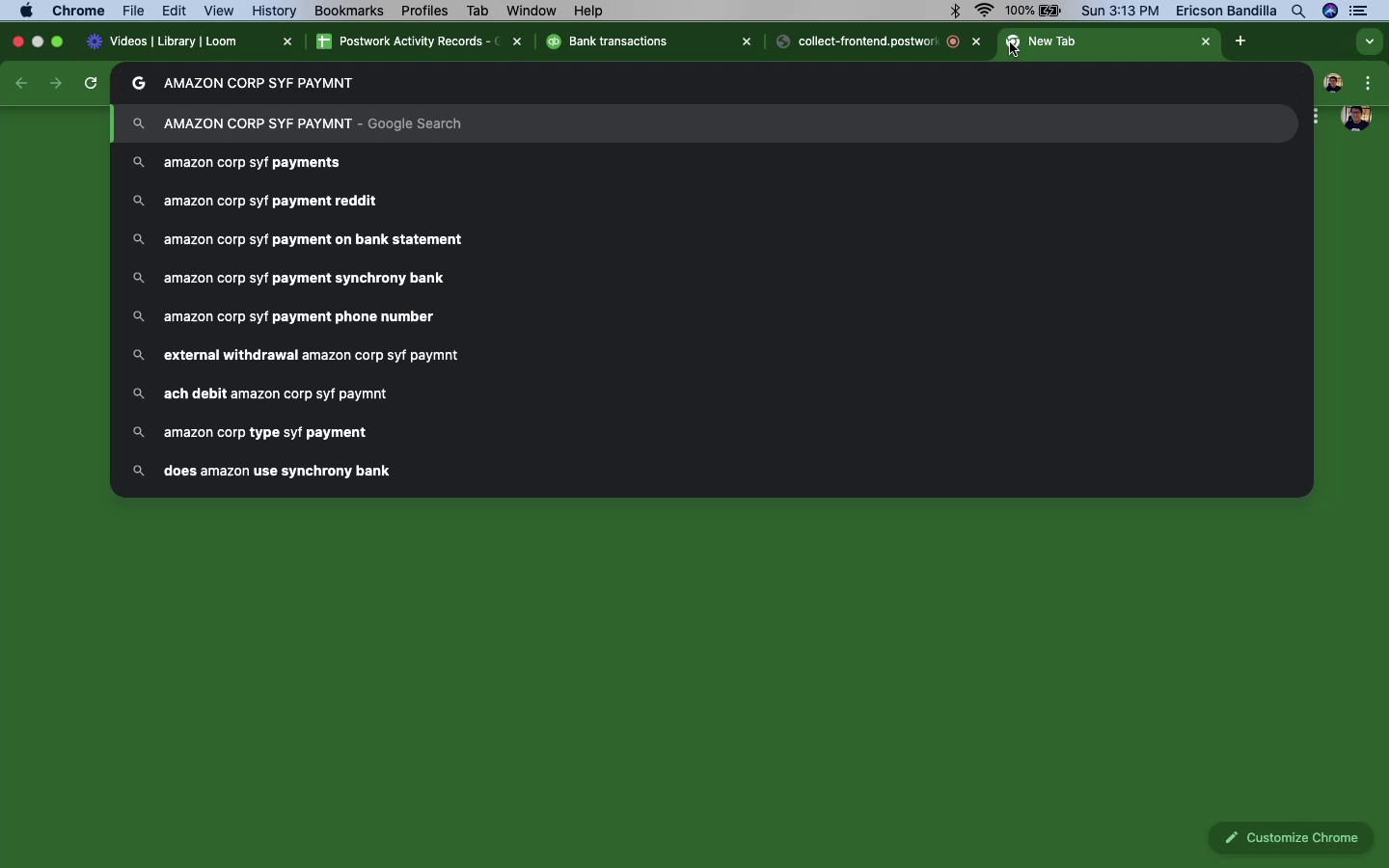 
key(Enter)
 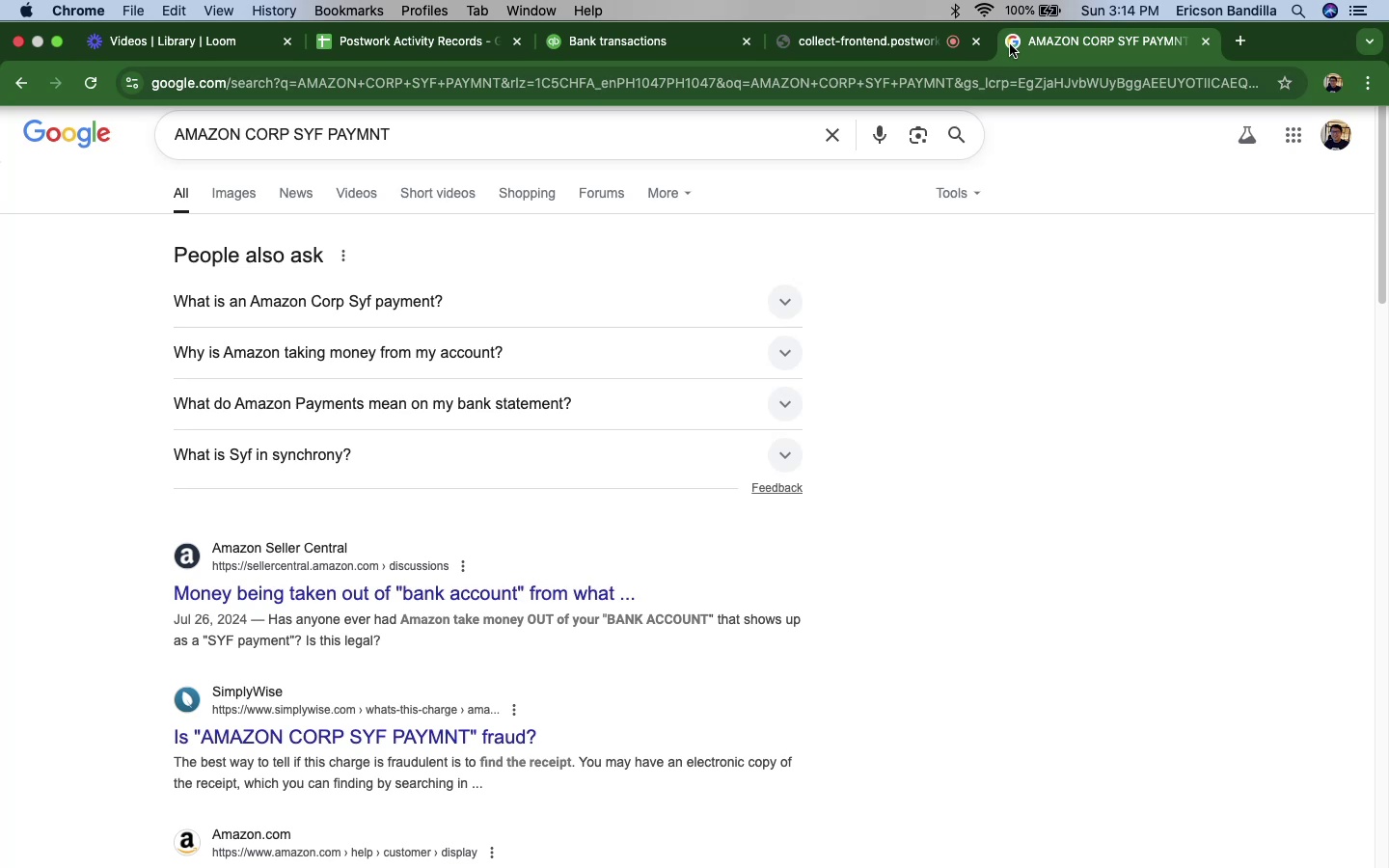 
wait(56.25)
 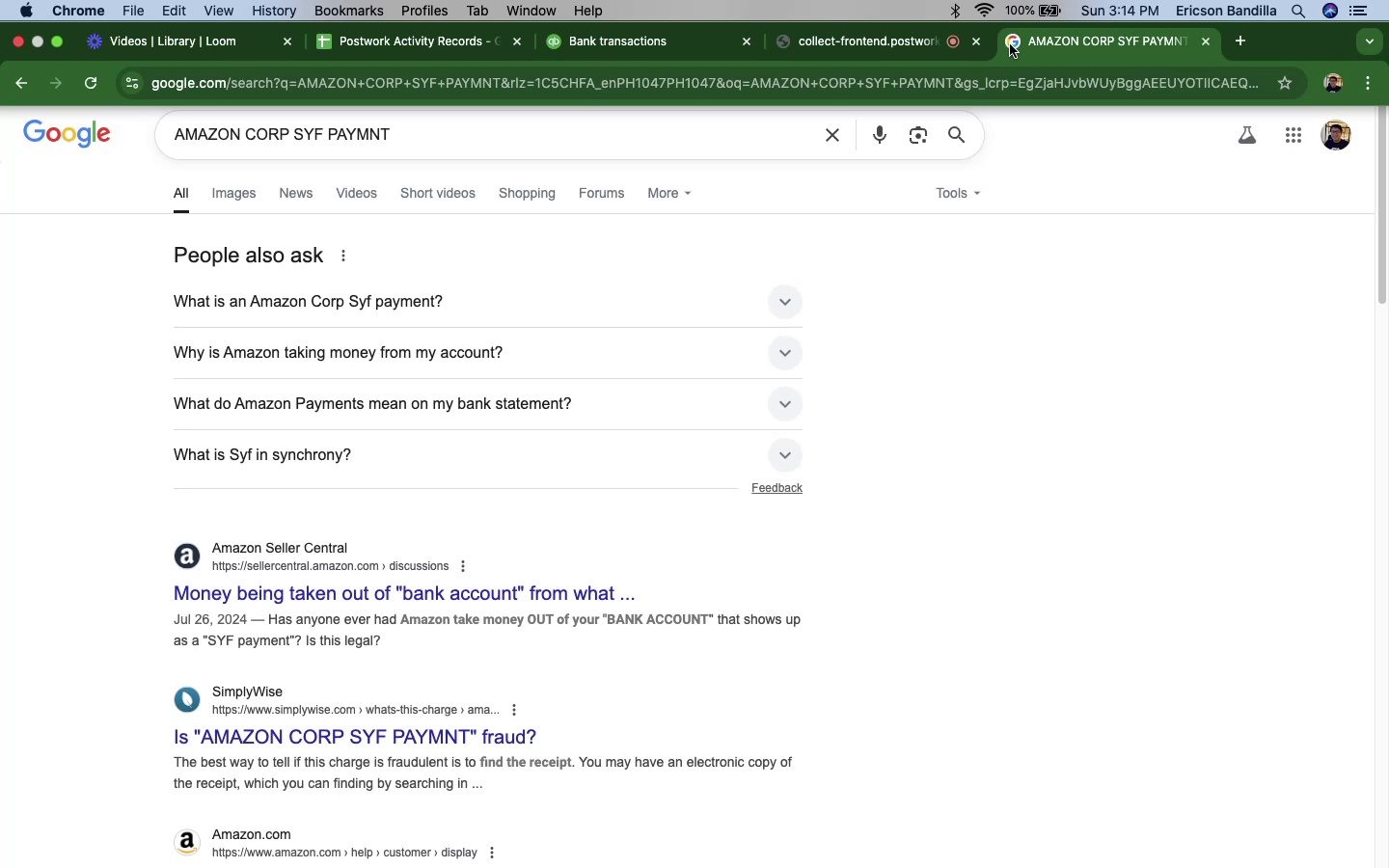 
scroll: coordinate [341, 582], scroll_direction: down, amount: 7.0
 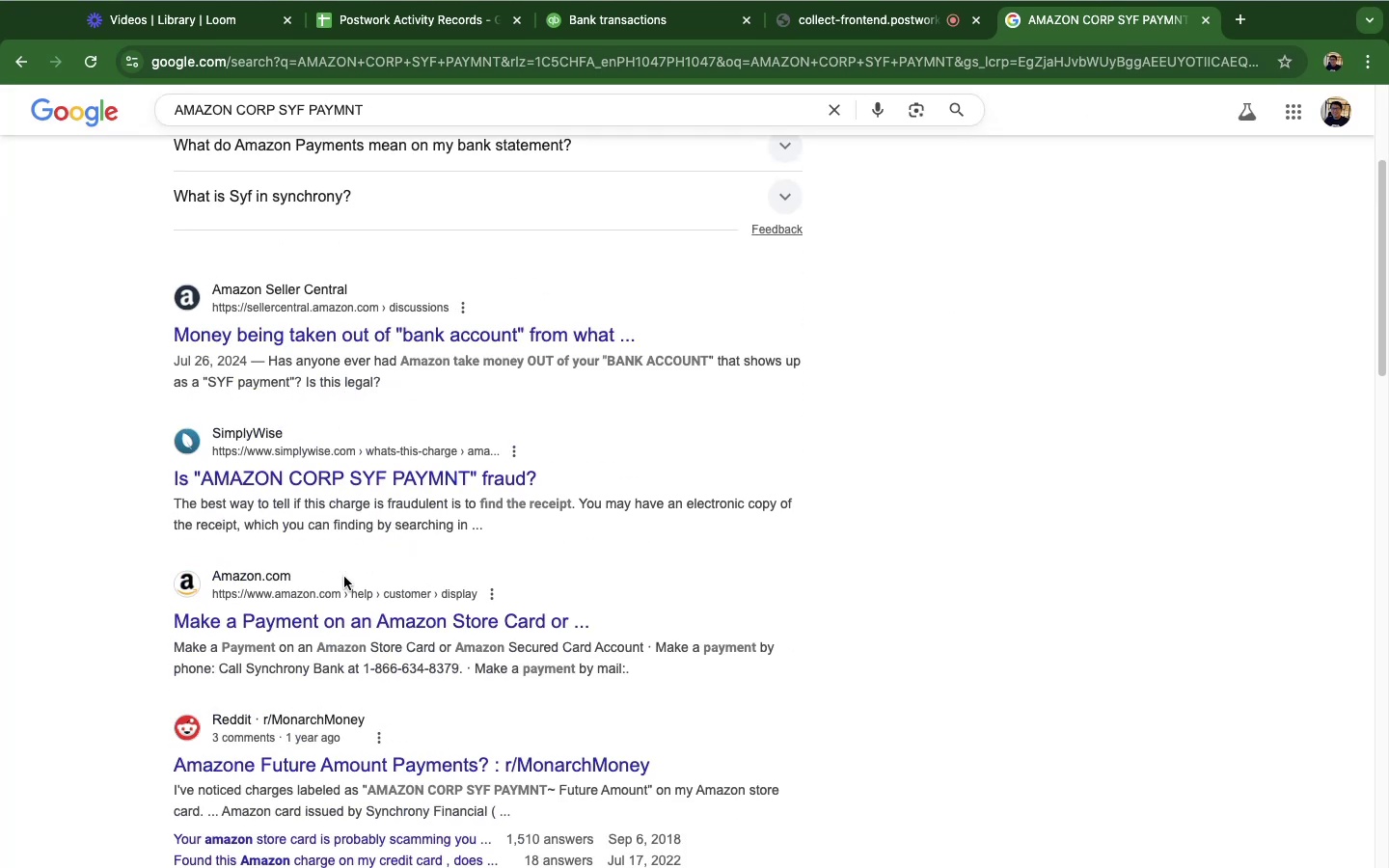 
scroll: coordinate [576, 421], scroll_direction: up, amount: 32.0
 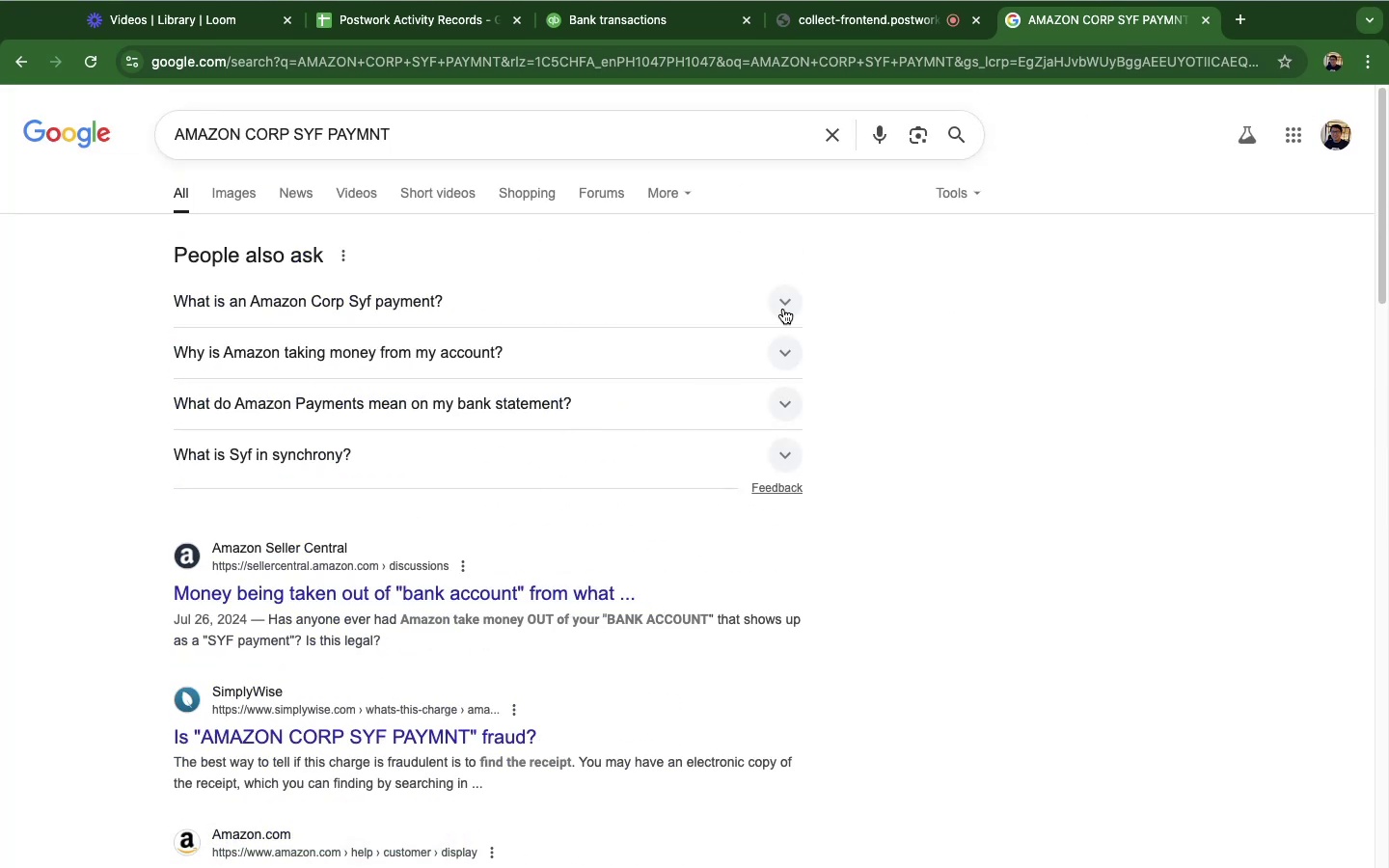 
left_click([791, 304])
 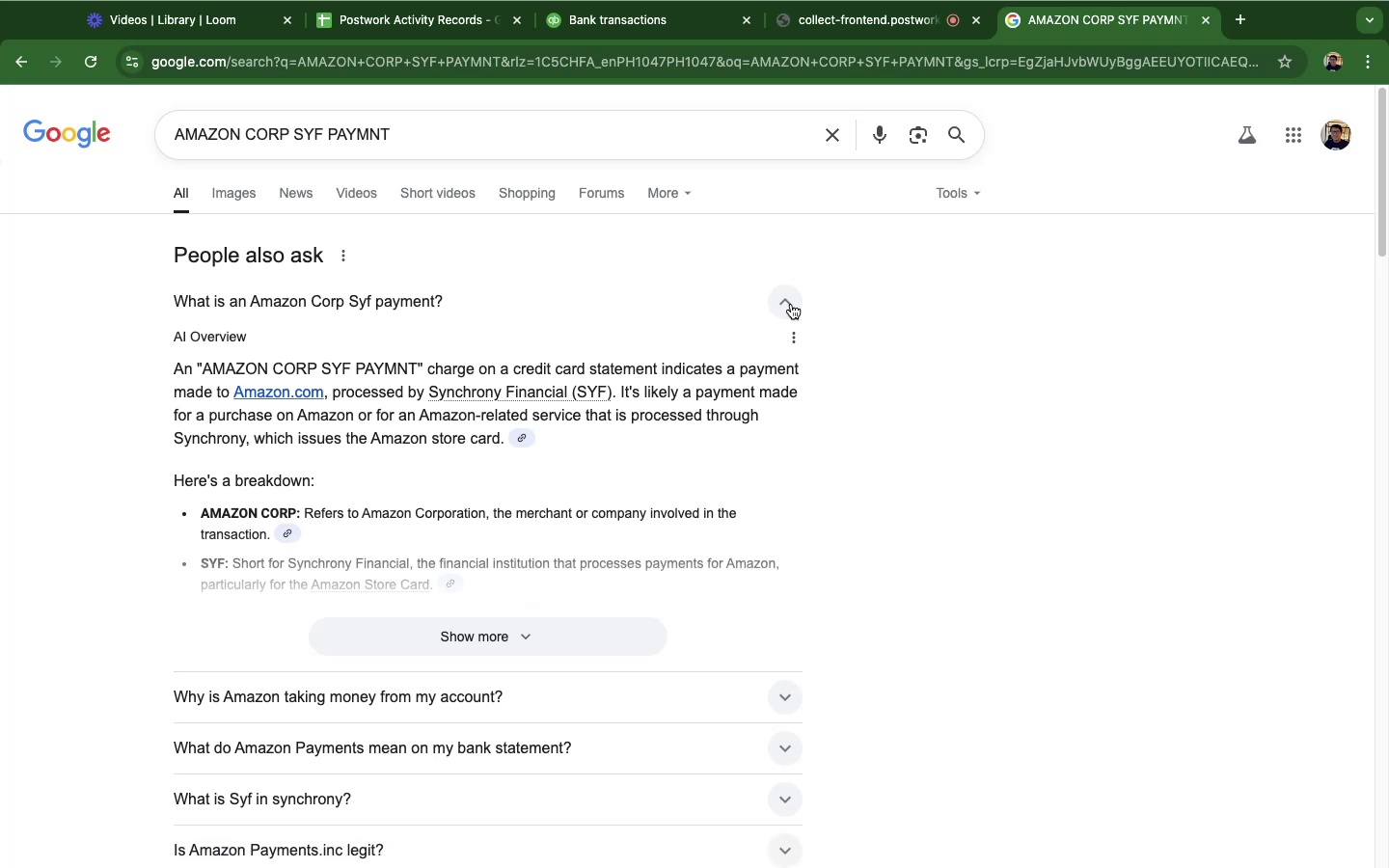 
wait(8.59)
 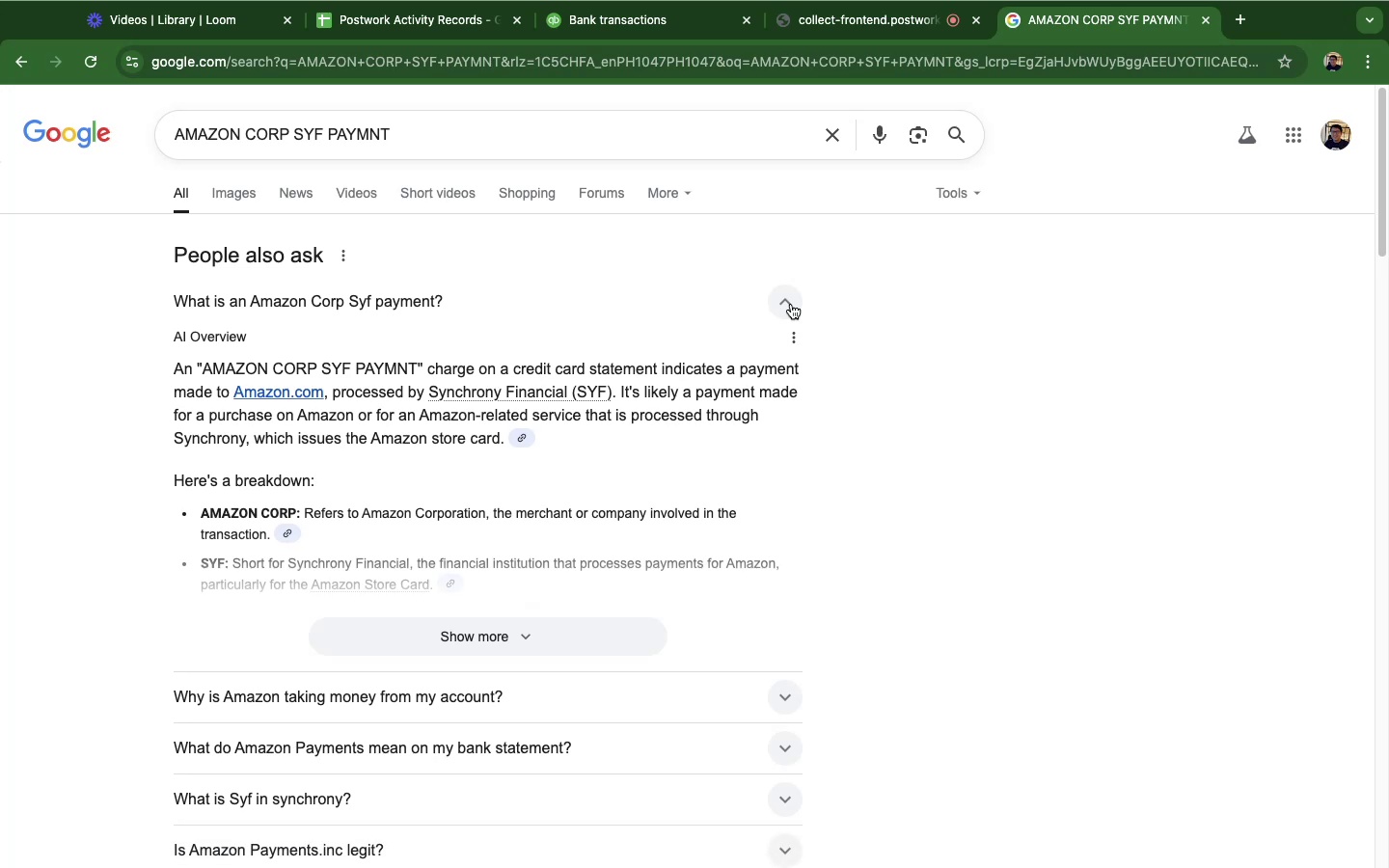 
left_click([687, 22])
 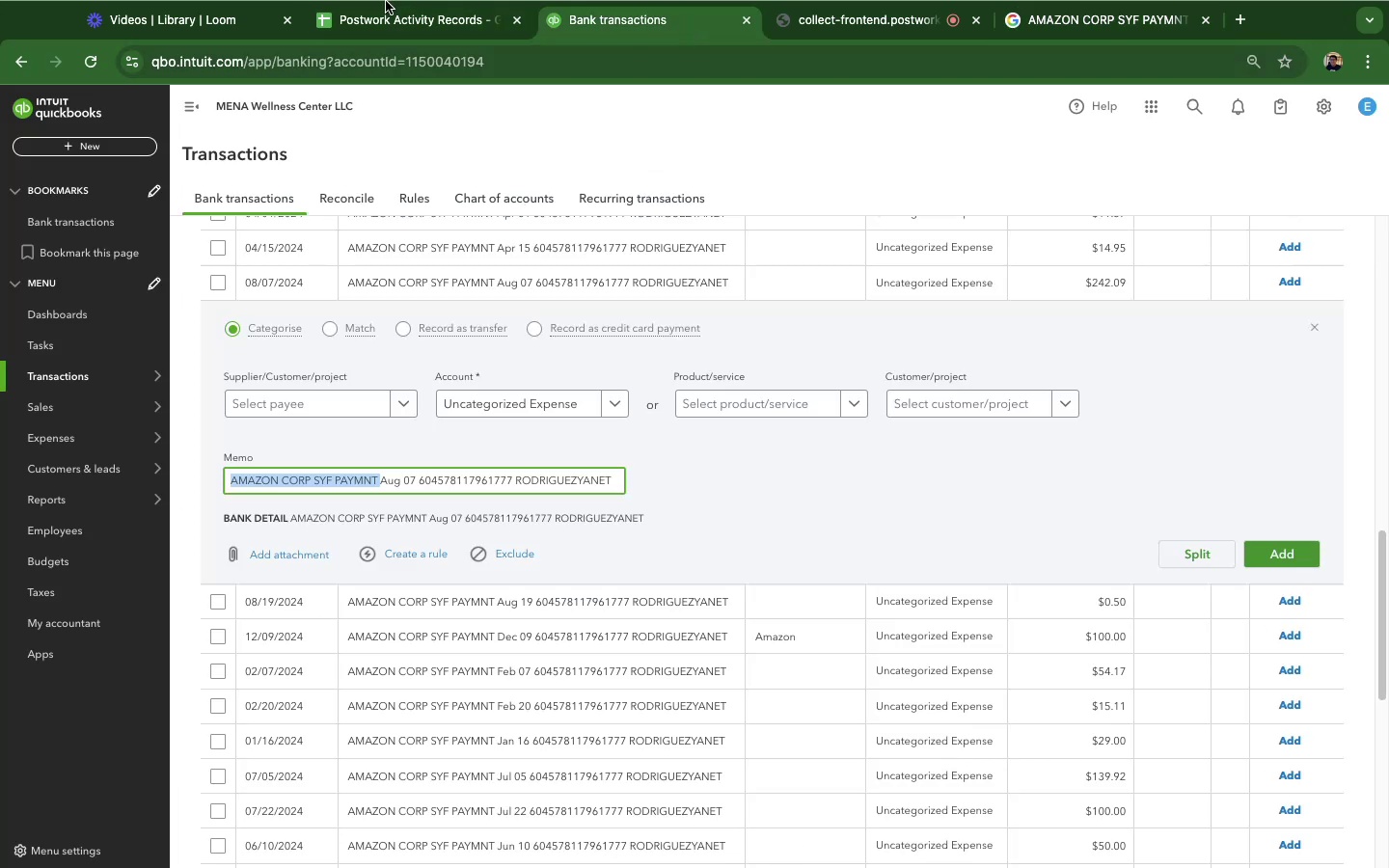 
mouse_move([1020, 17])
 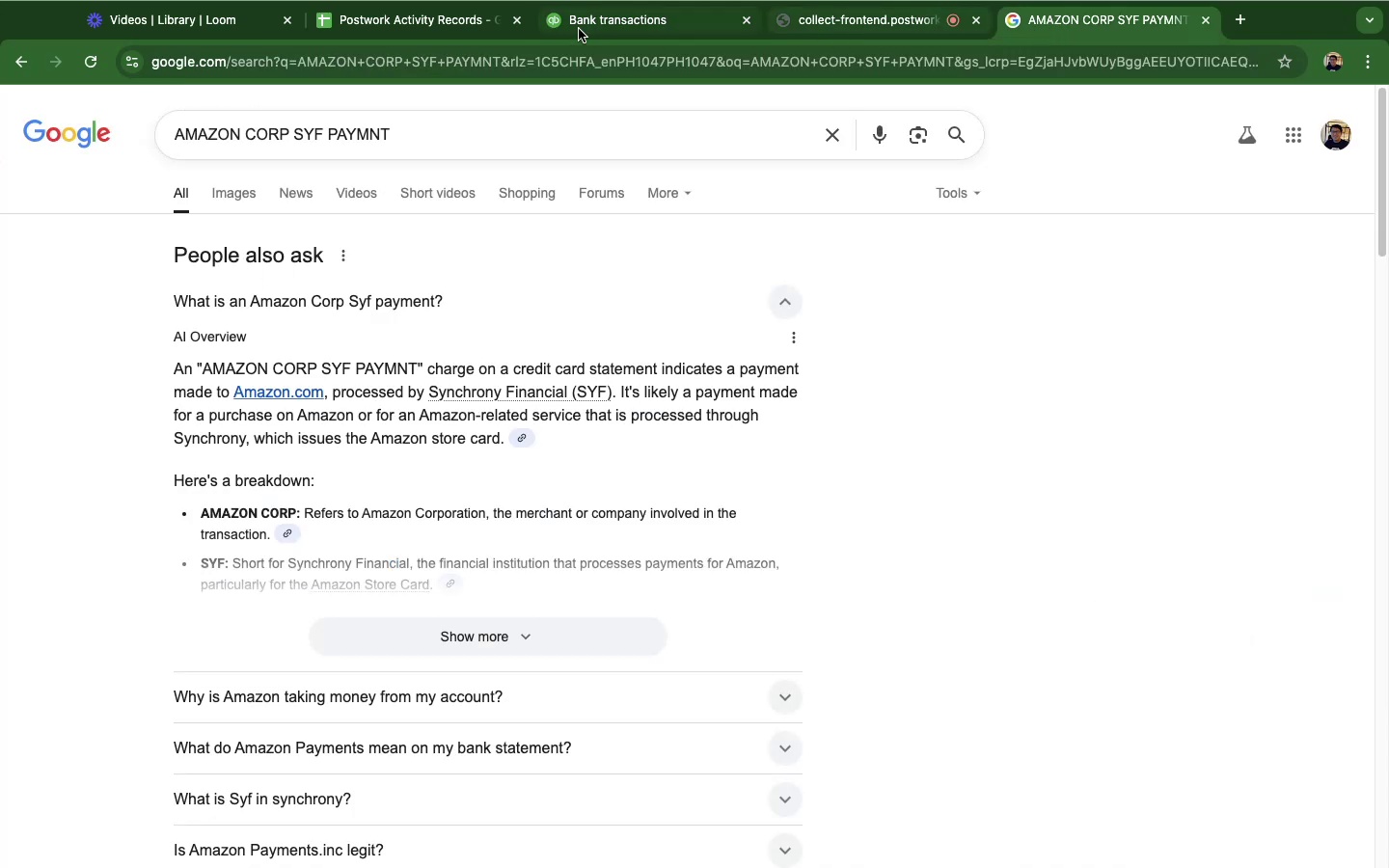 
left_click([579, 29])
 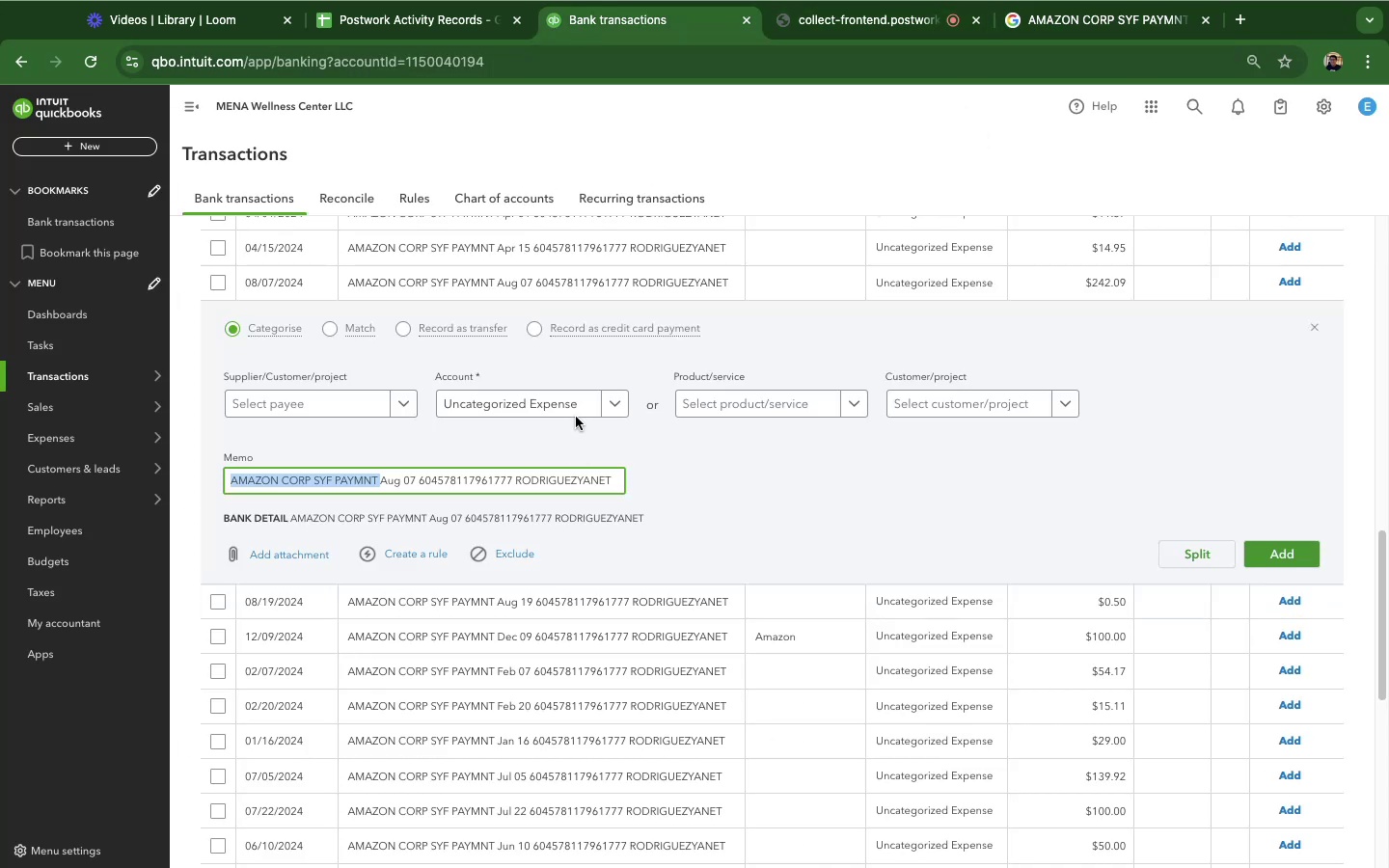 
left_click([587, 413])
 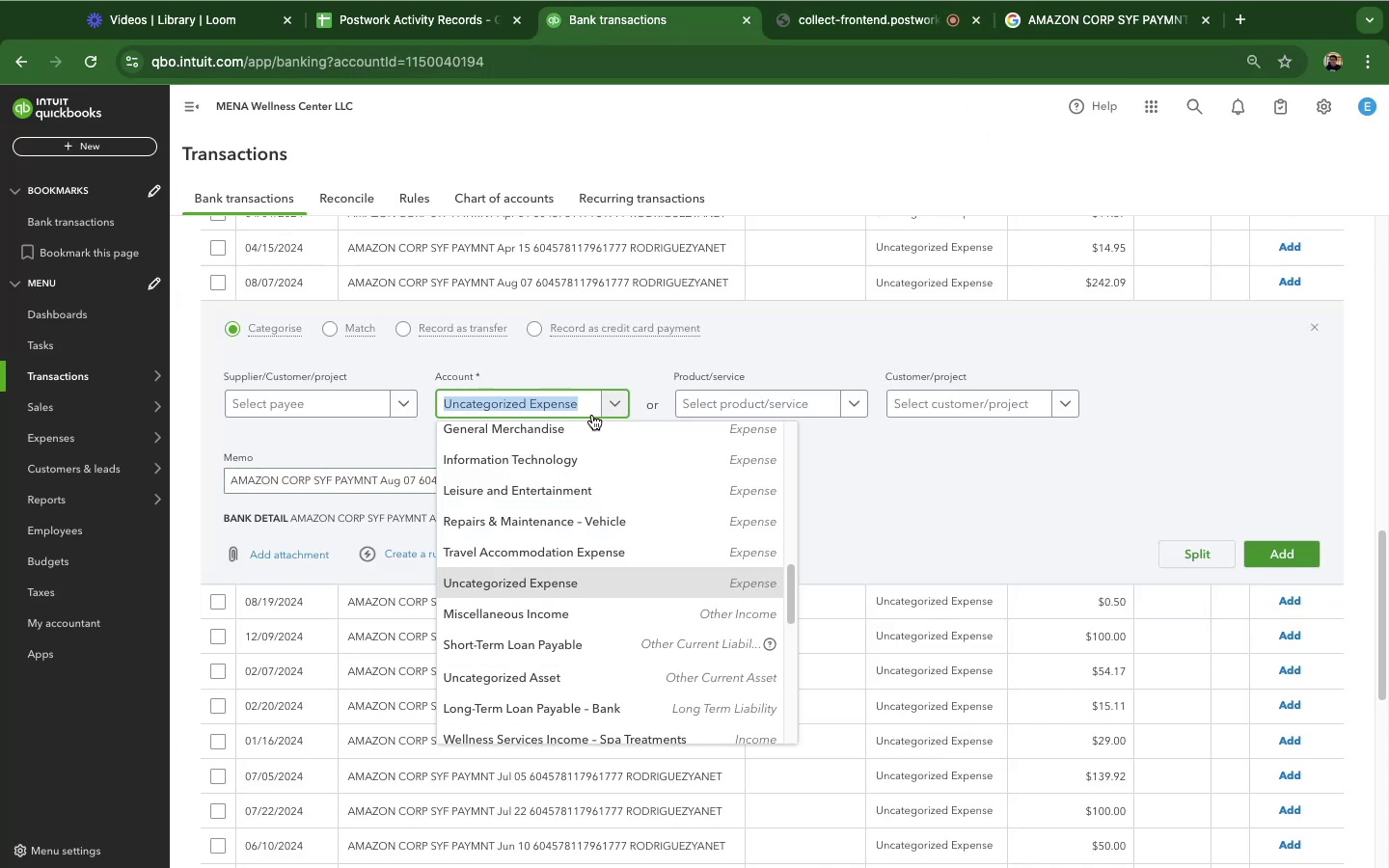 
type(hen)
key(Backspace)
key(Backspace)
key(Backspace)
type(gene)
 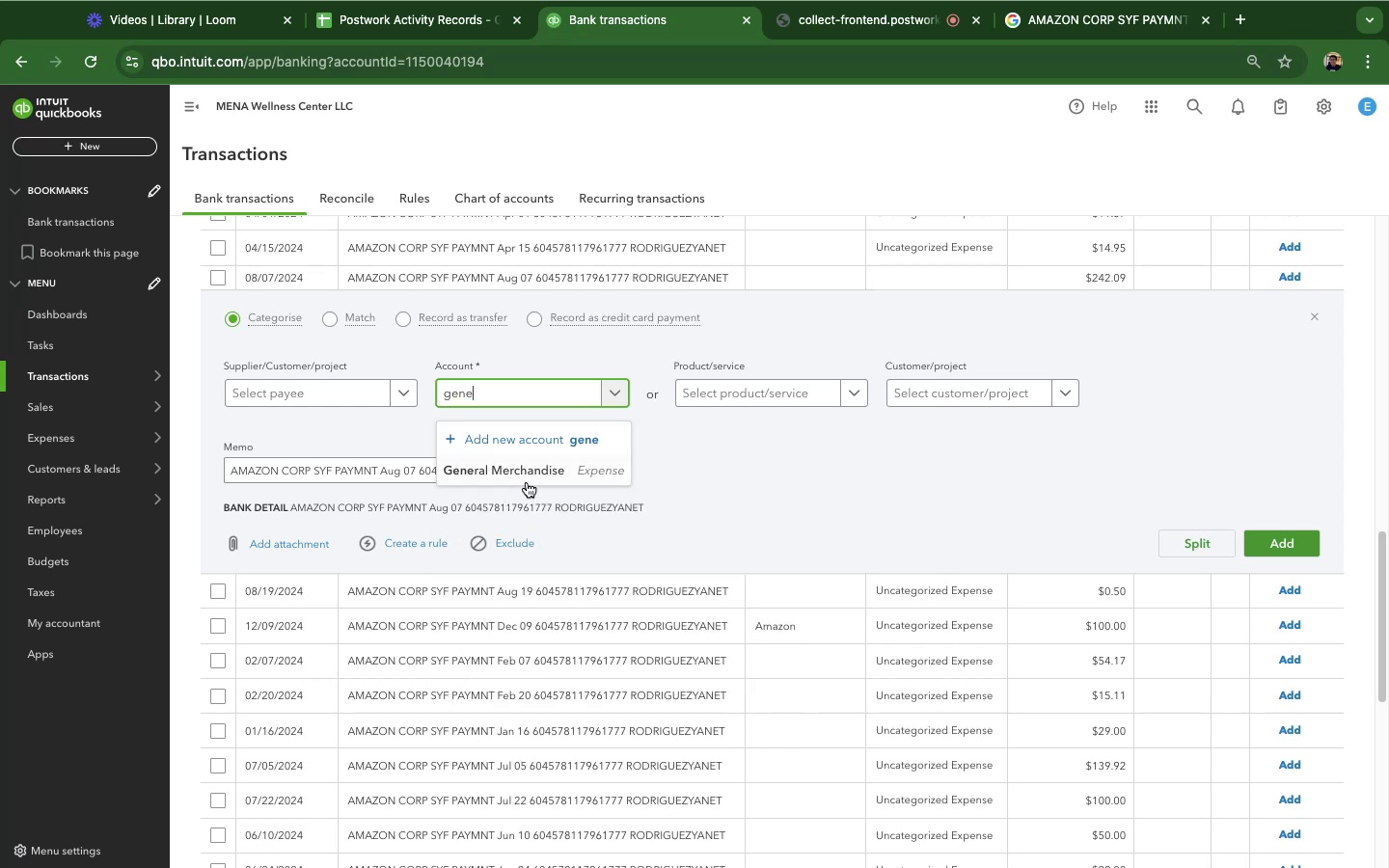 
left_click([527, 482])
 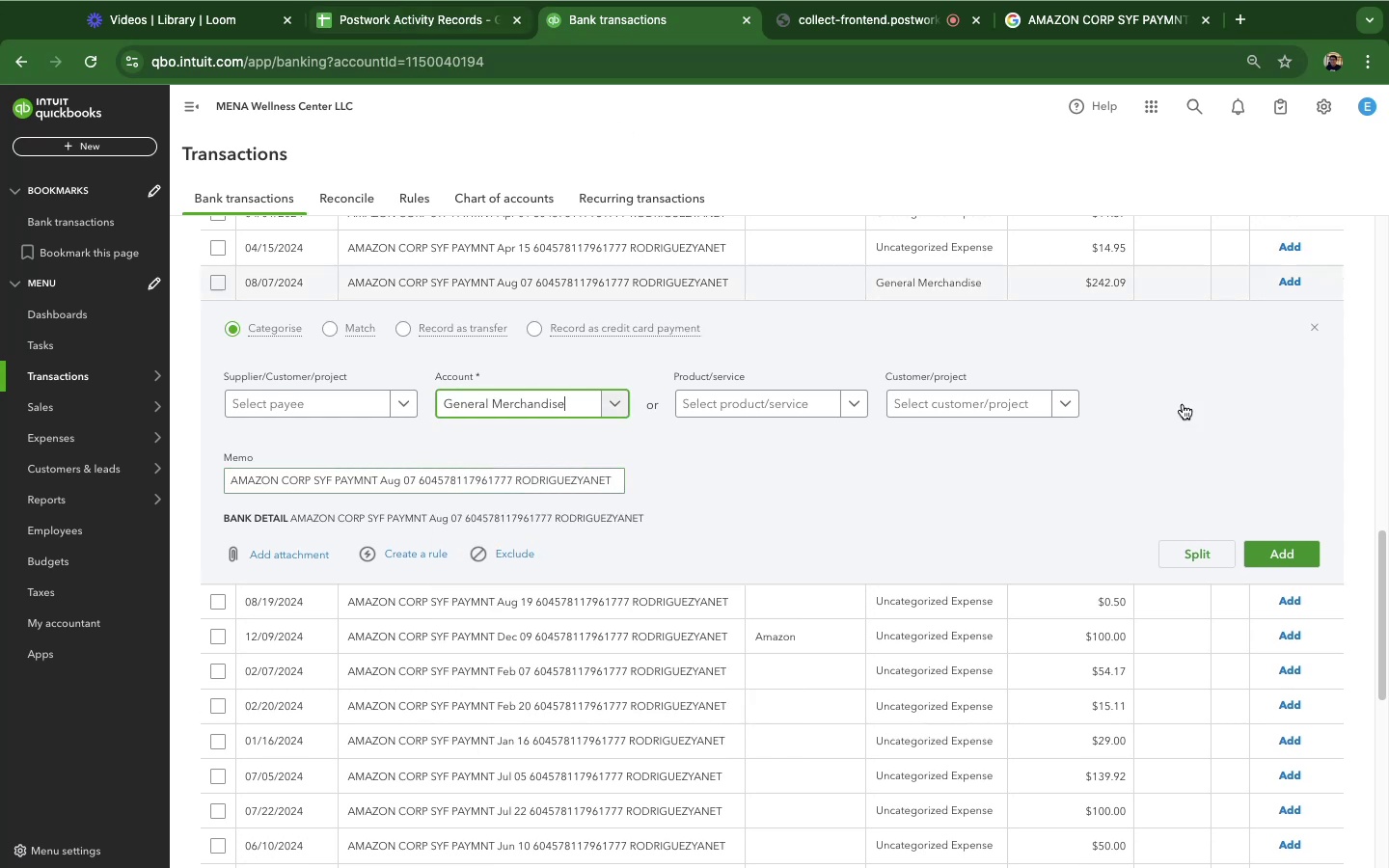 
scroll: coordinate [899, 505], scroll_direction: down, amount: 6.0
 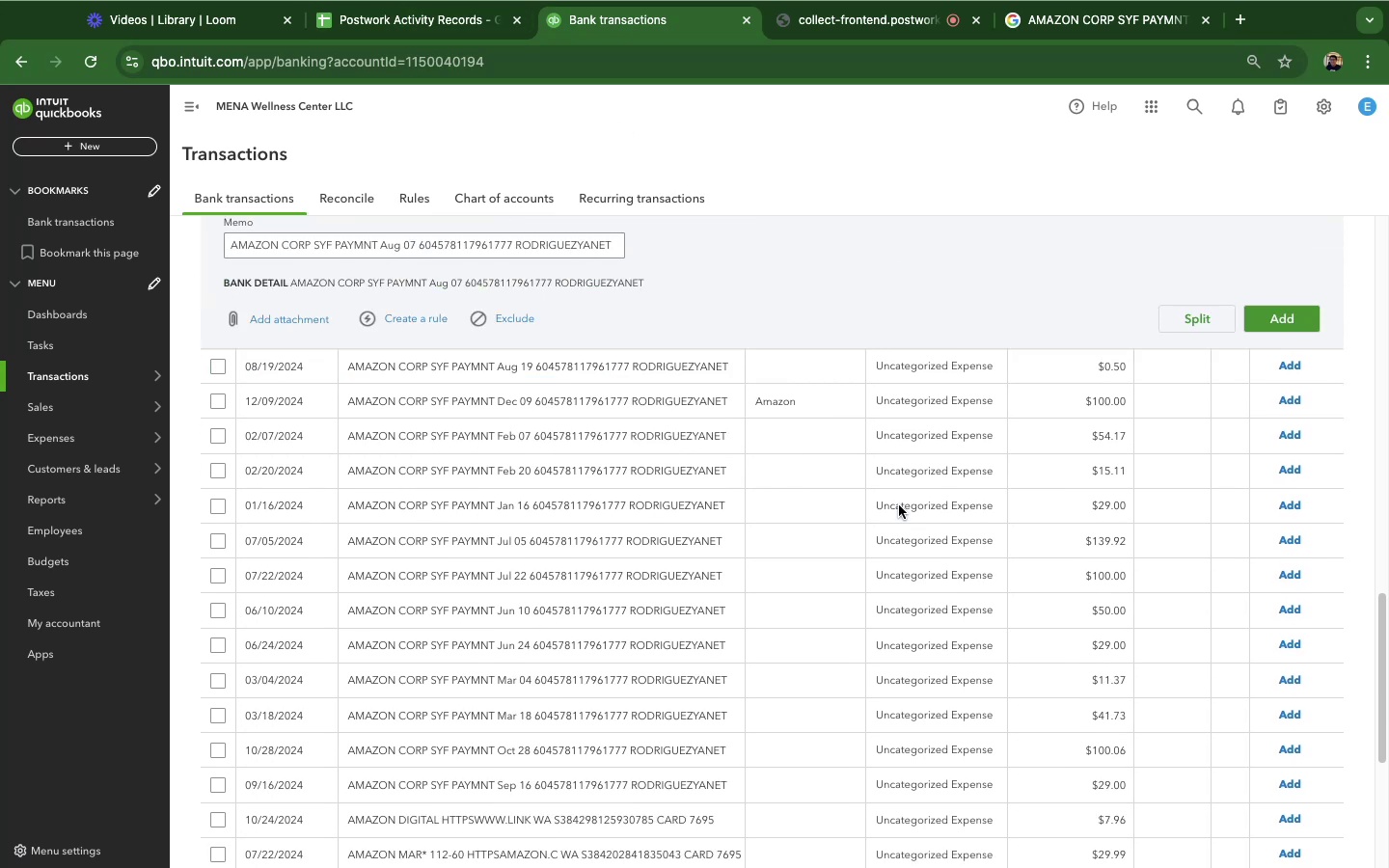 
scroll: coordinate [899, 505], scroll_direction: up, amount: 63.0
 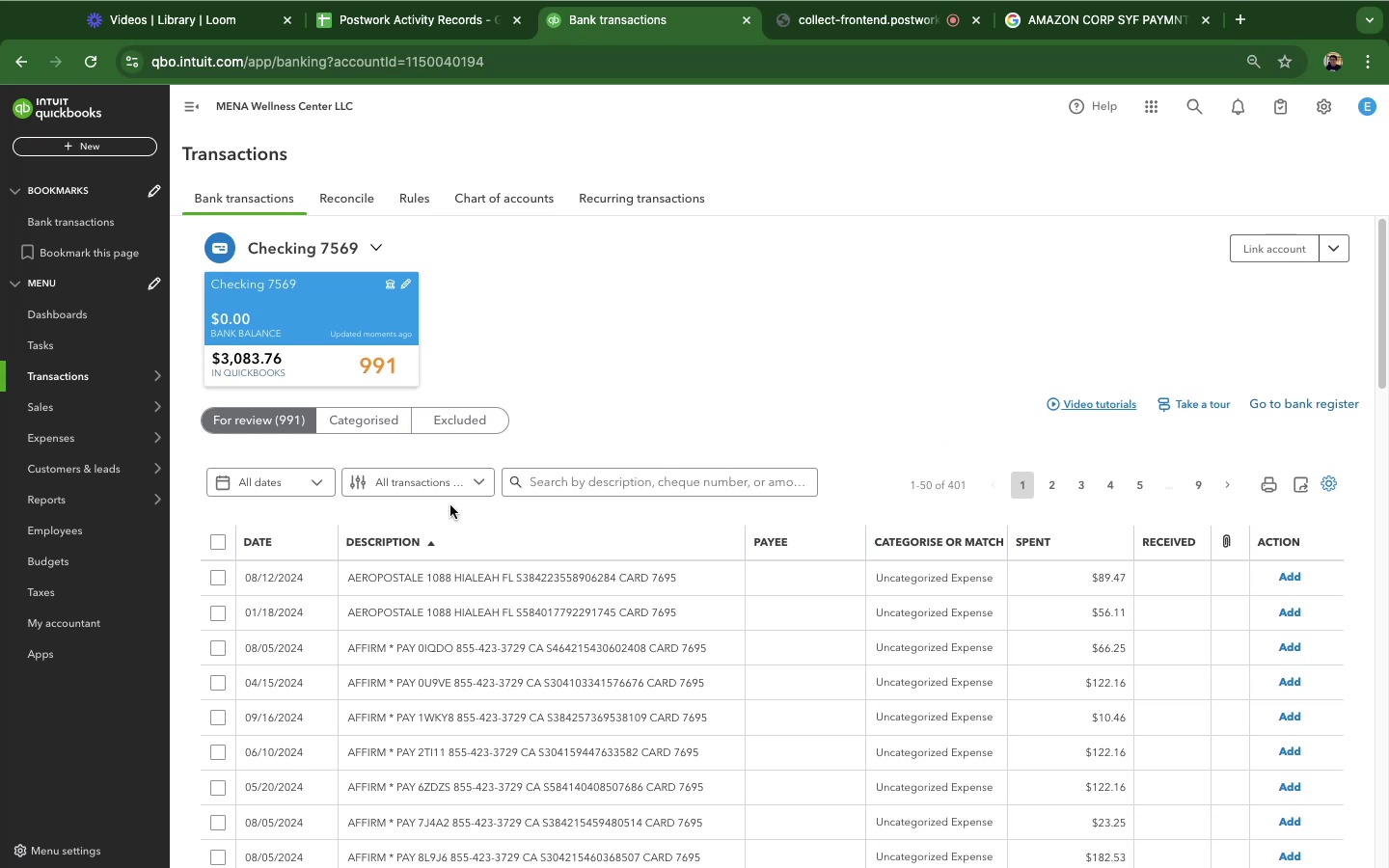 
wait(17.16)
 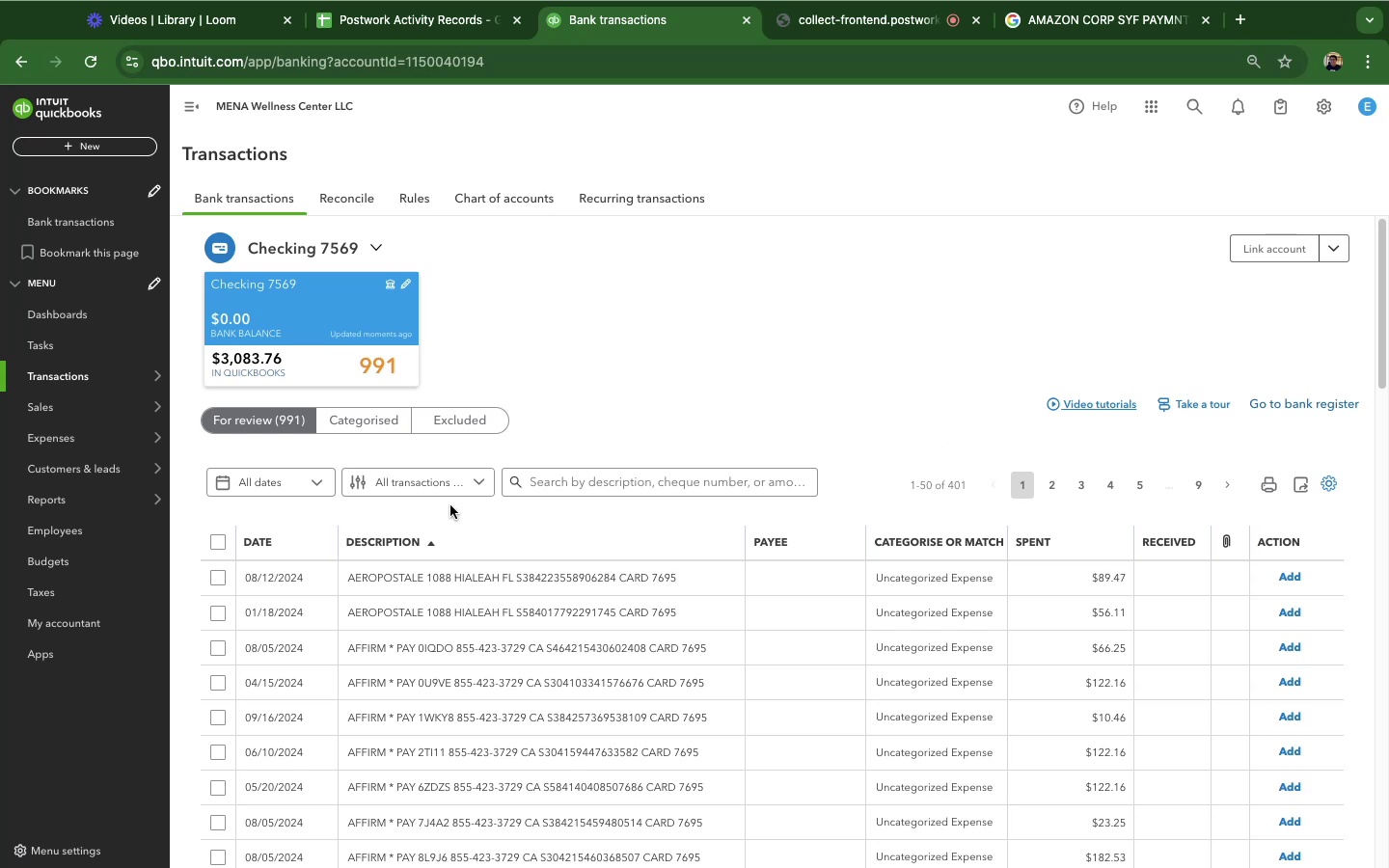 
scroll: coordinate [1010, 579], scroll_direction: down, amount: 10.0
 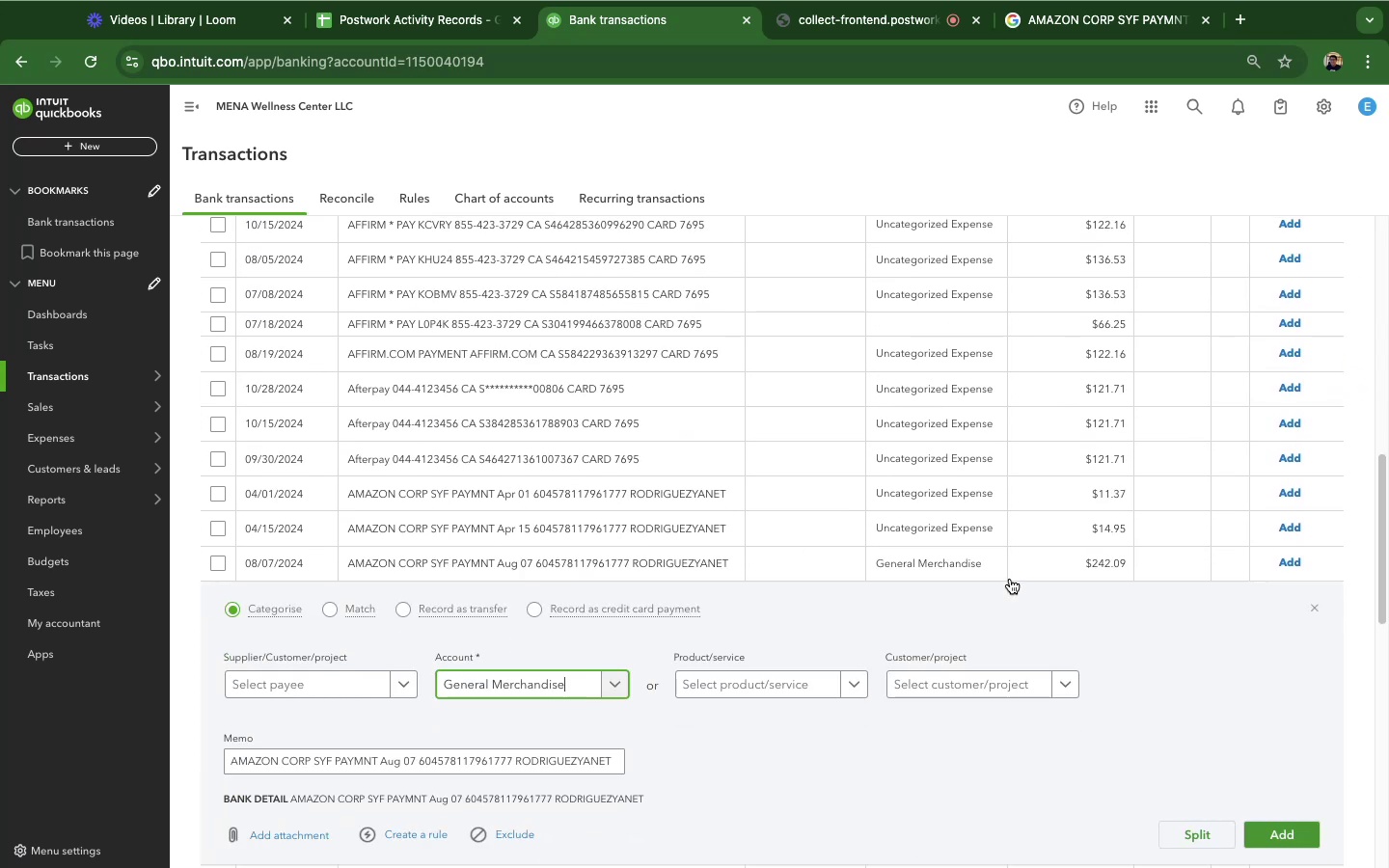 
scroll: coordinate [1010, 579], scroll_direction: up, amount: 6.0
 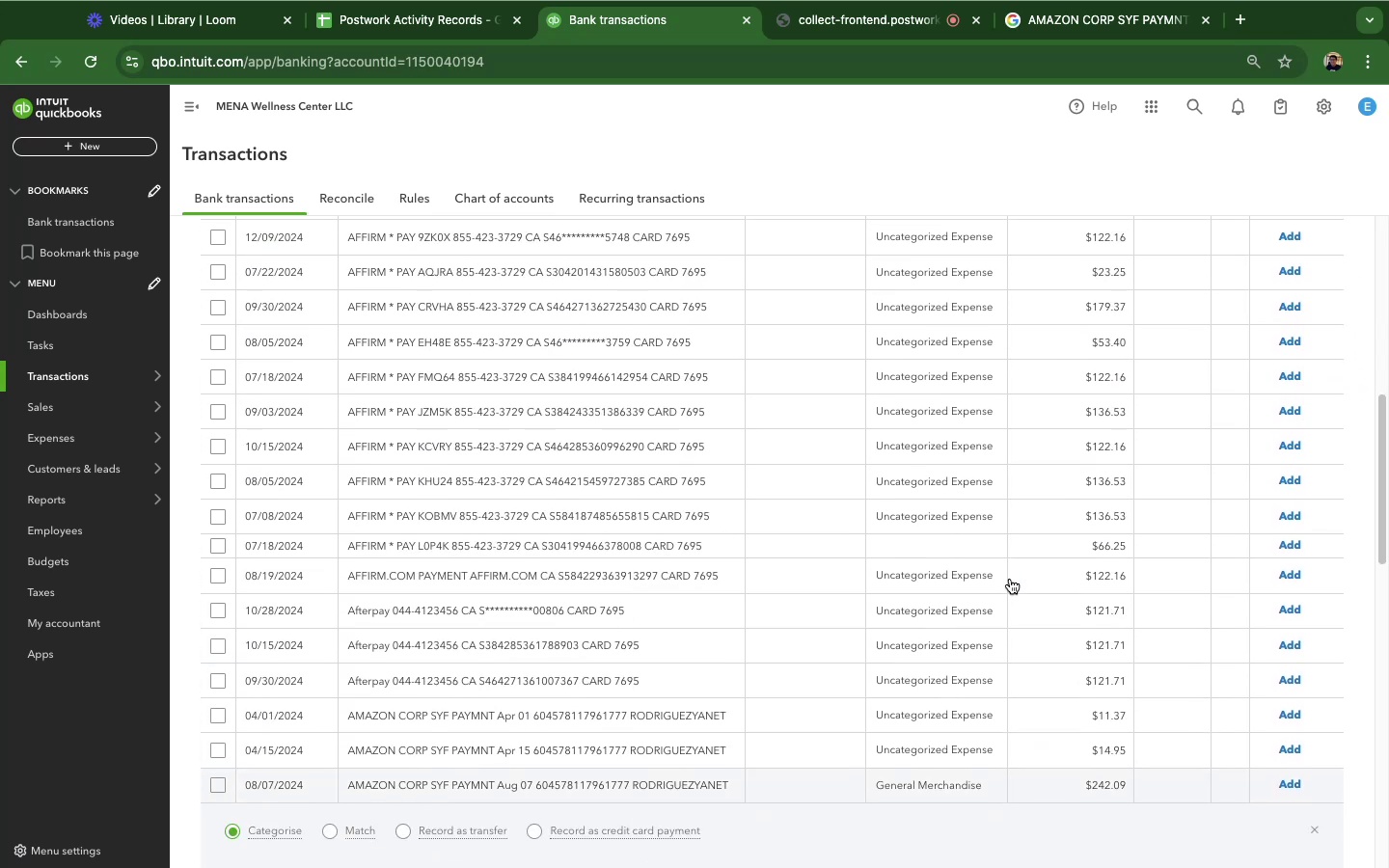 
scroll: coordinate [1010, 579], scroll_direction: down, amount: 16.0
 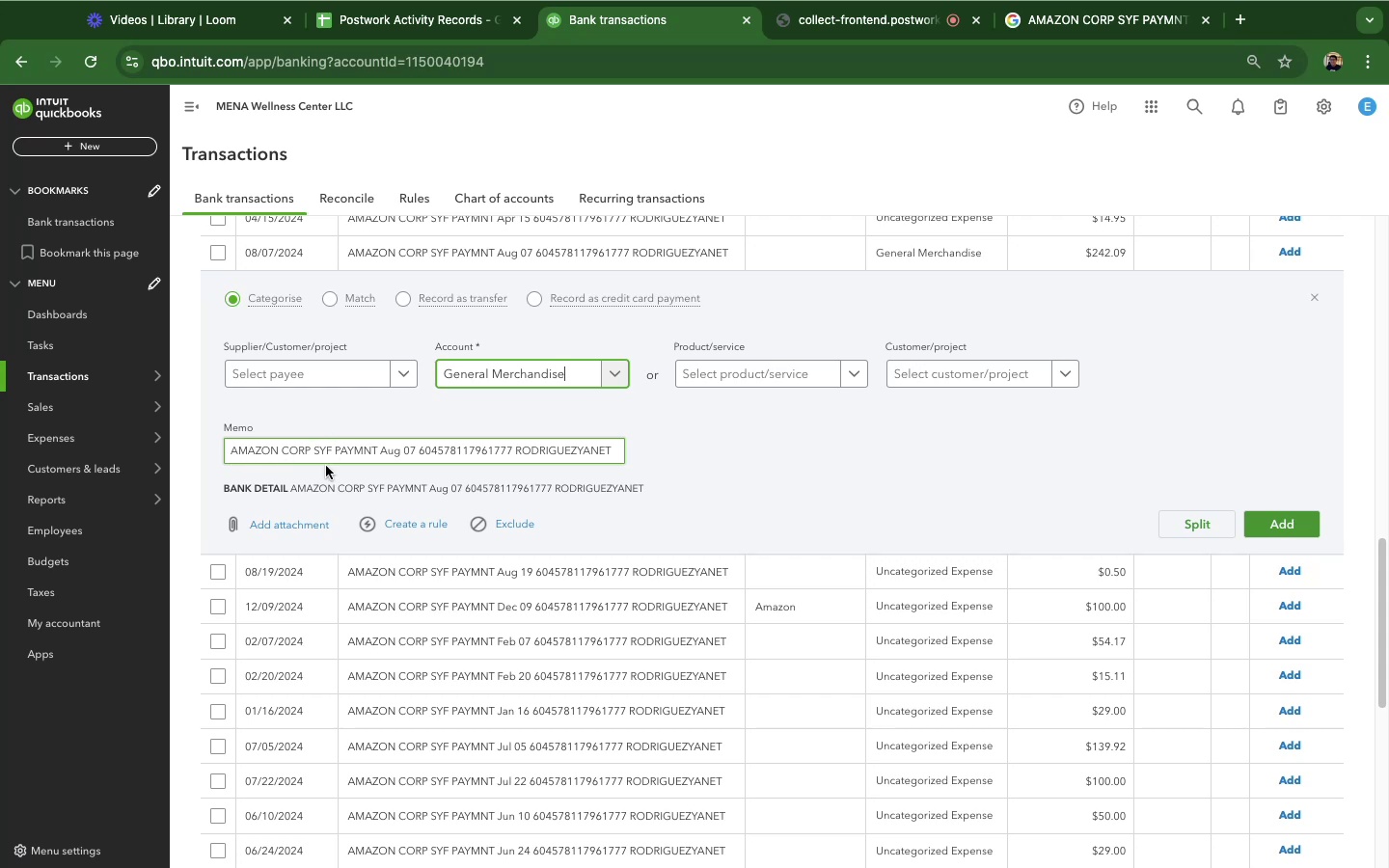 
left_click_drag(start_coordinate=[280, 455], to_coordinate=[202, 454])
 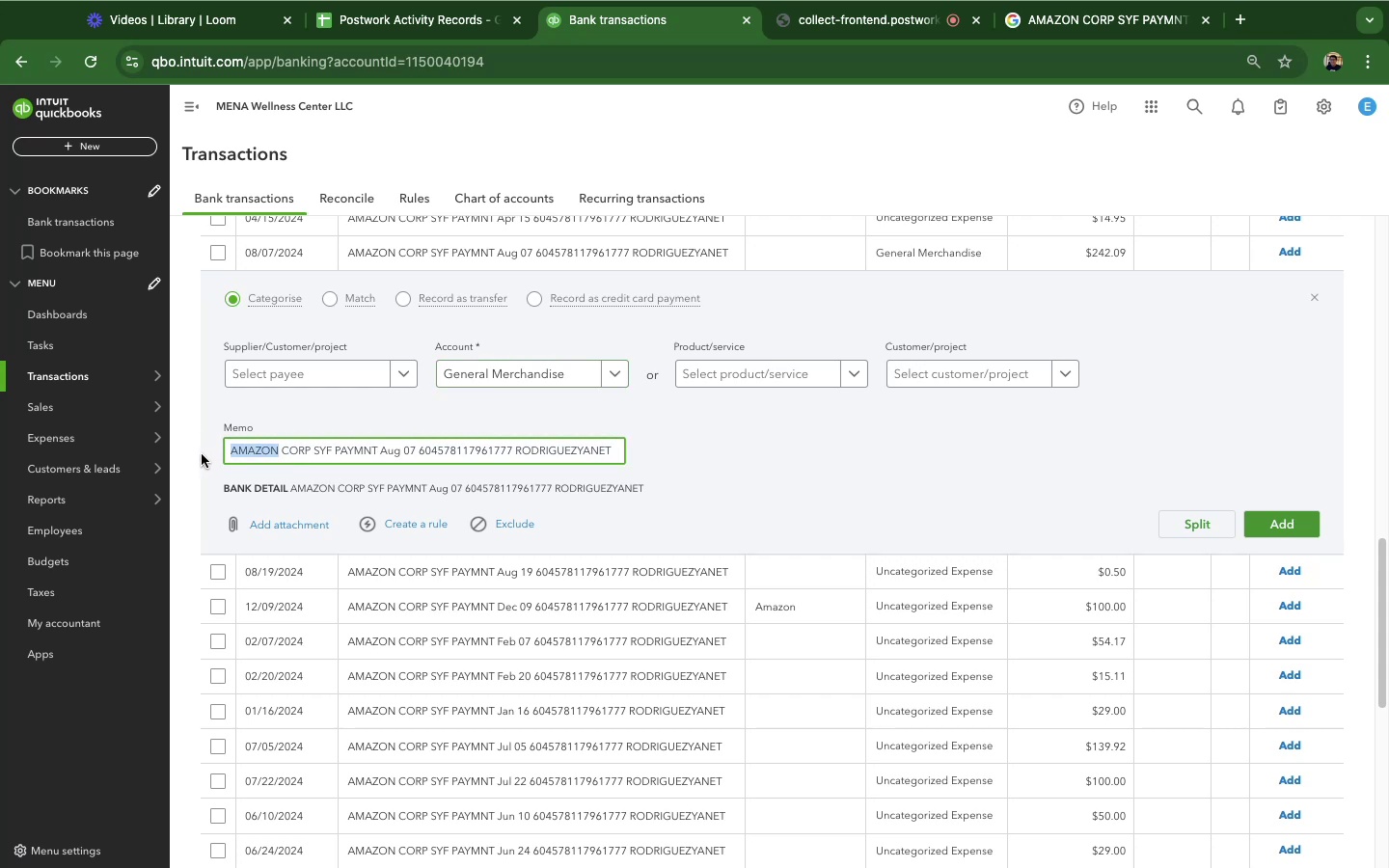 
key(Meta+C)
 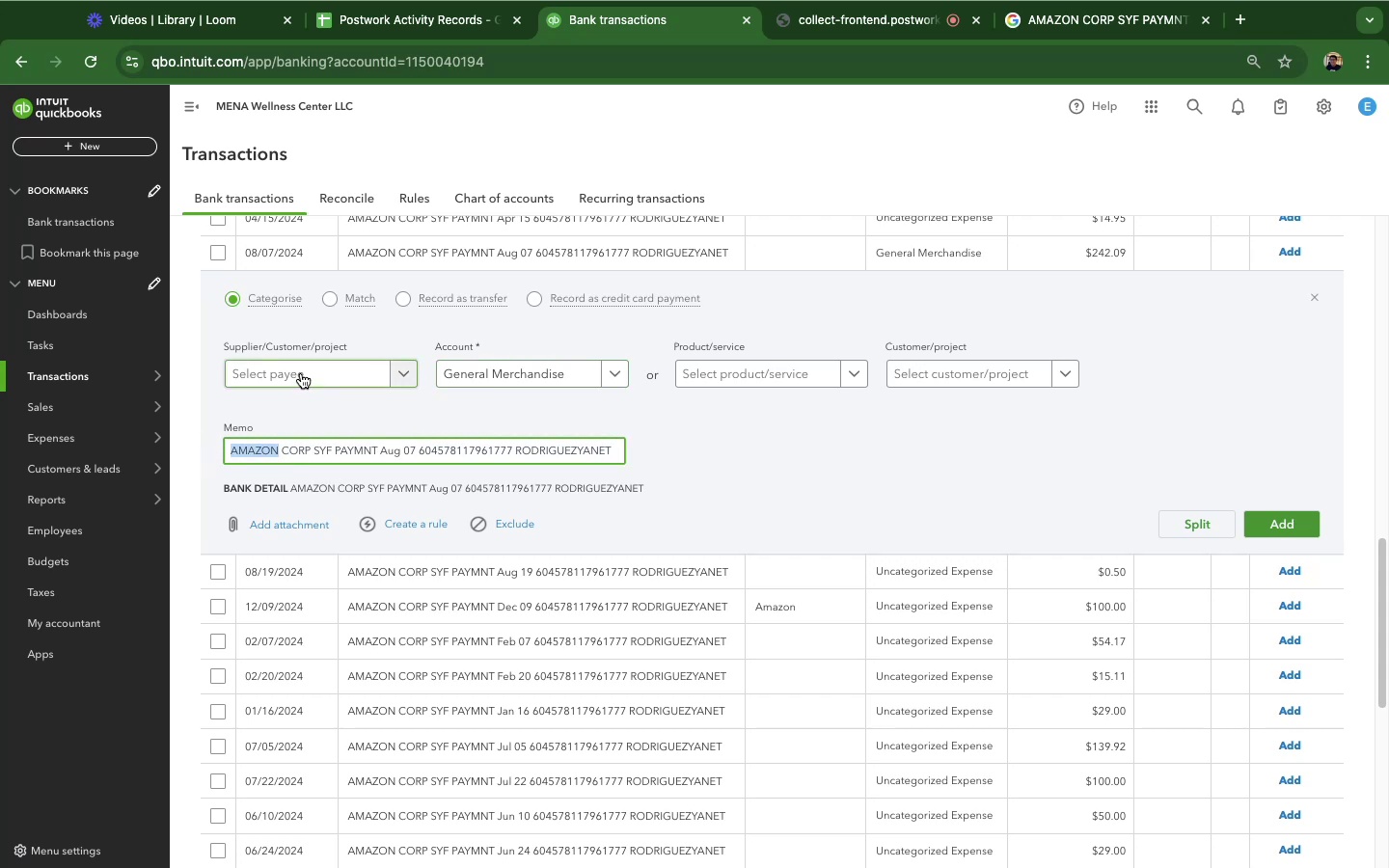 
left_click([301, 372])
 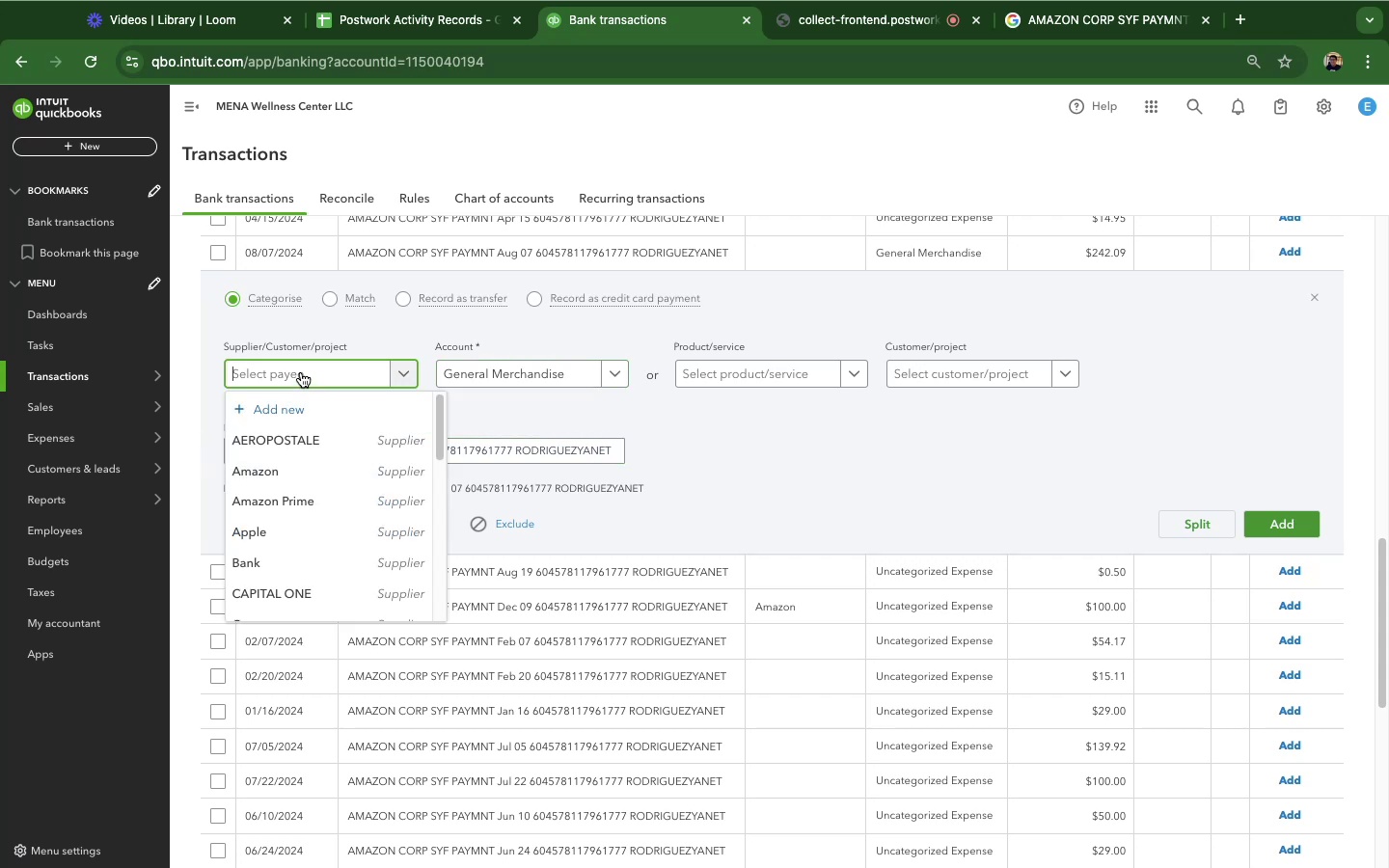 
key(Meta+CommandLeft)
 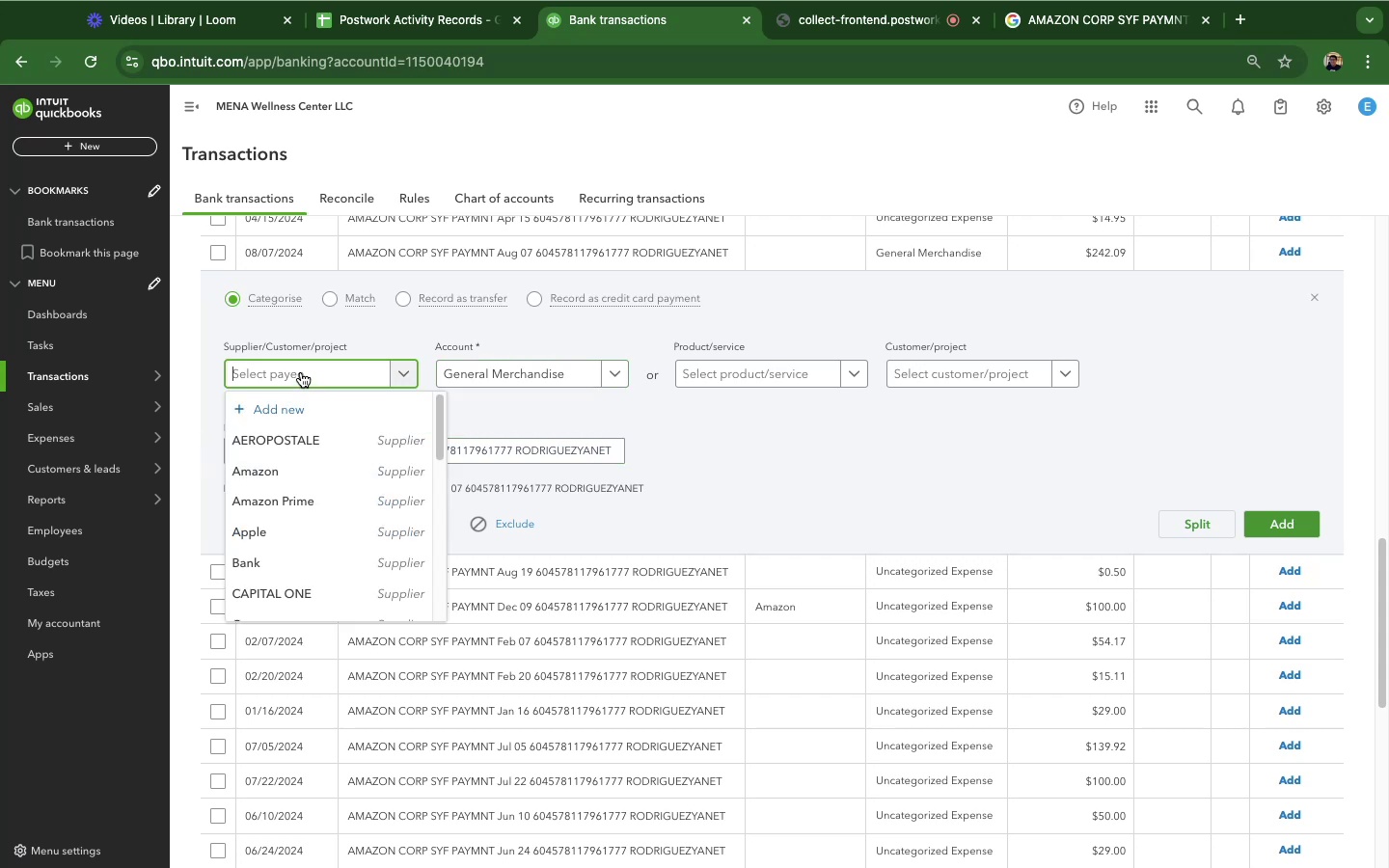 
key(Meta+V)
 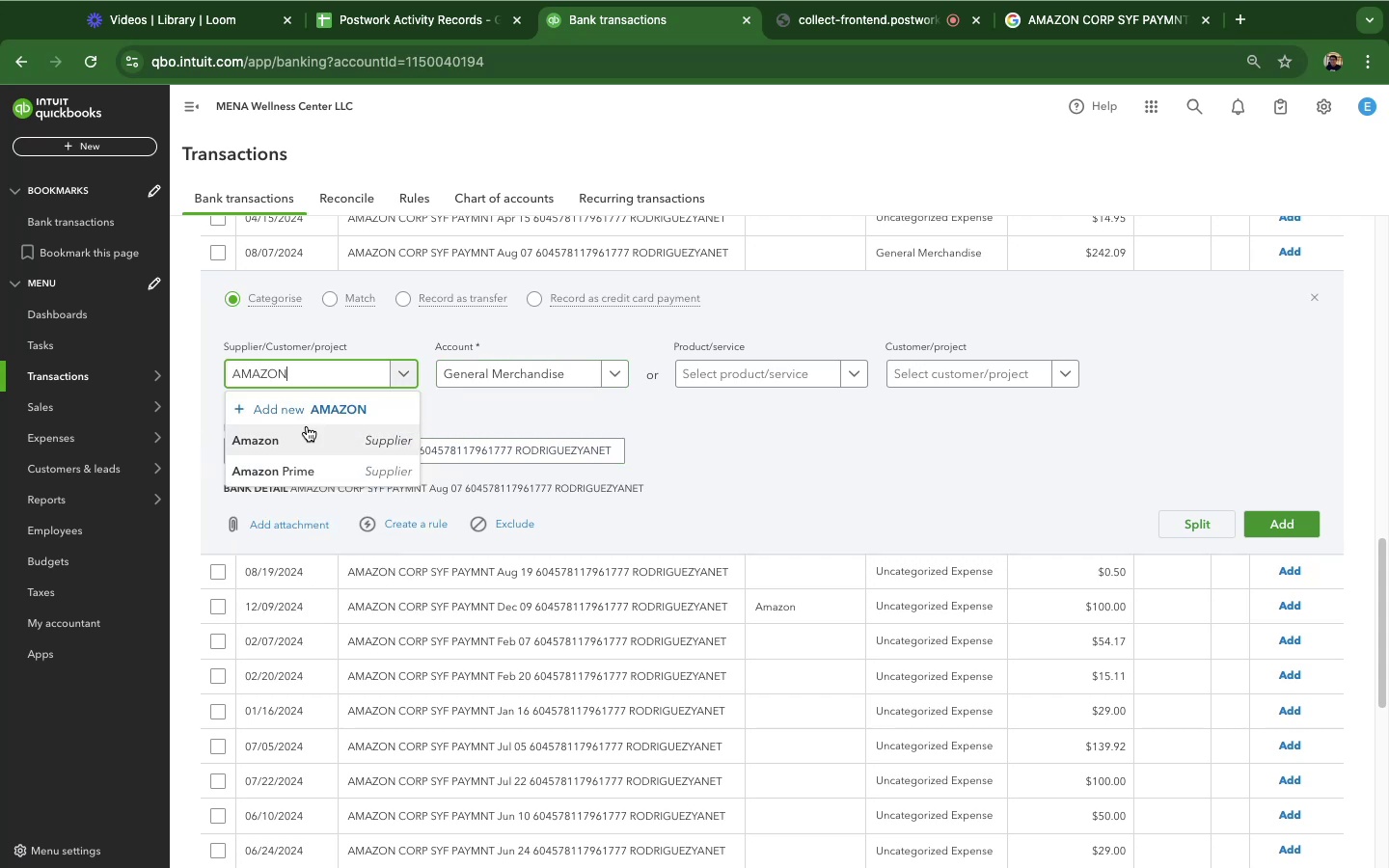 
left_click([312, 436])
 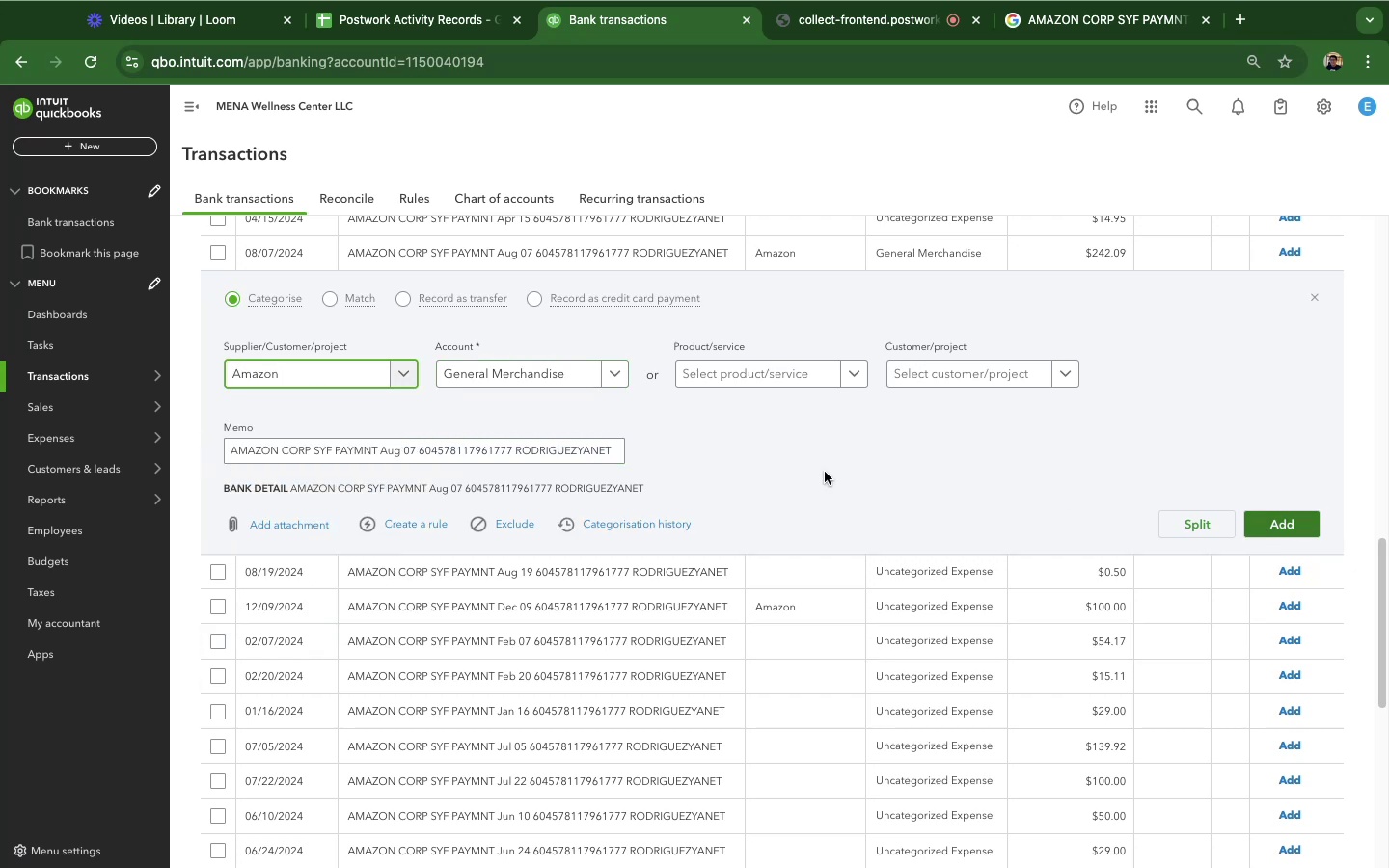 
left_click([401, 529])
 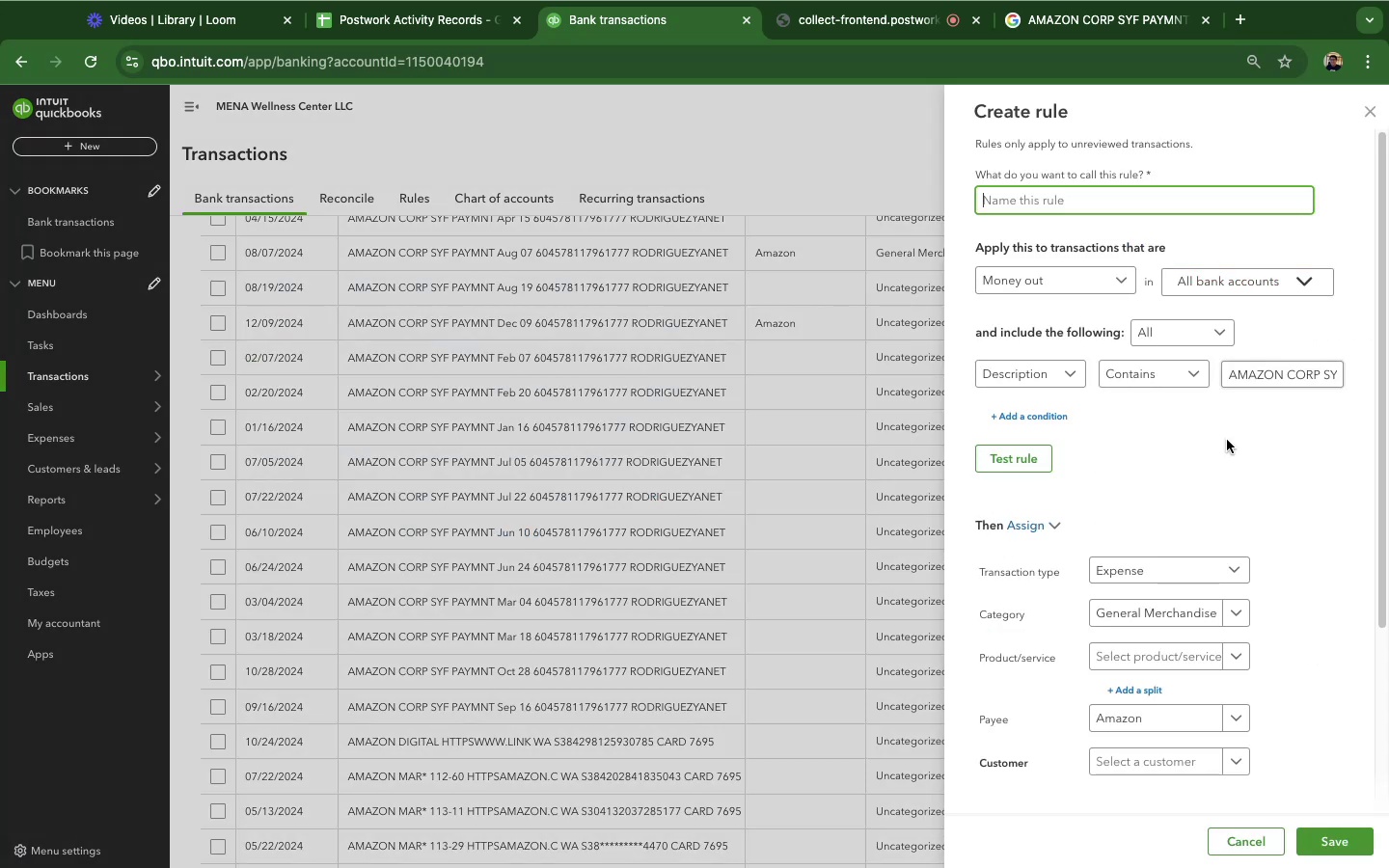 
left_click_drag(start_coordinate=[1335, 378], to_coordinate=[1329, 377])
 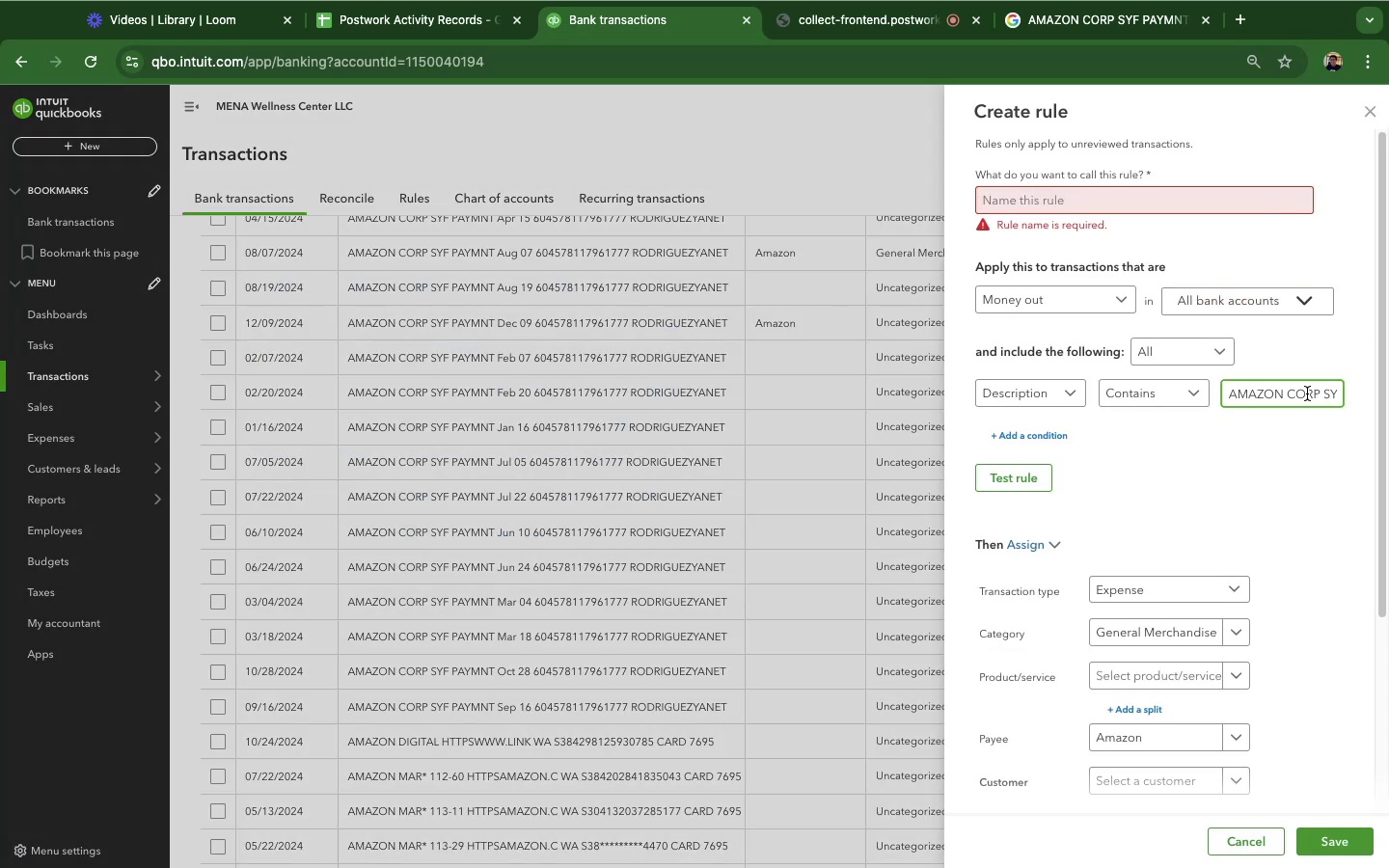 
left_click([1312, 396])
 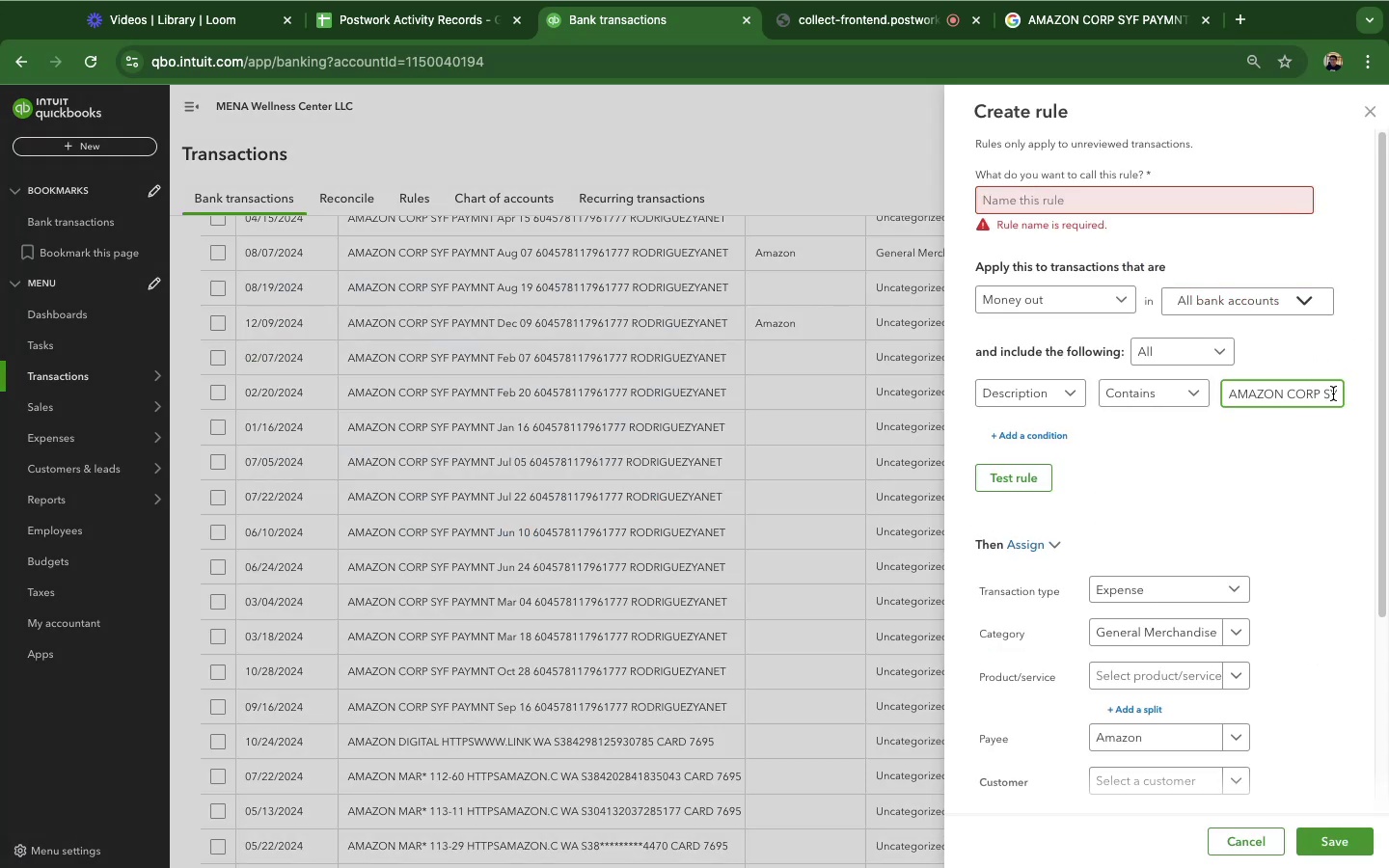 
left_click([1329, 392])
 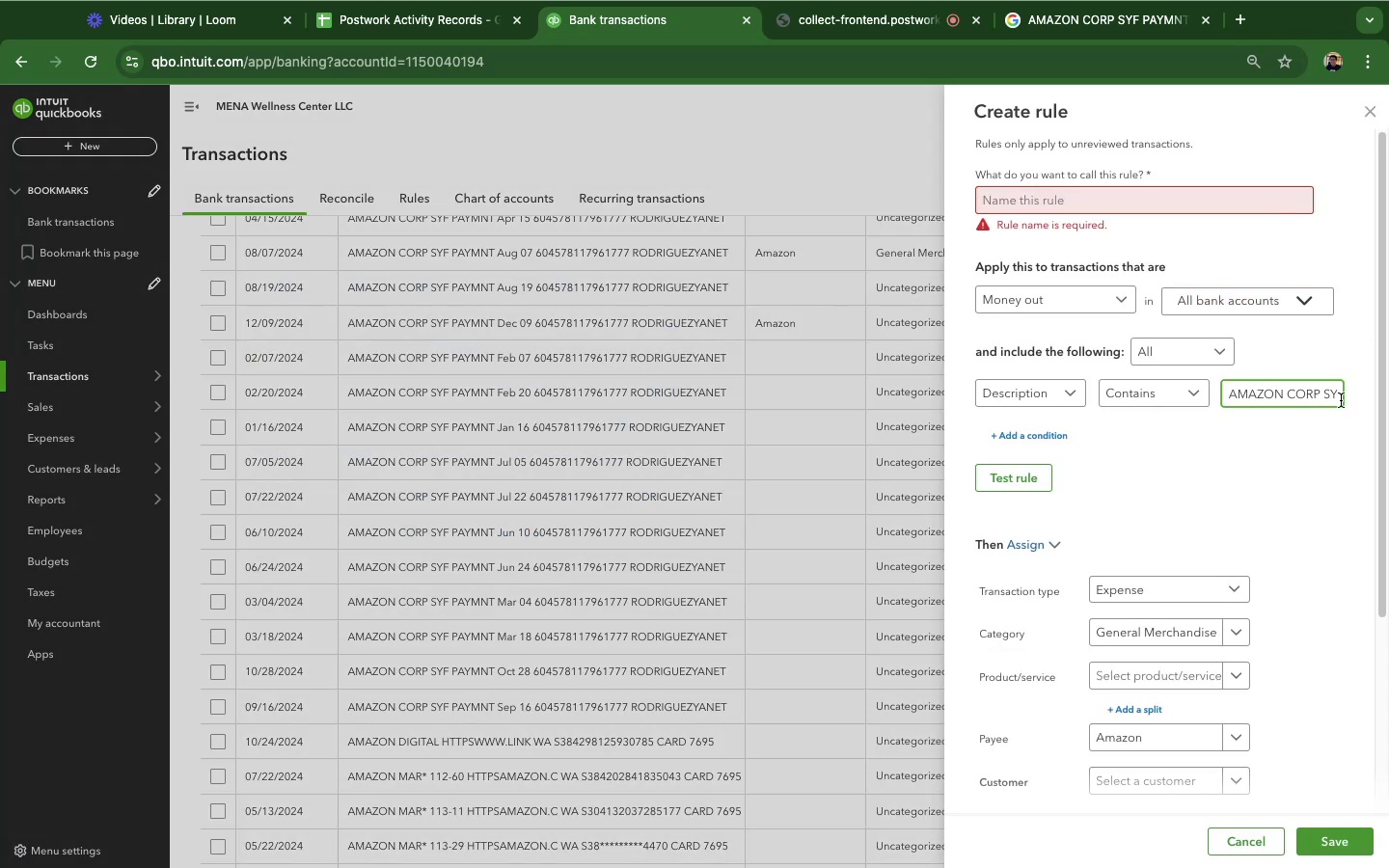 
key(ArrowRight)
 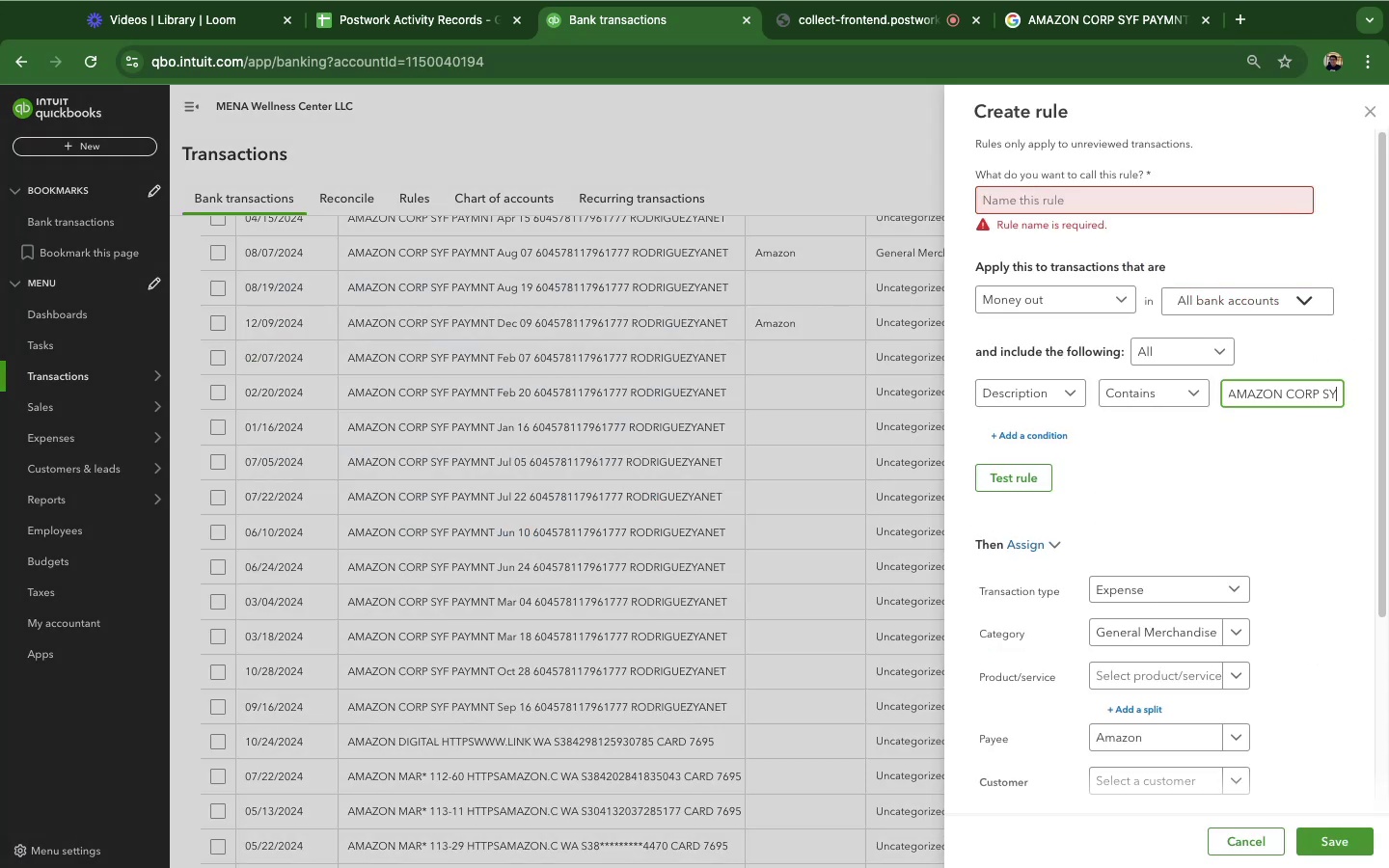 
key(ArrowRight)
 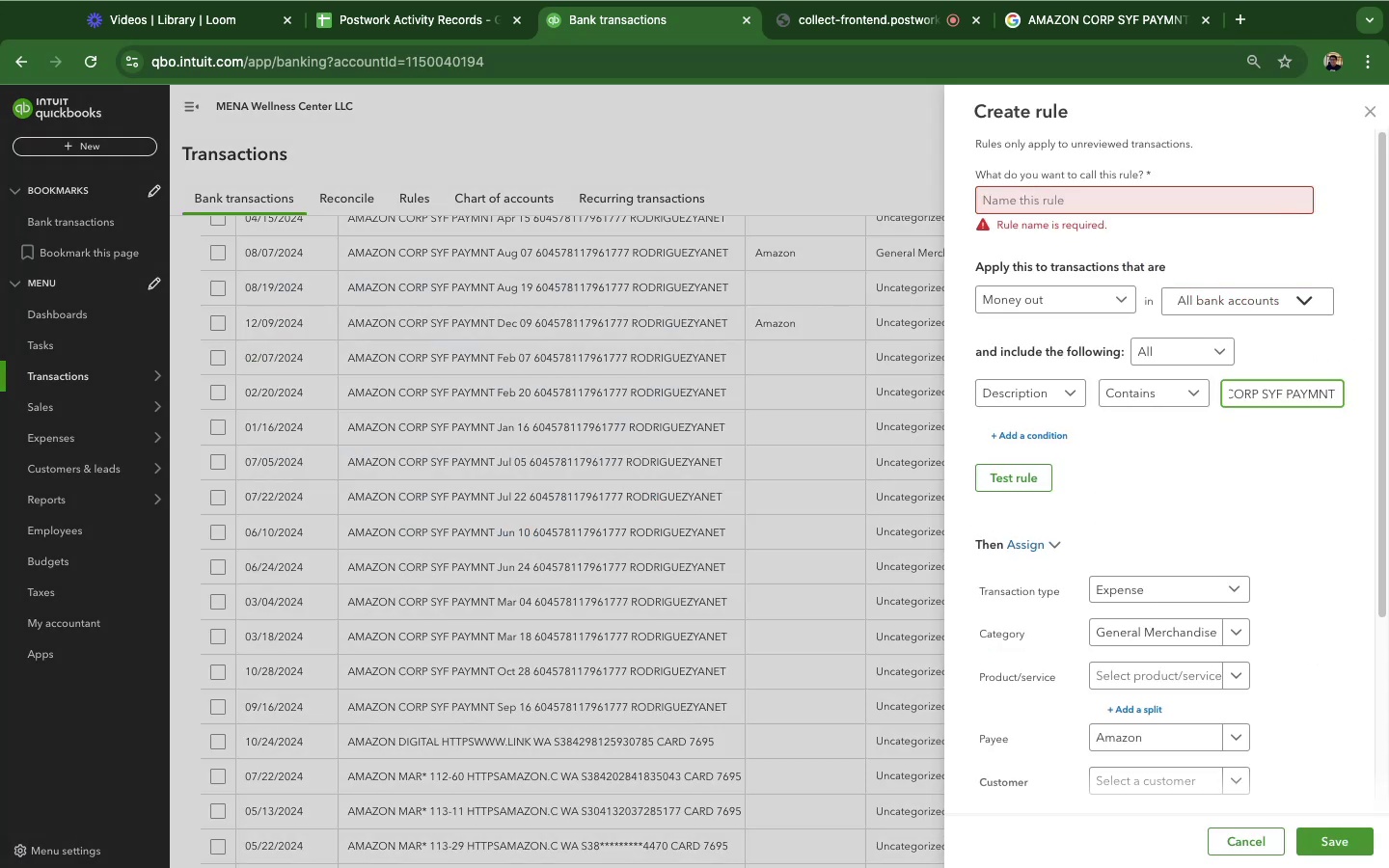 
key(ArrowRight)
 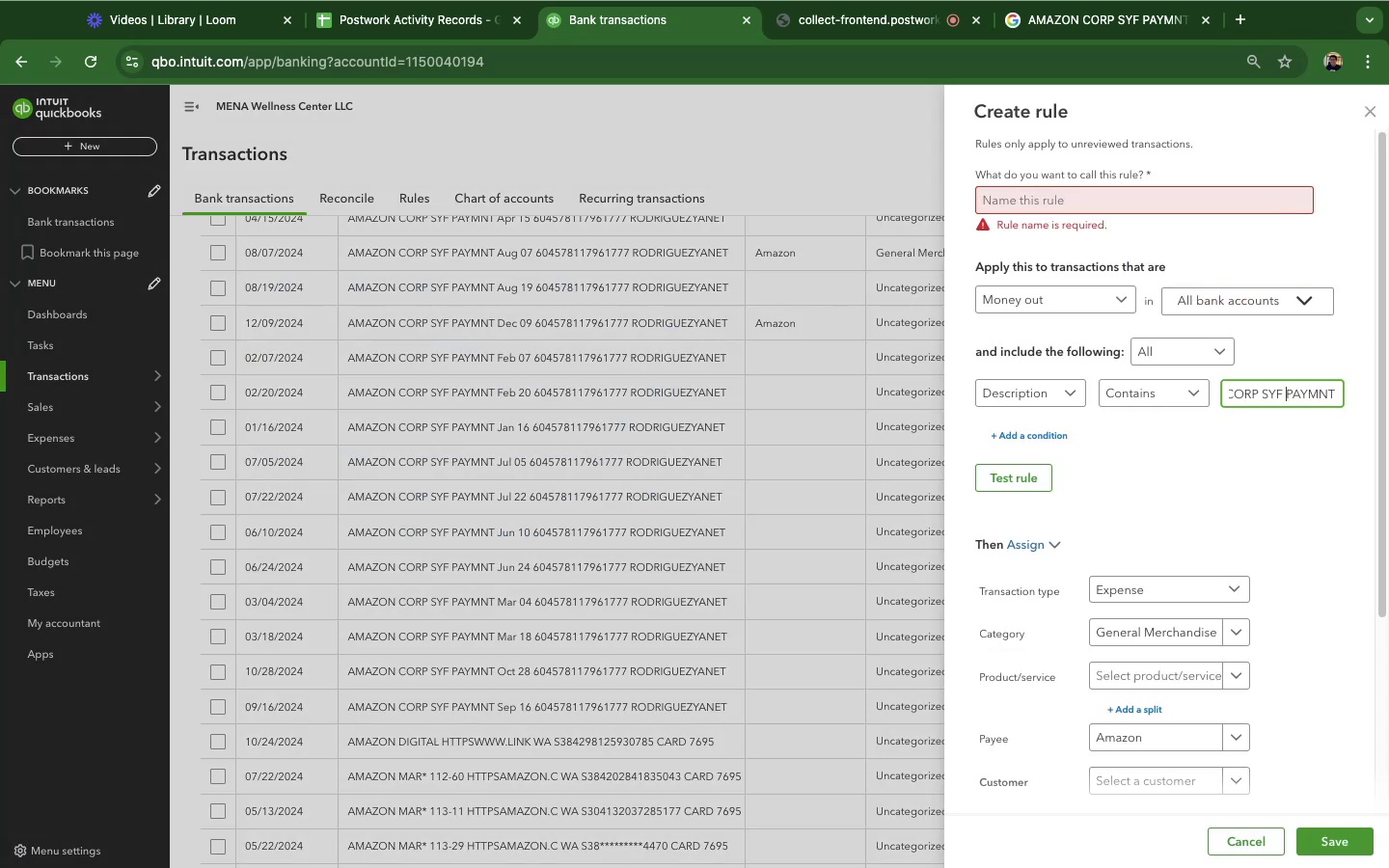 
key(ArrowRight)
 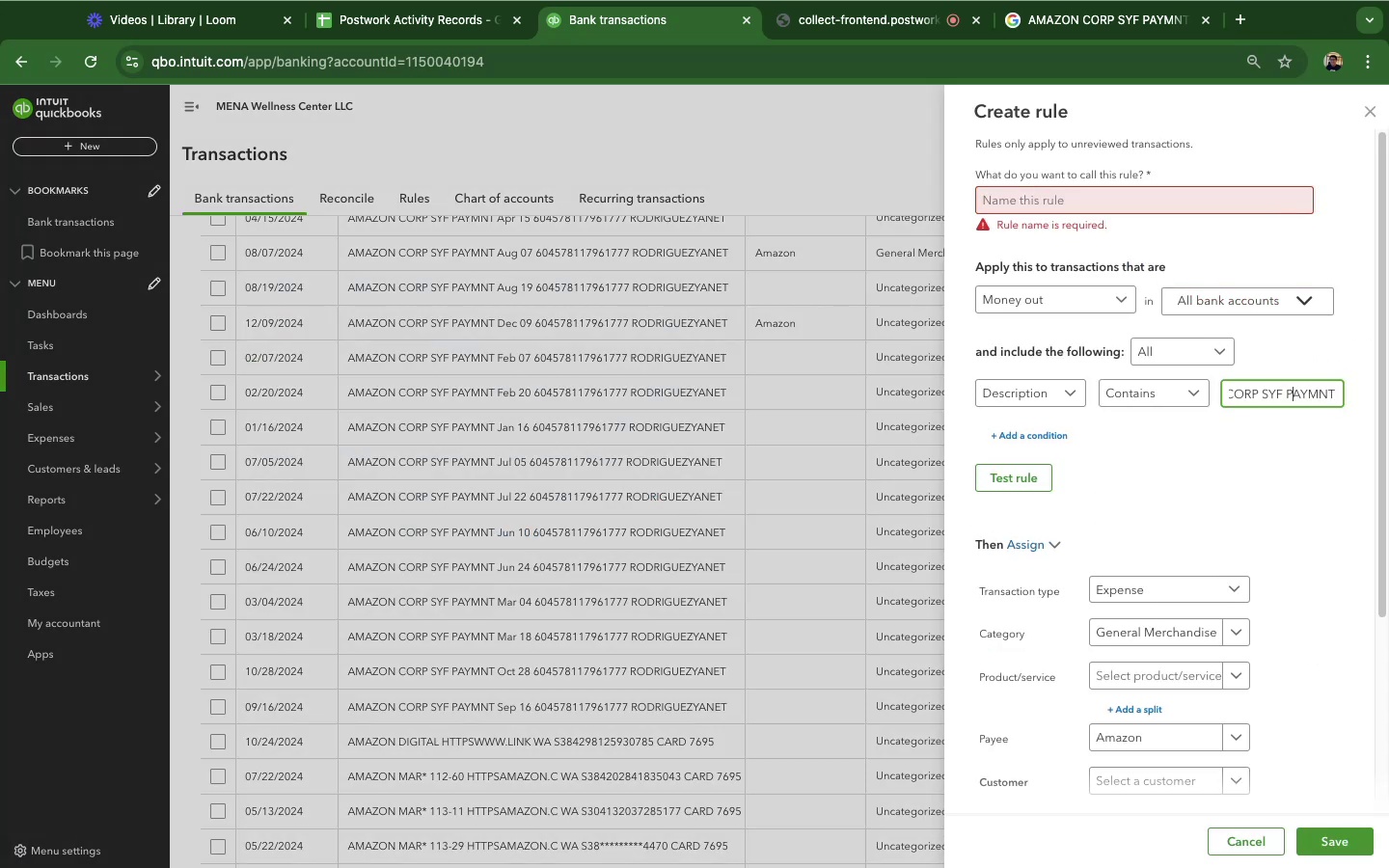 
key(ArrowRight)
 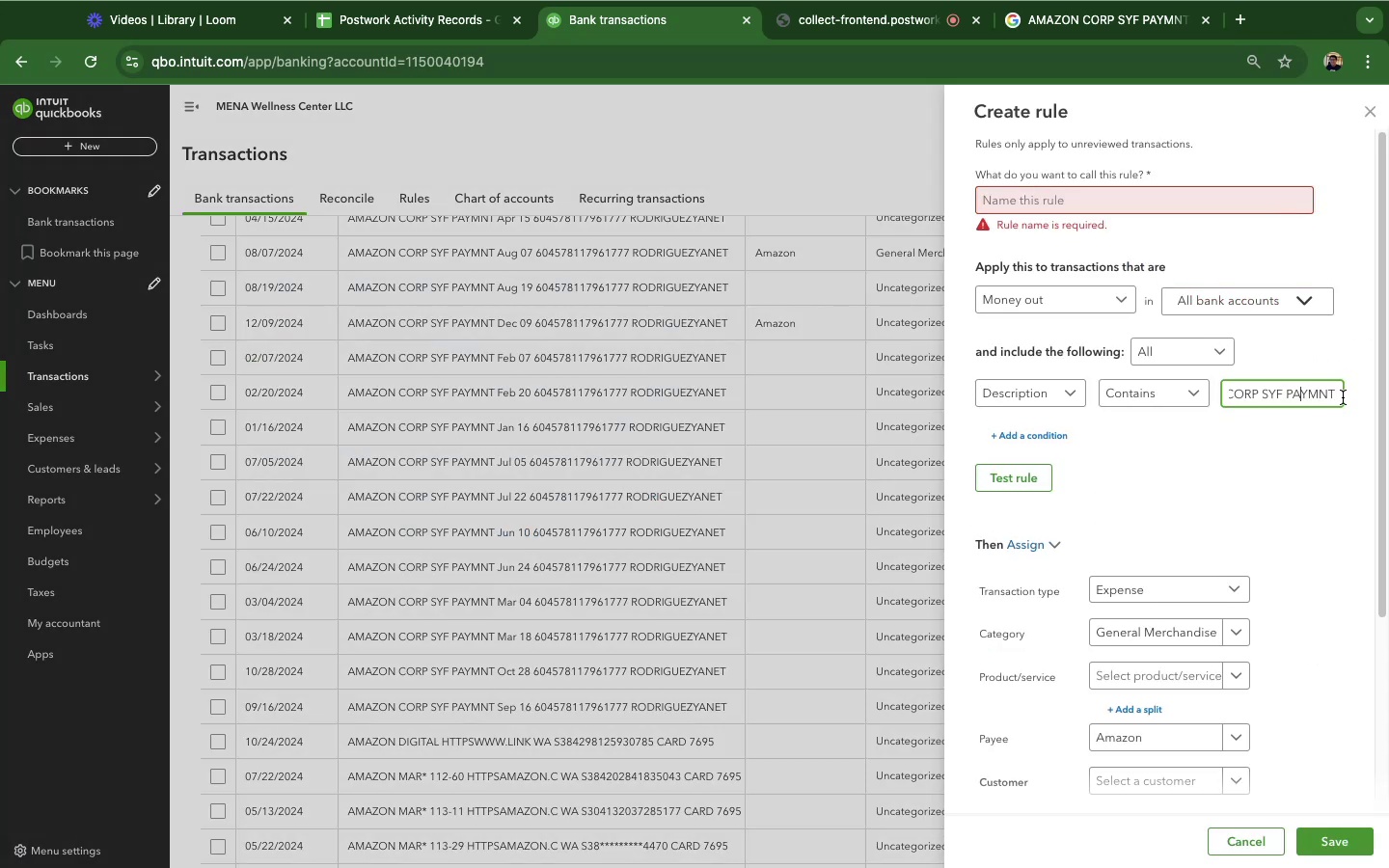 
key(ArrowRight)
 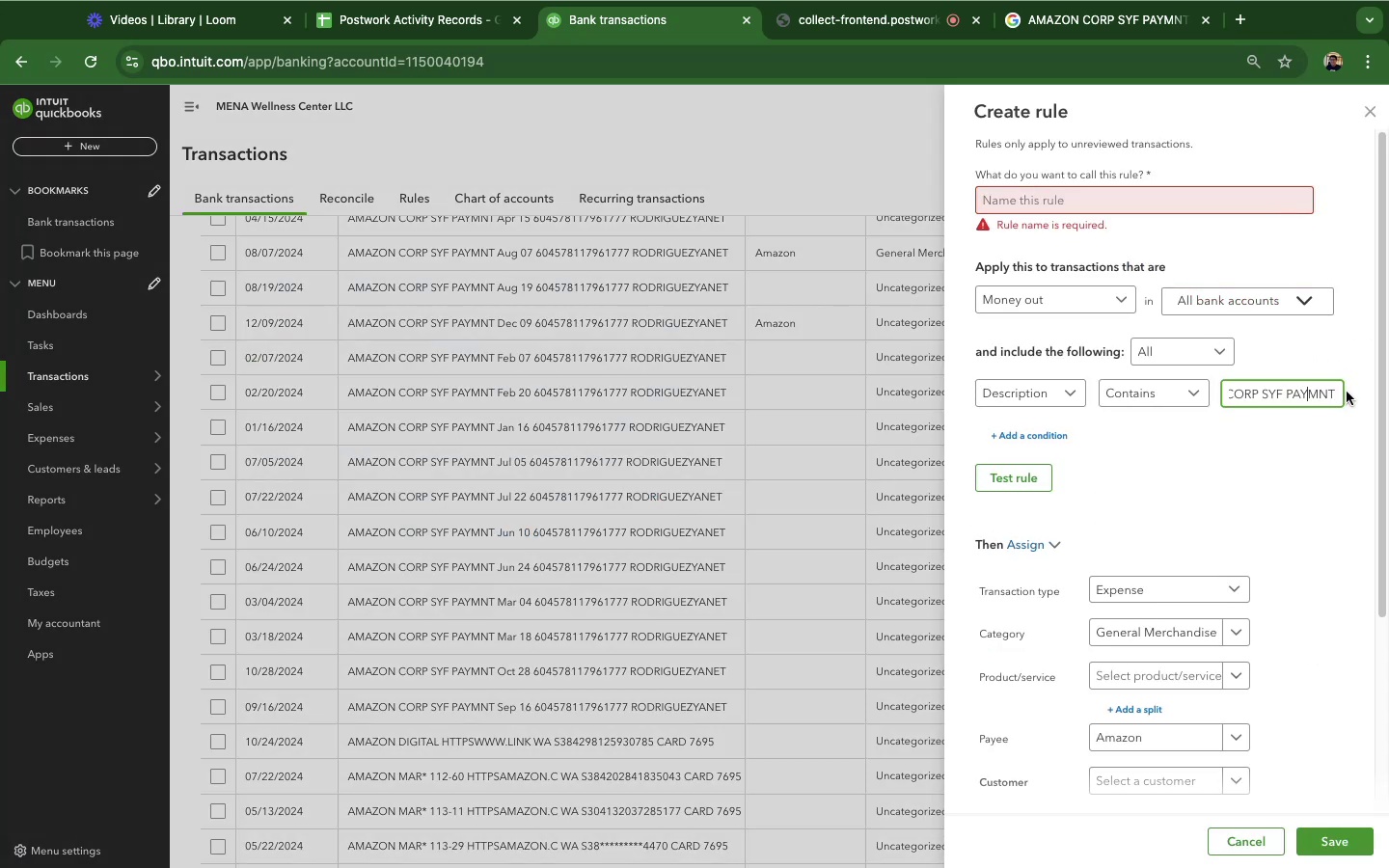 
key(ArrowRight)
 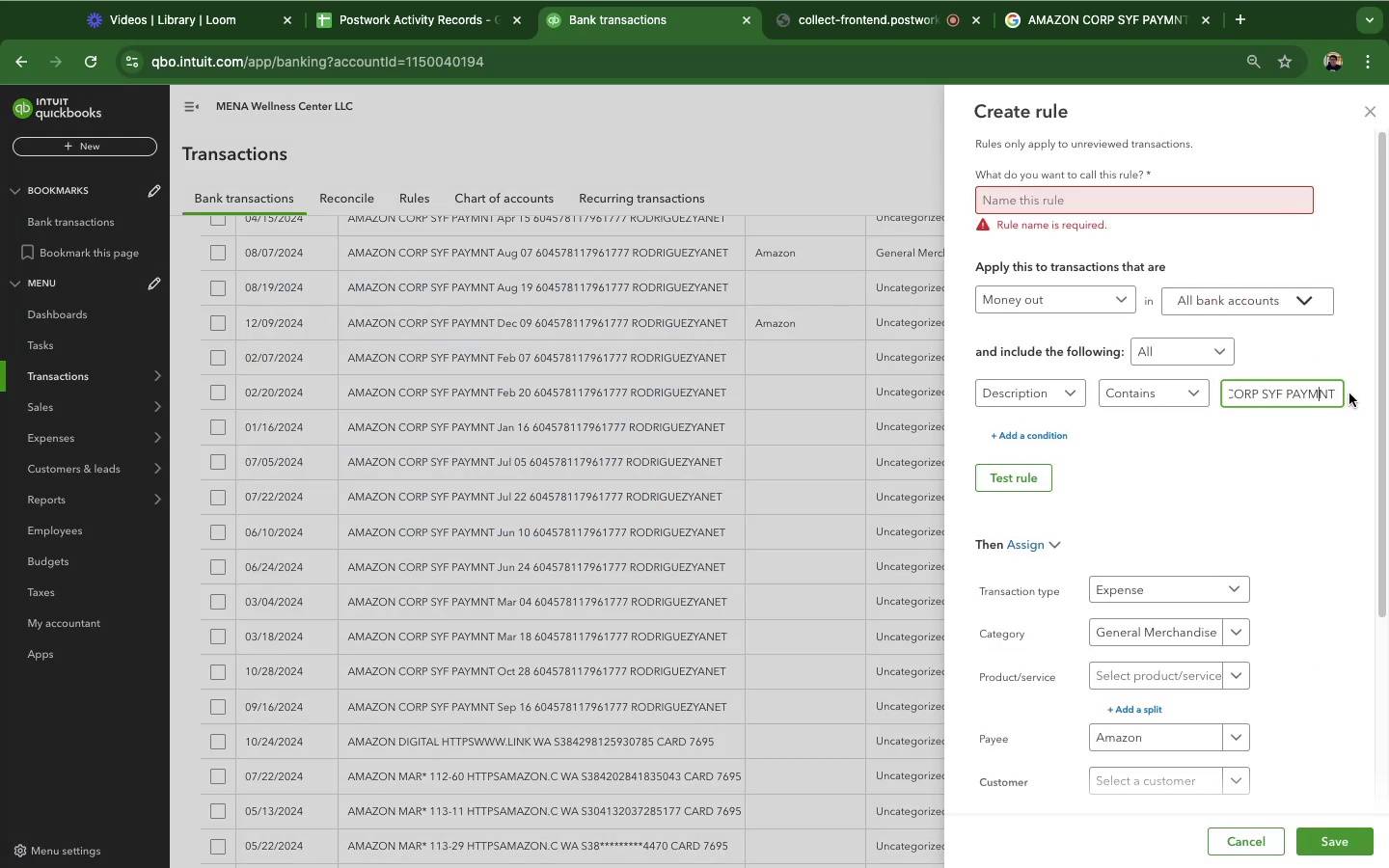 
key(ArrowRight)
 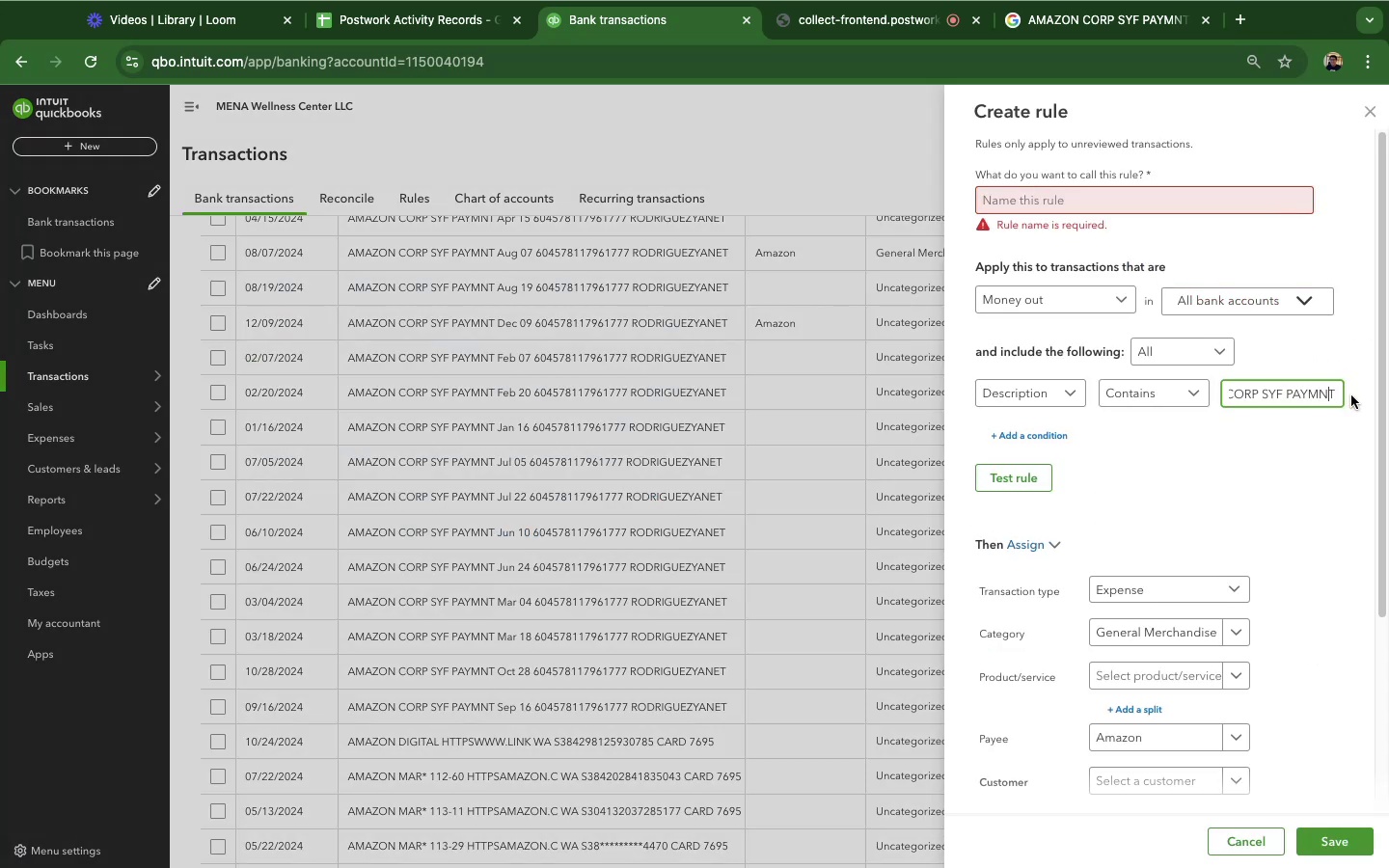 
hold_key(key=ArrowRight, duration=0.3)
 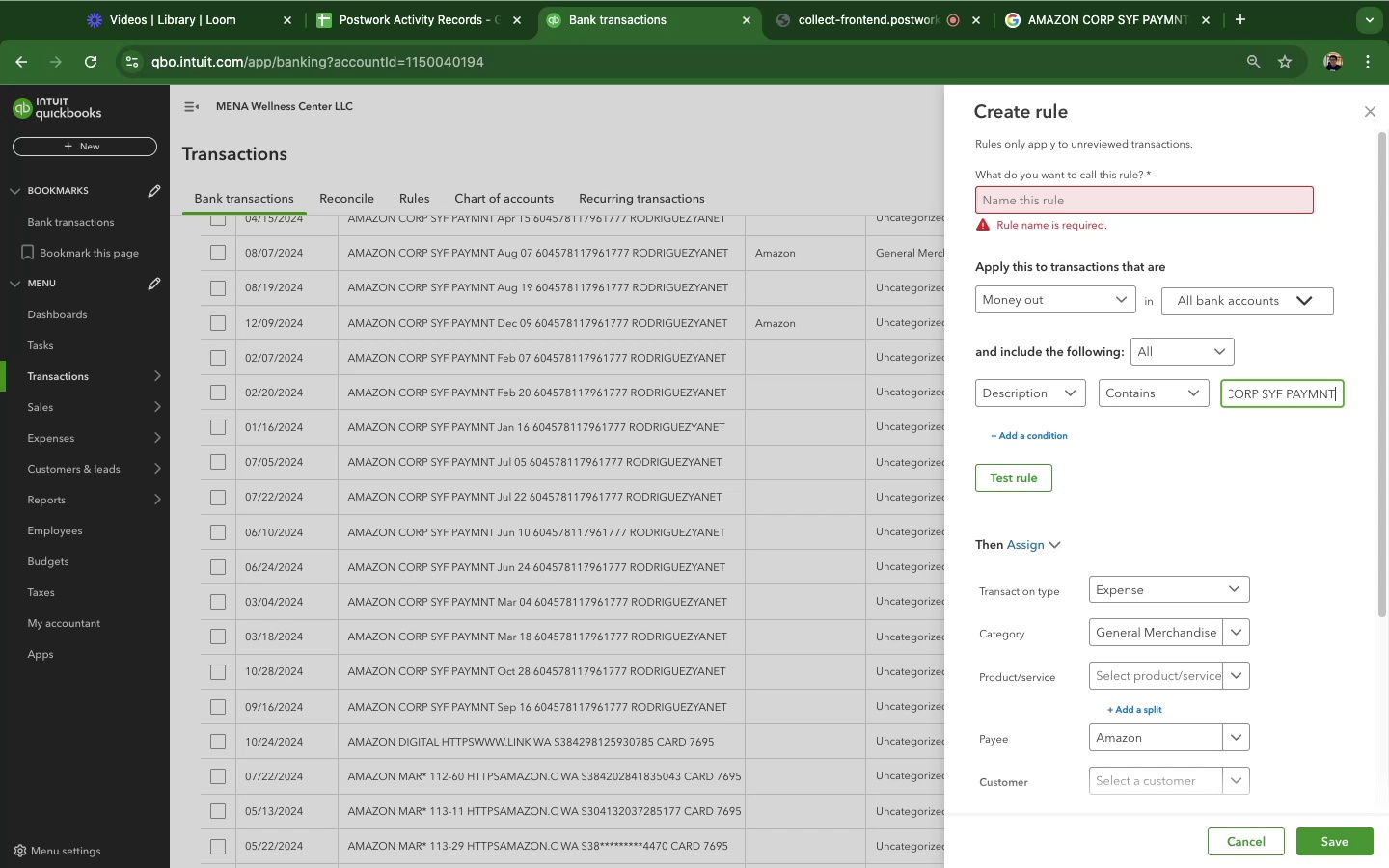 
key(ArrowRight)
 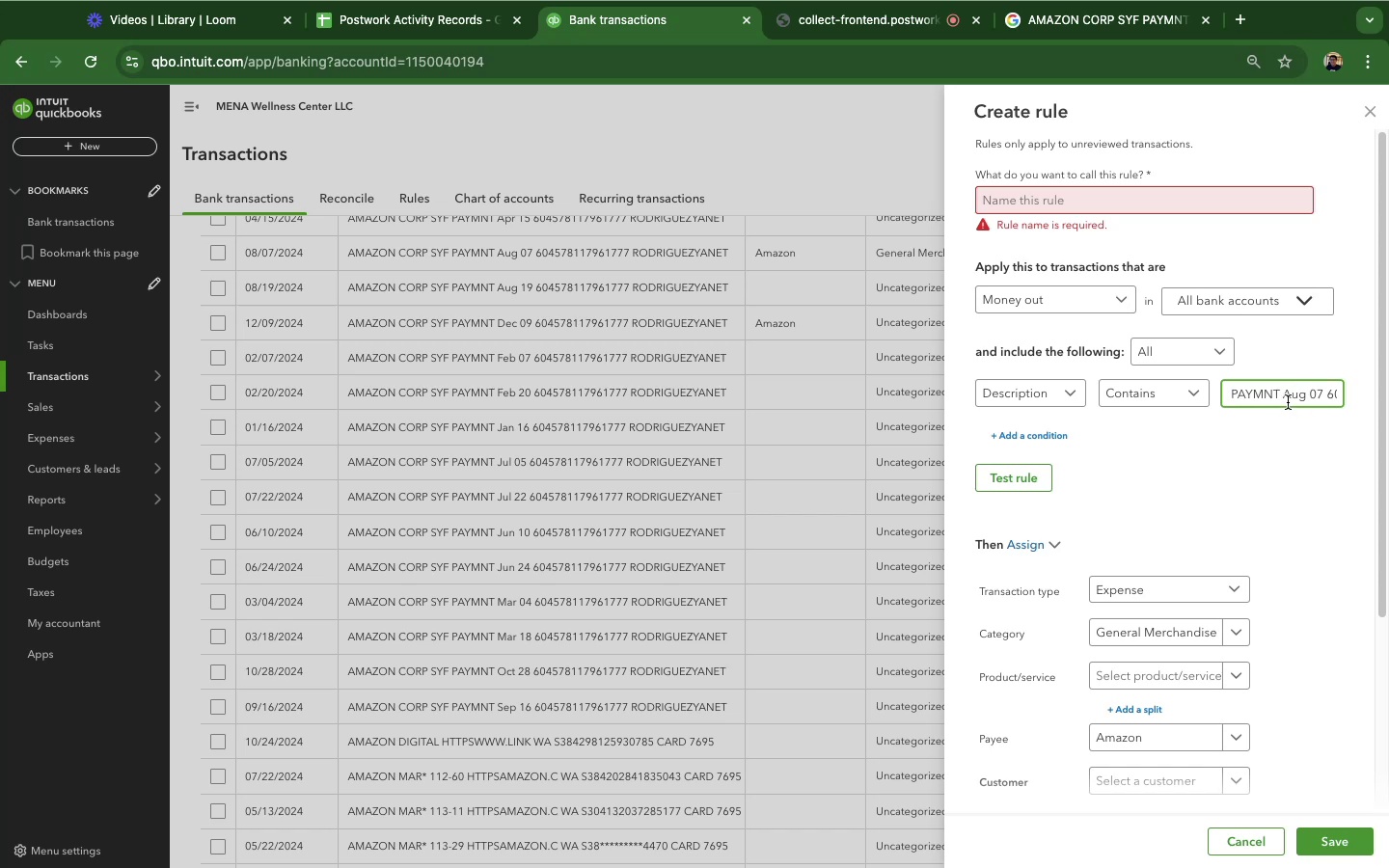 
left_click_drag(start_coordinate=[1284, 397], to_coordinate=[1383, 413])
 